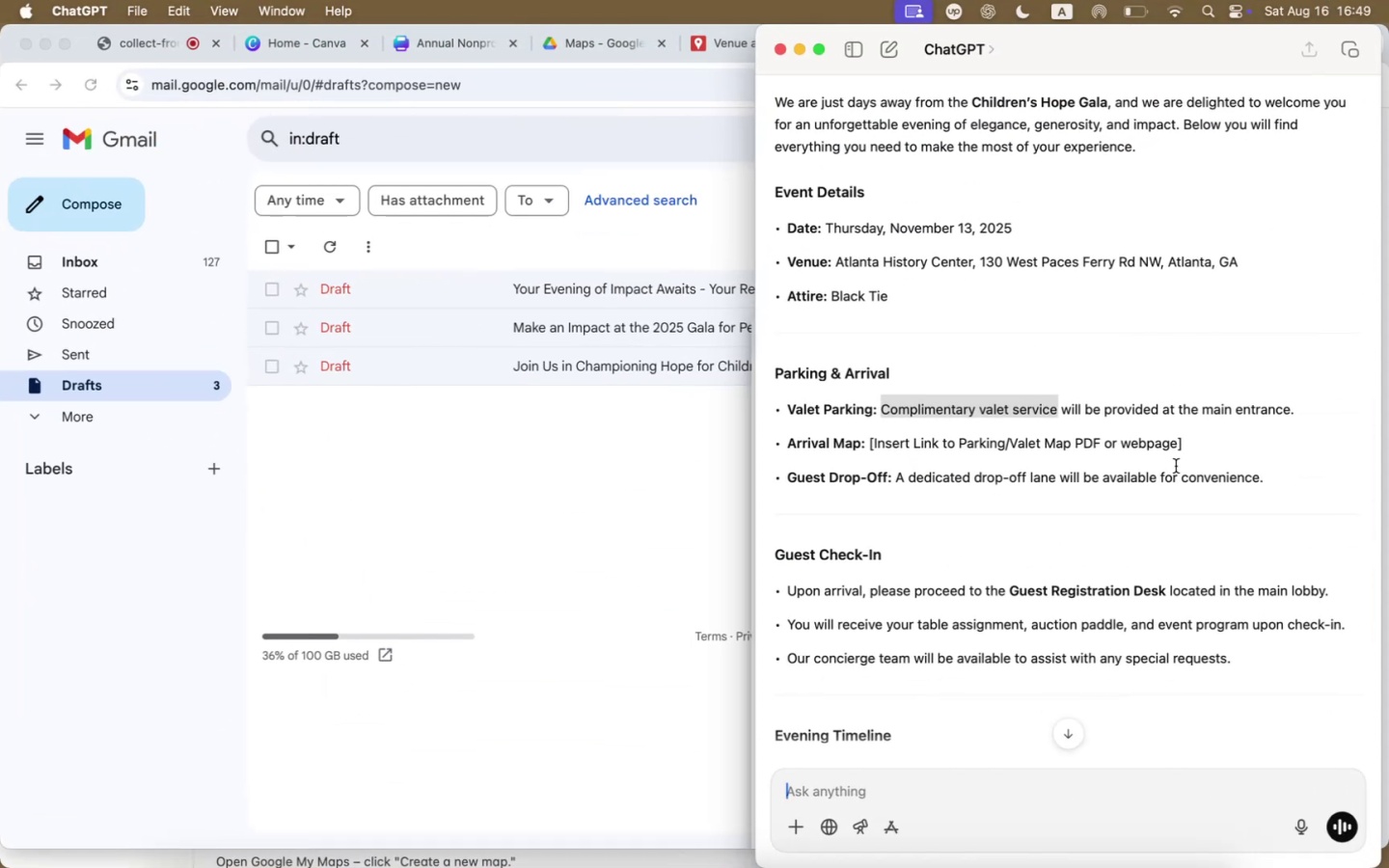 
scroll: coordinate [1146, 459], scroll_direction: up, amount: 51.0
 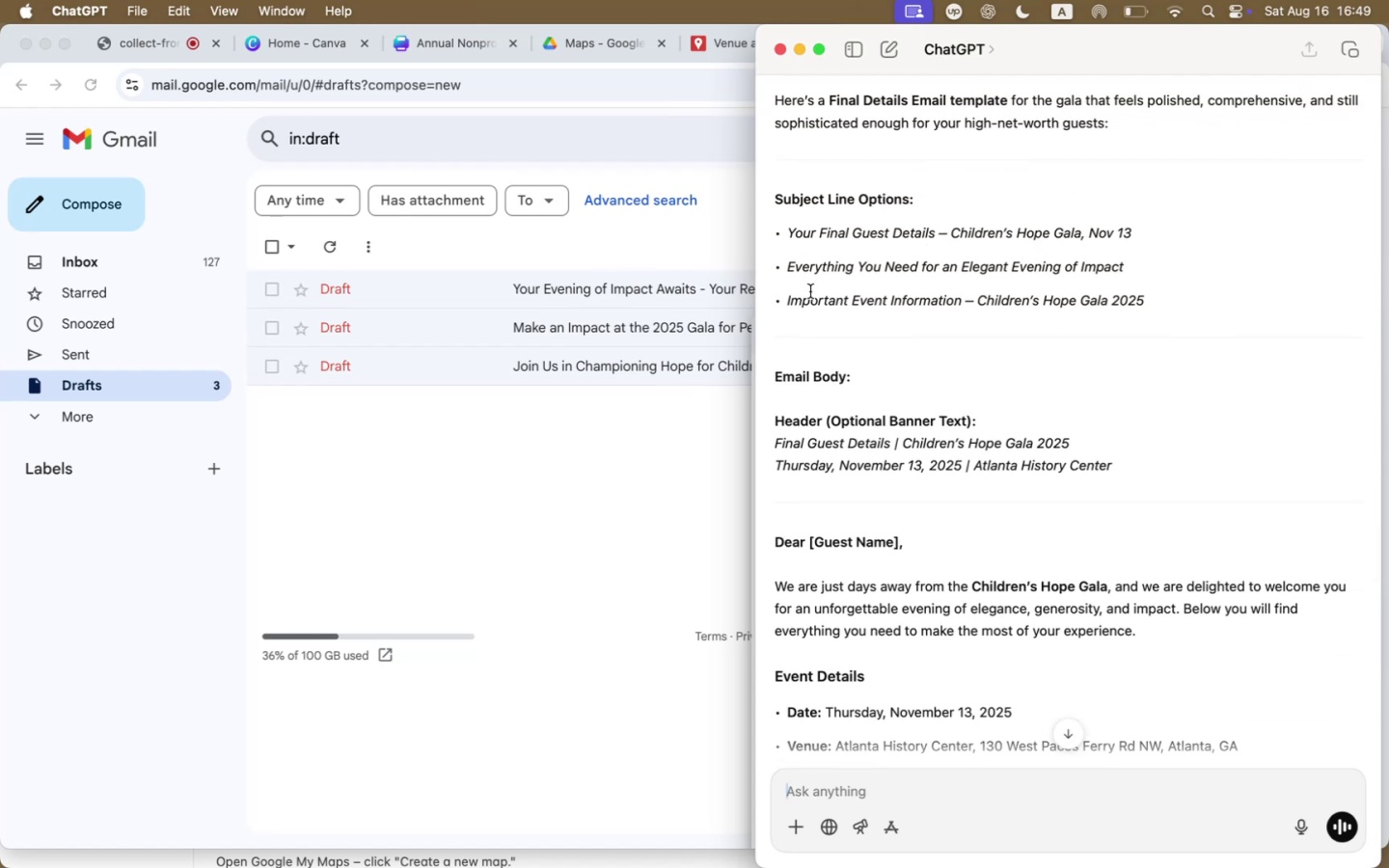 
left_click_drag(start_coordinate=[788, 268], to_coordinate=[1125, 260])
 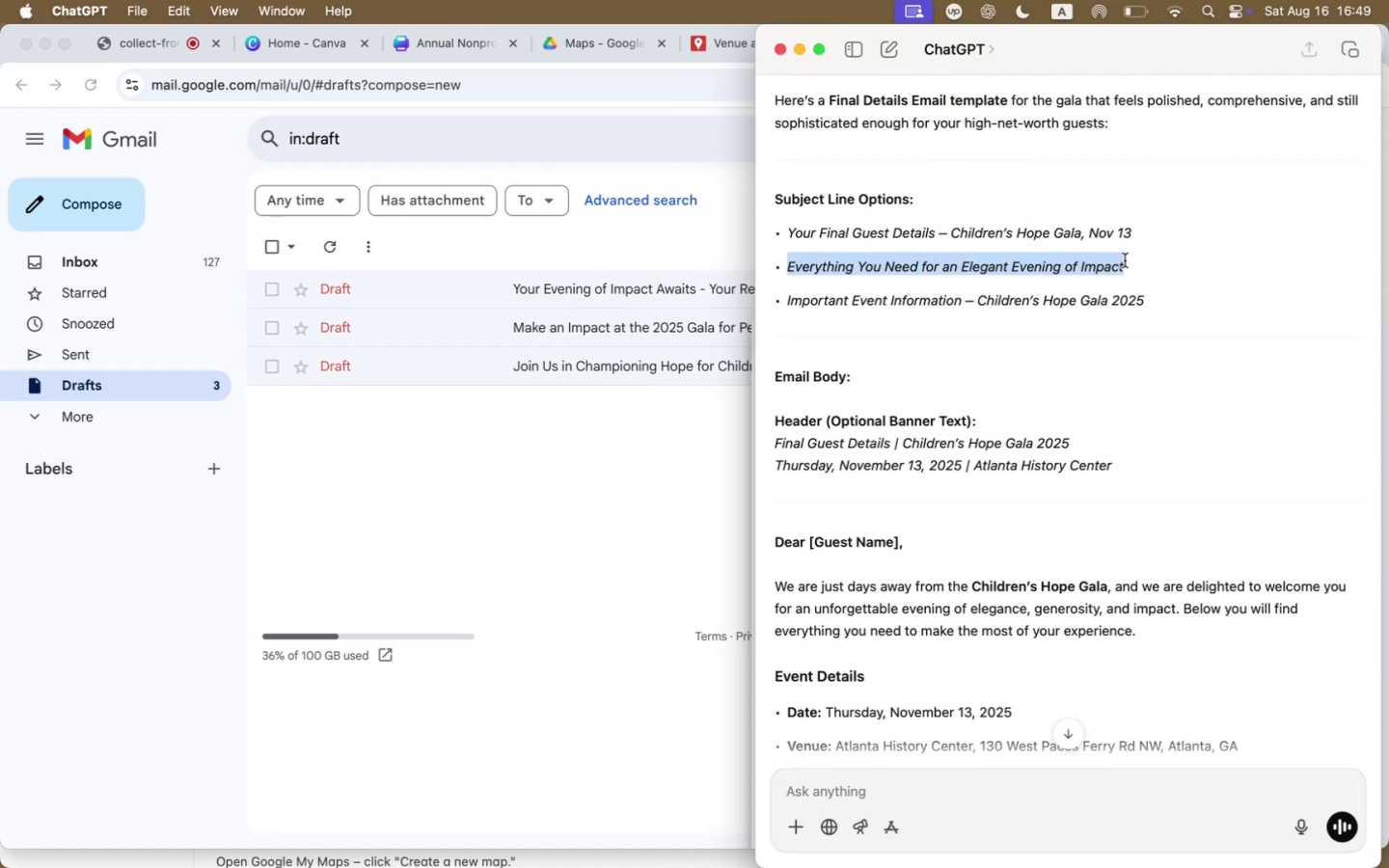 
key(Meta+C)
 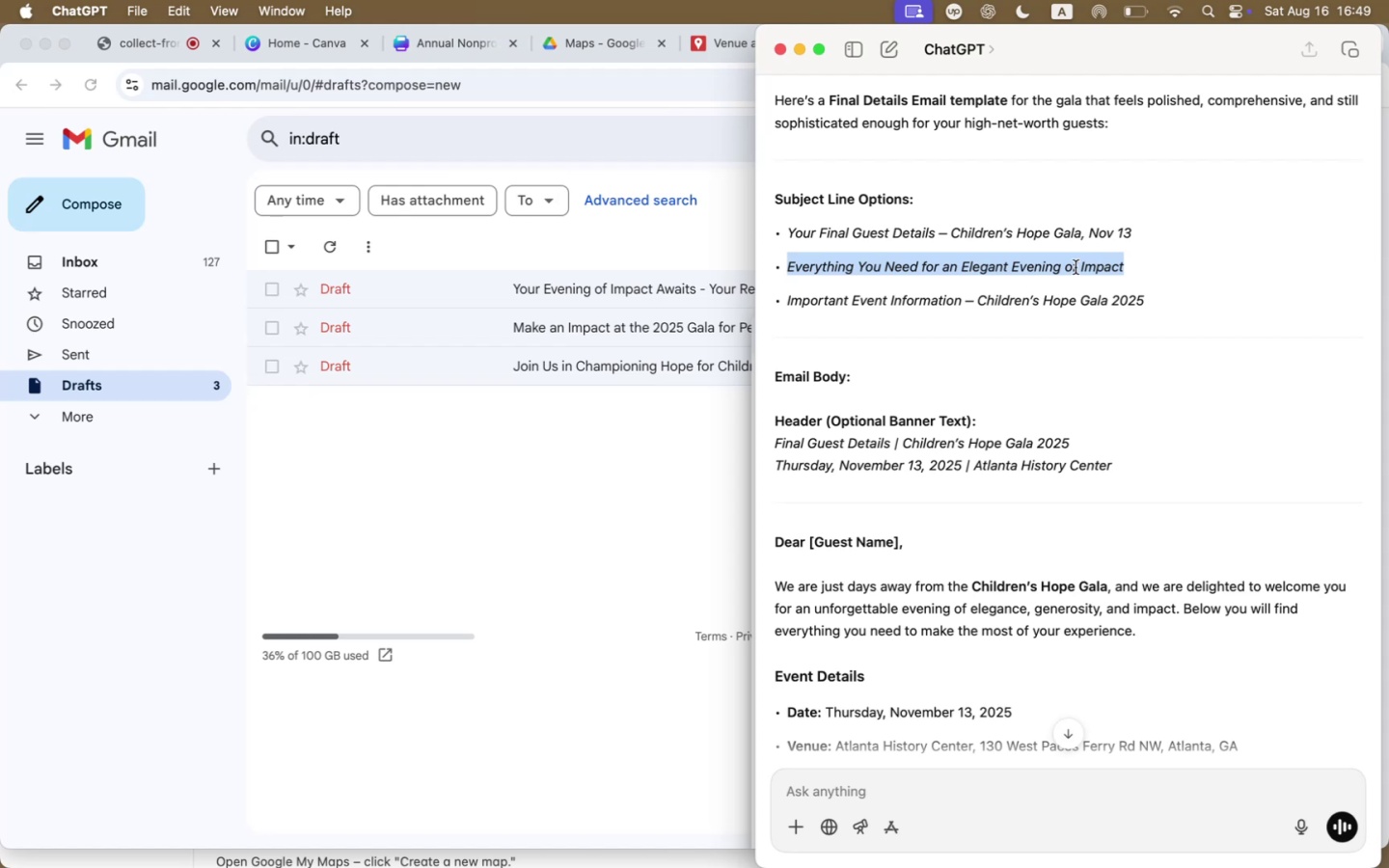 
left_click_drag(start_coordinate=[785, 302], to_coordinate=[1169, 301])
 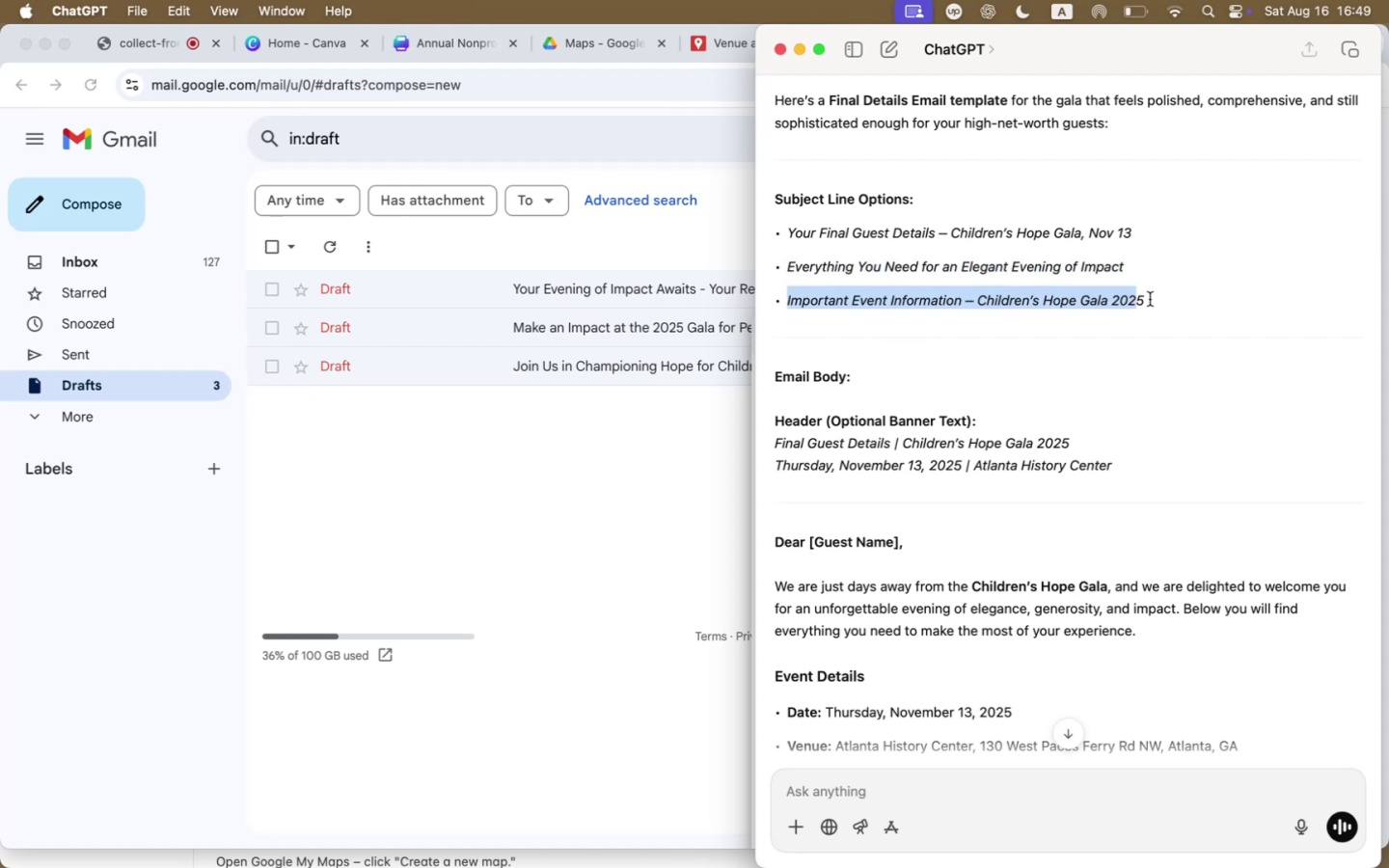 
key(Meta+CommandLeft)
 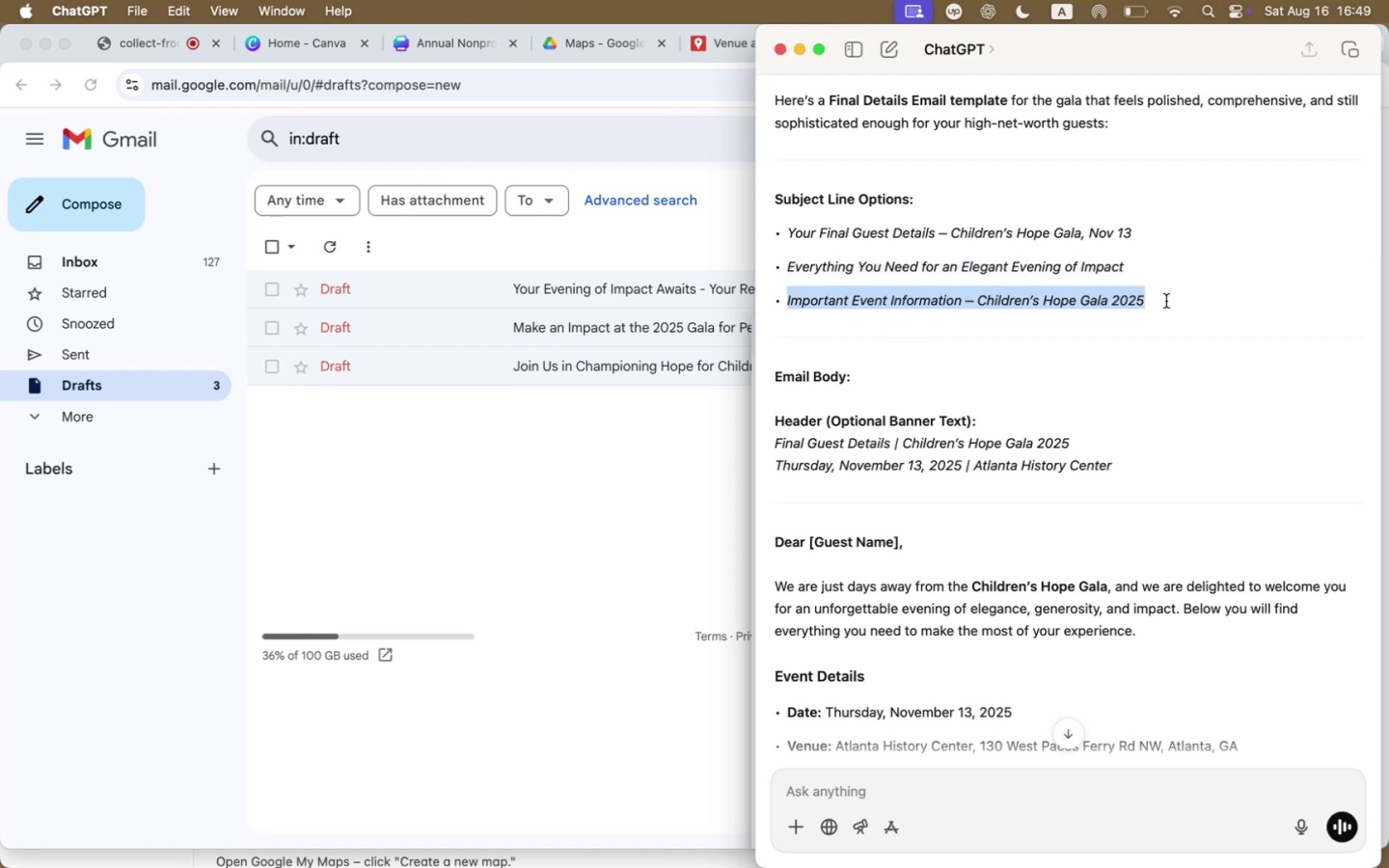 
key(Meta+C)
 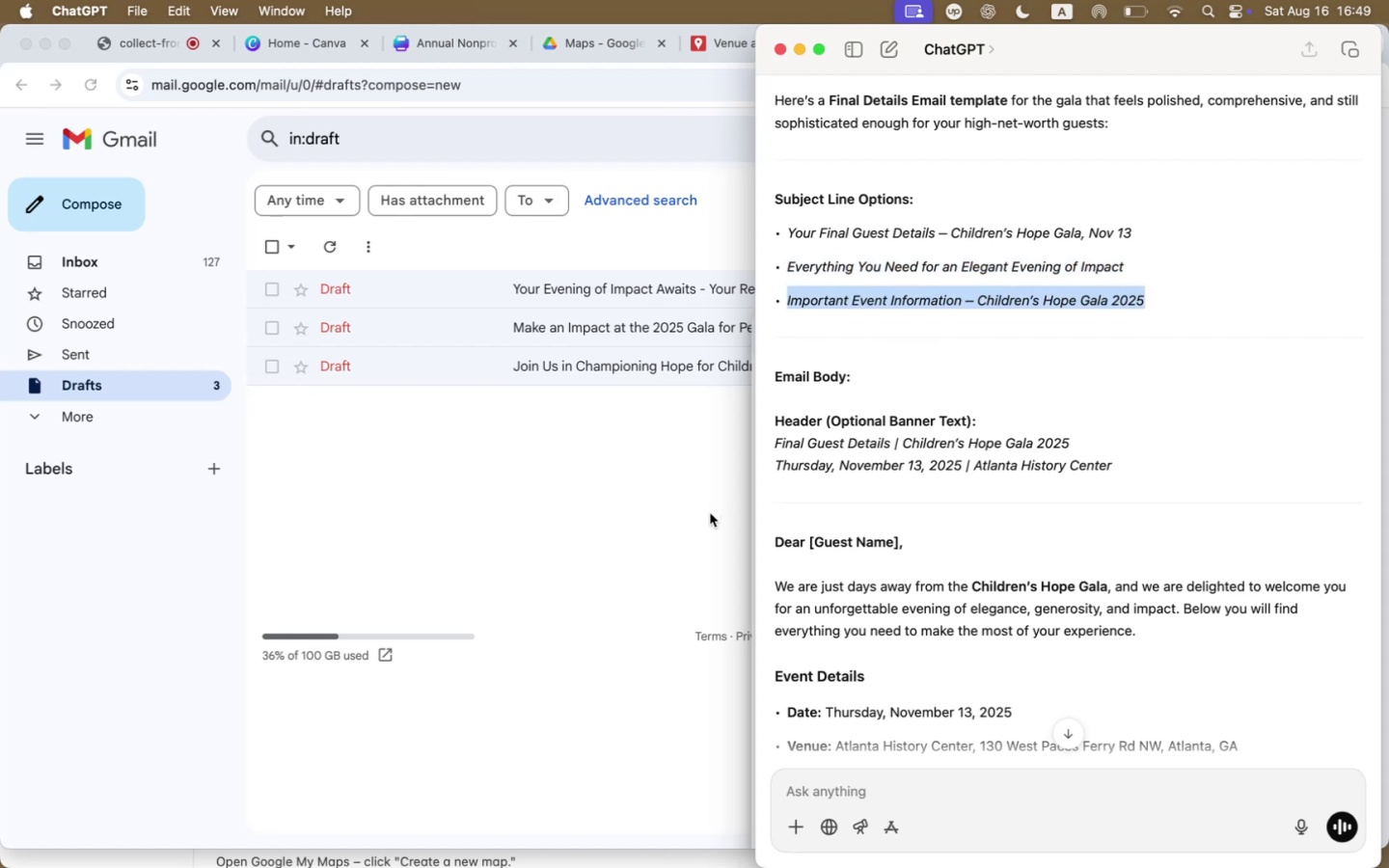 
left_click([669, 526])
 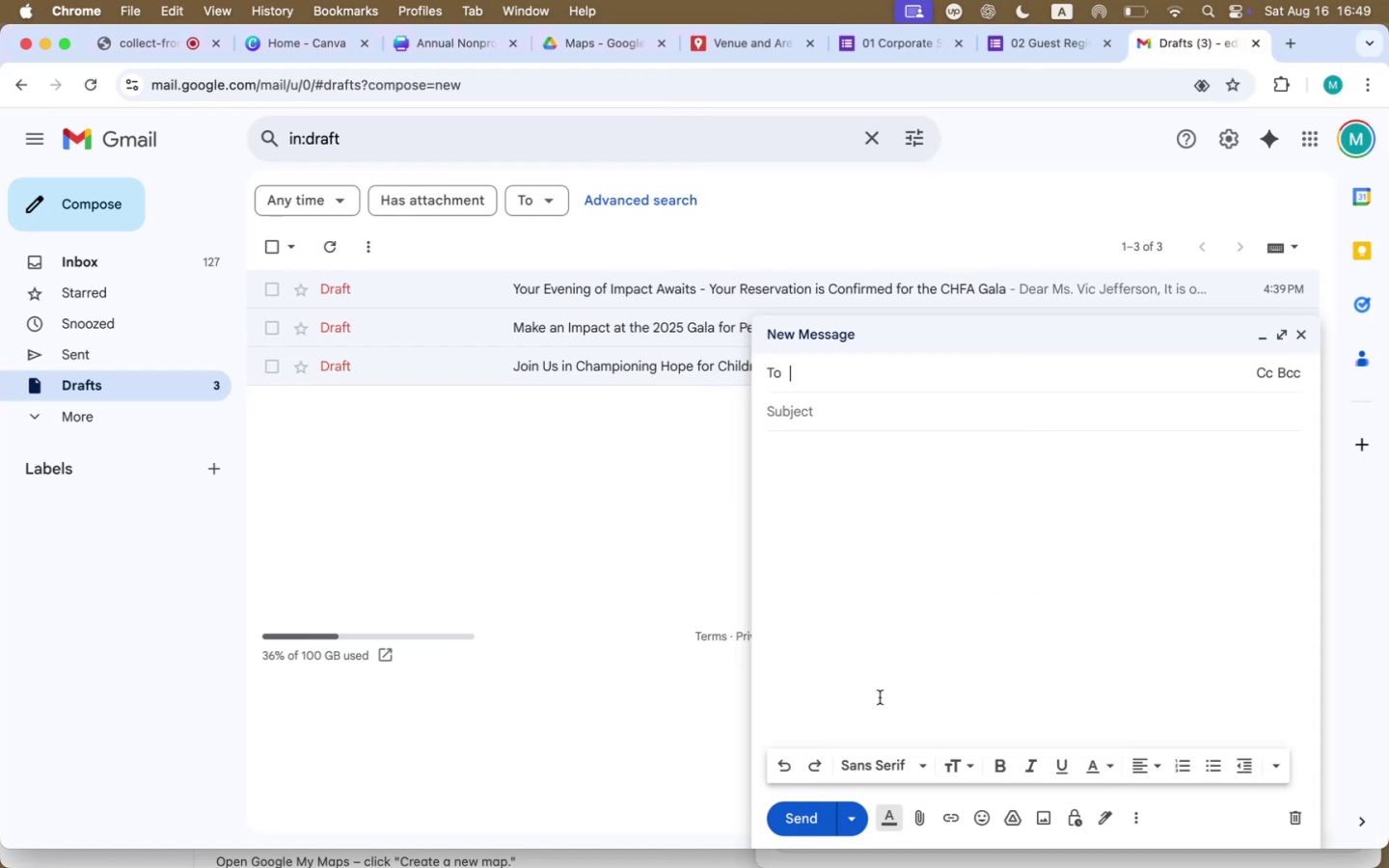 
key(Meta+CommandLeft)
 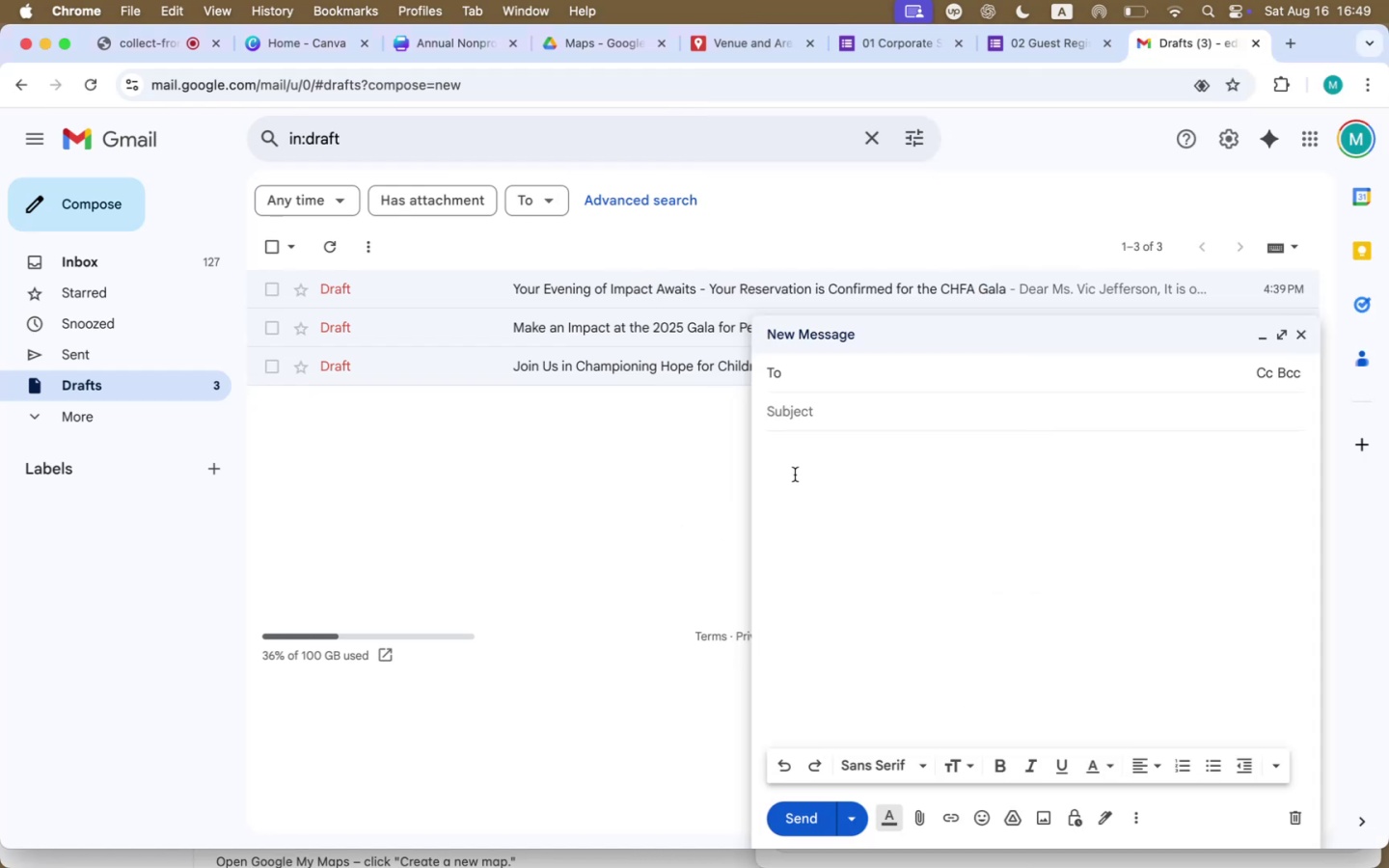 
key(Meta+V)
 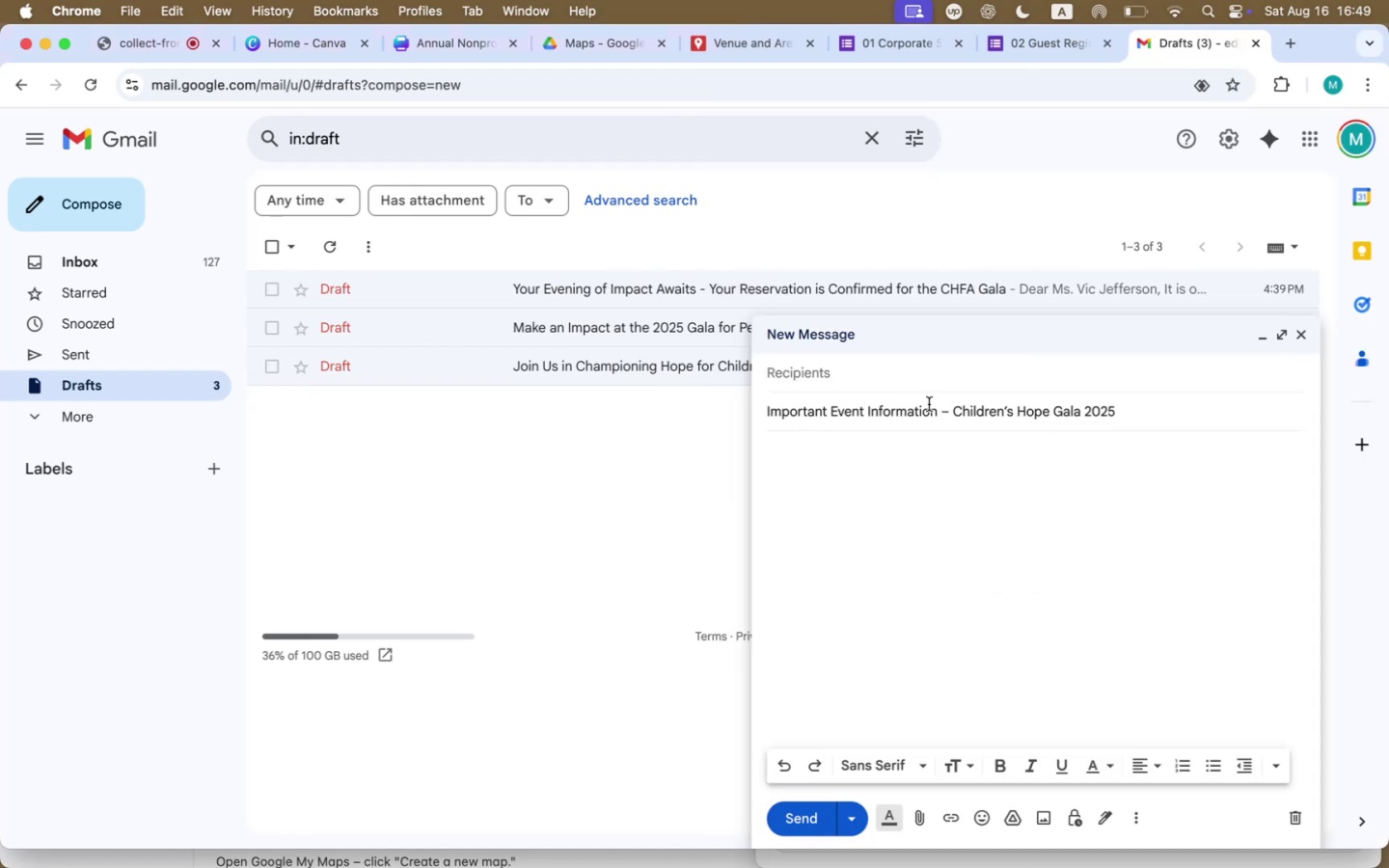 
left_click_drag(start_coordinate=[954, 416], to_coordinate=[1081, 412])
 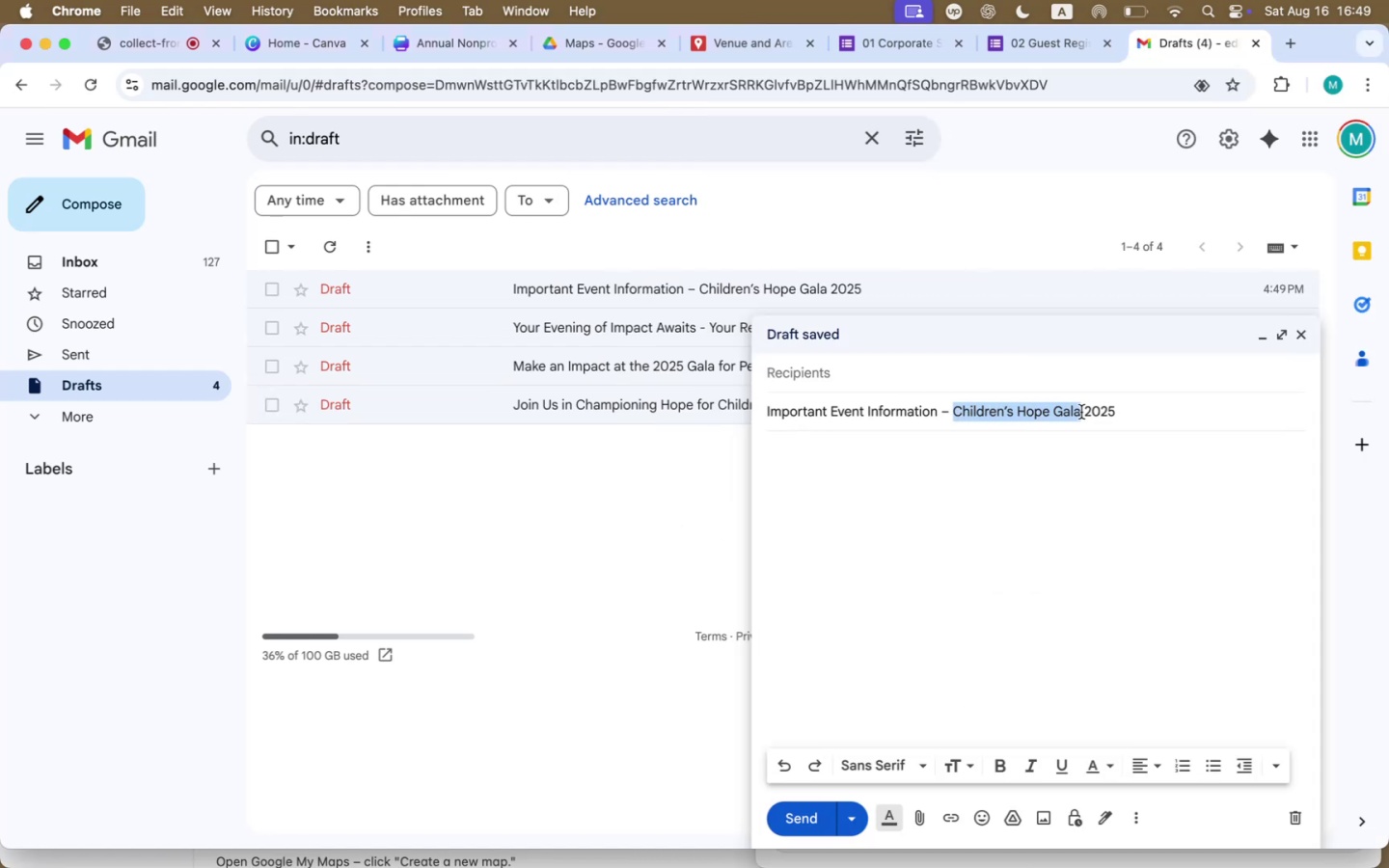 
type(CHT)
key(Backspace)
type(FA Gala)
 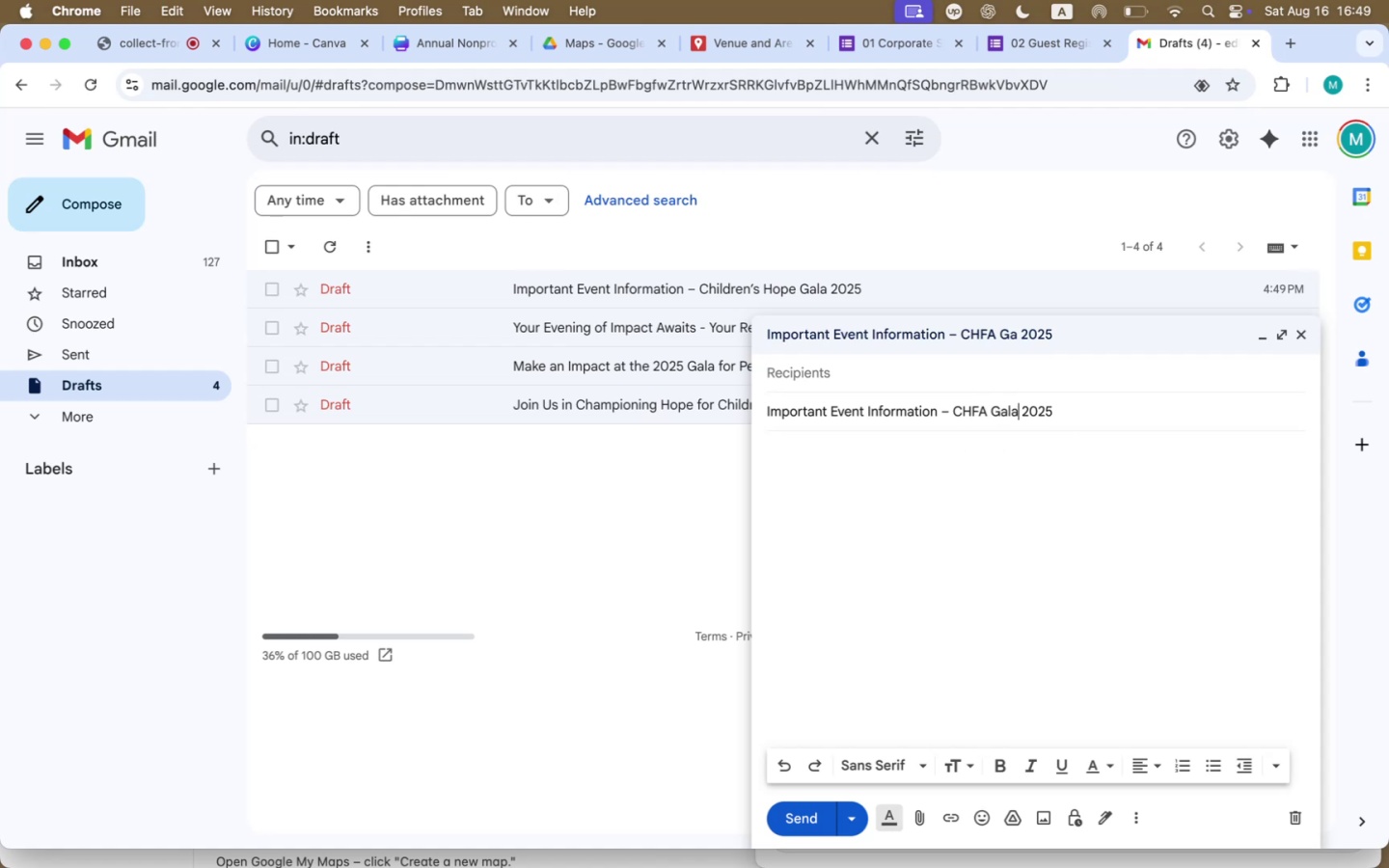 
left_click([973, 499])
 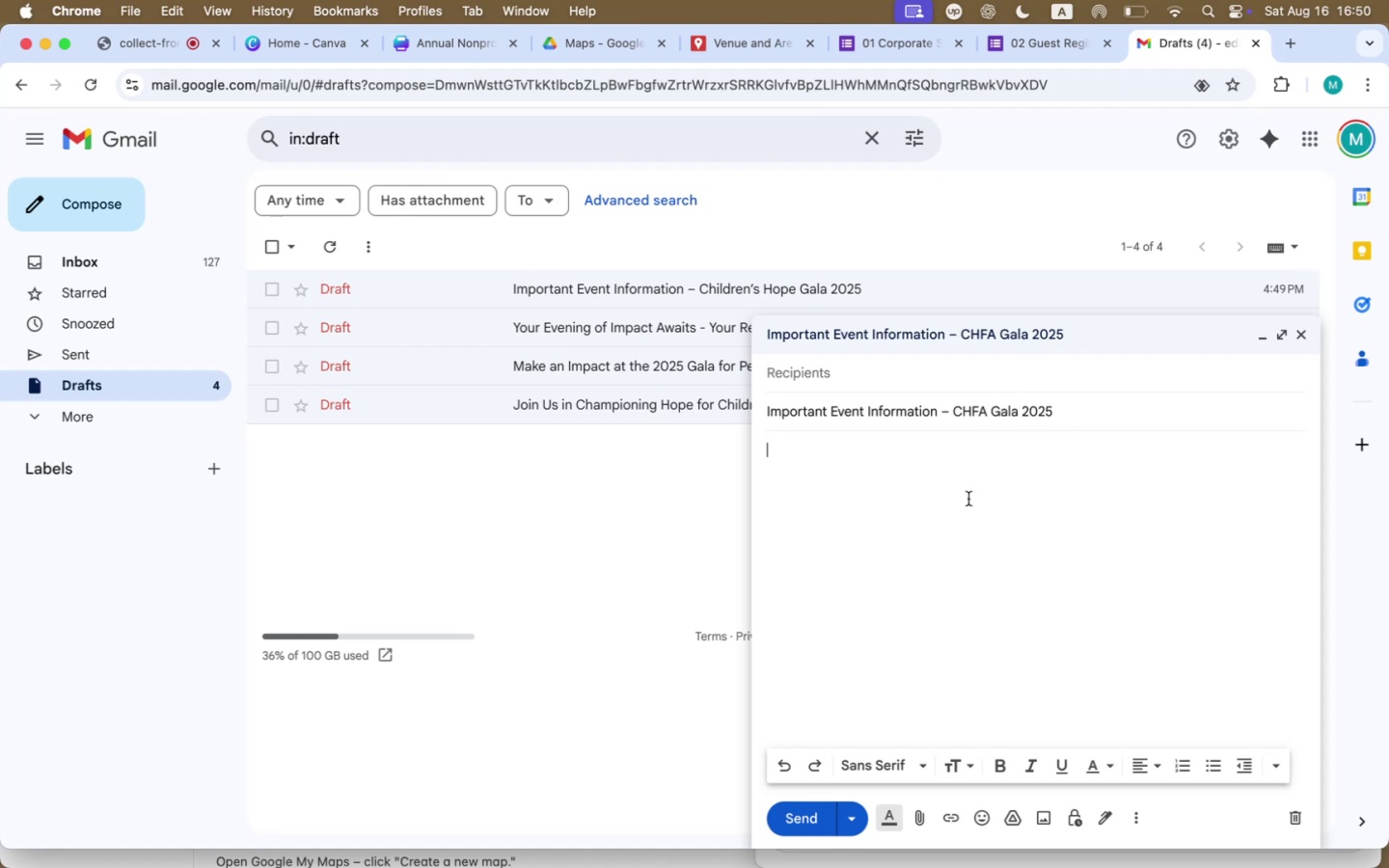 
left_click([870, 382])
 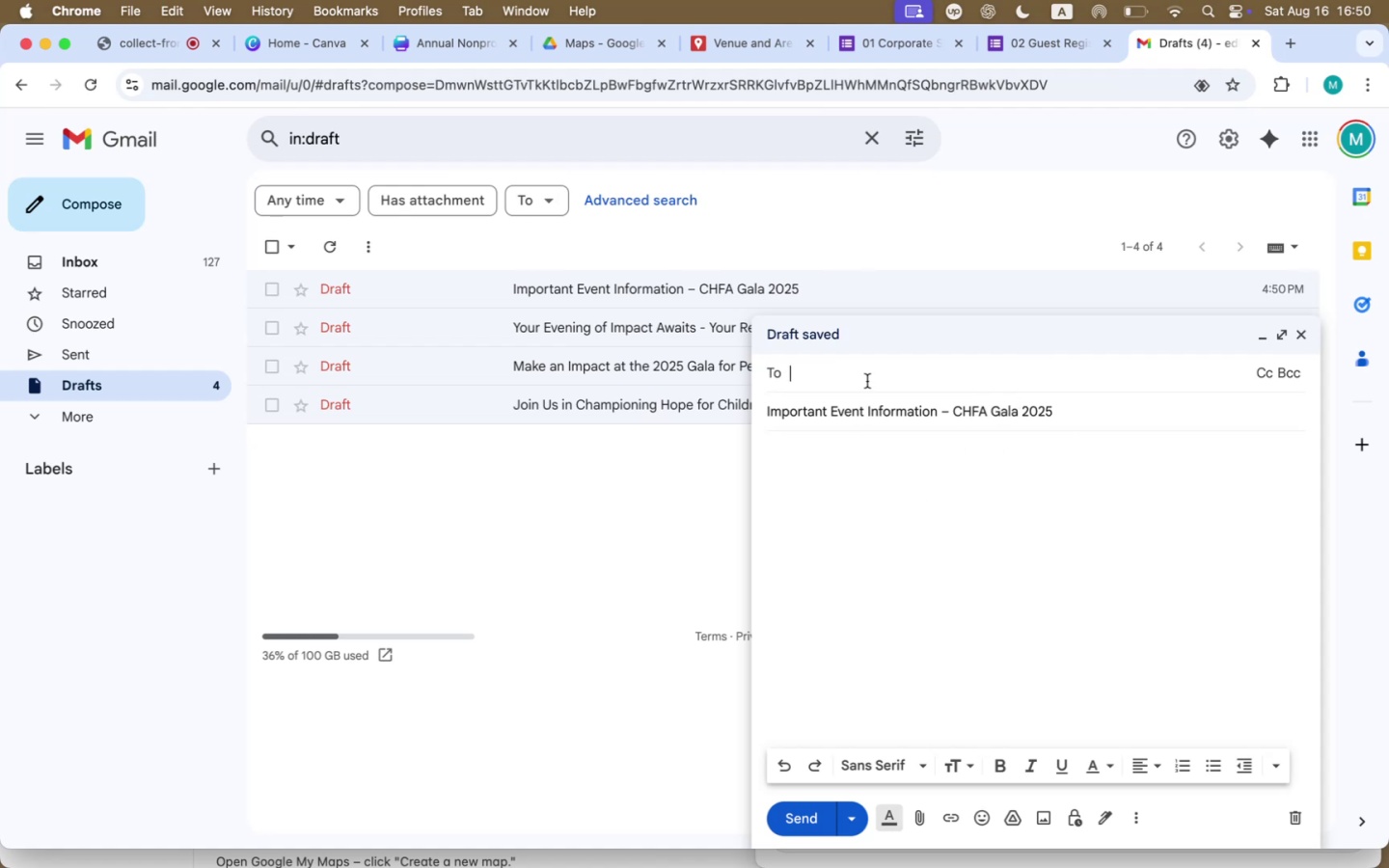 
left_click([831, 500])
 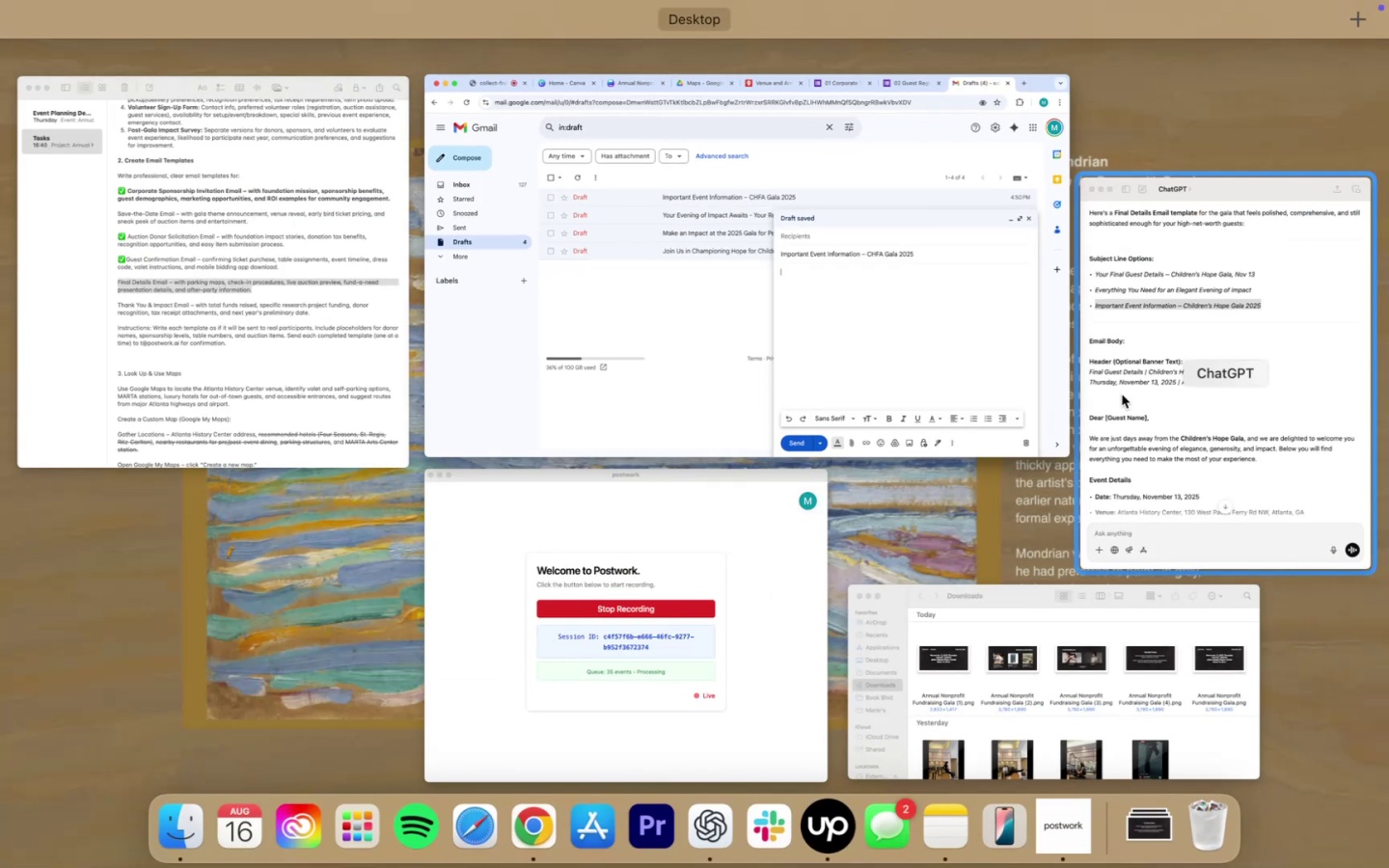 
left_click([883, 328])
 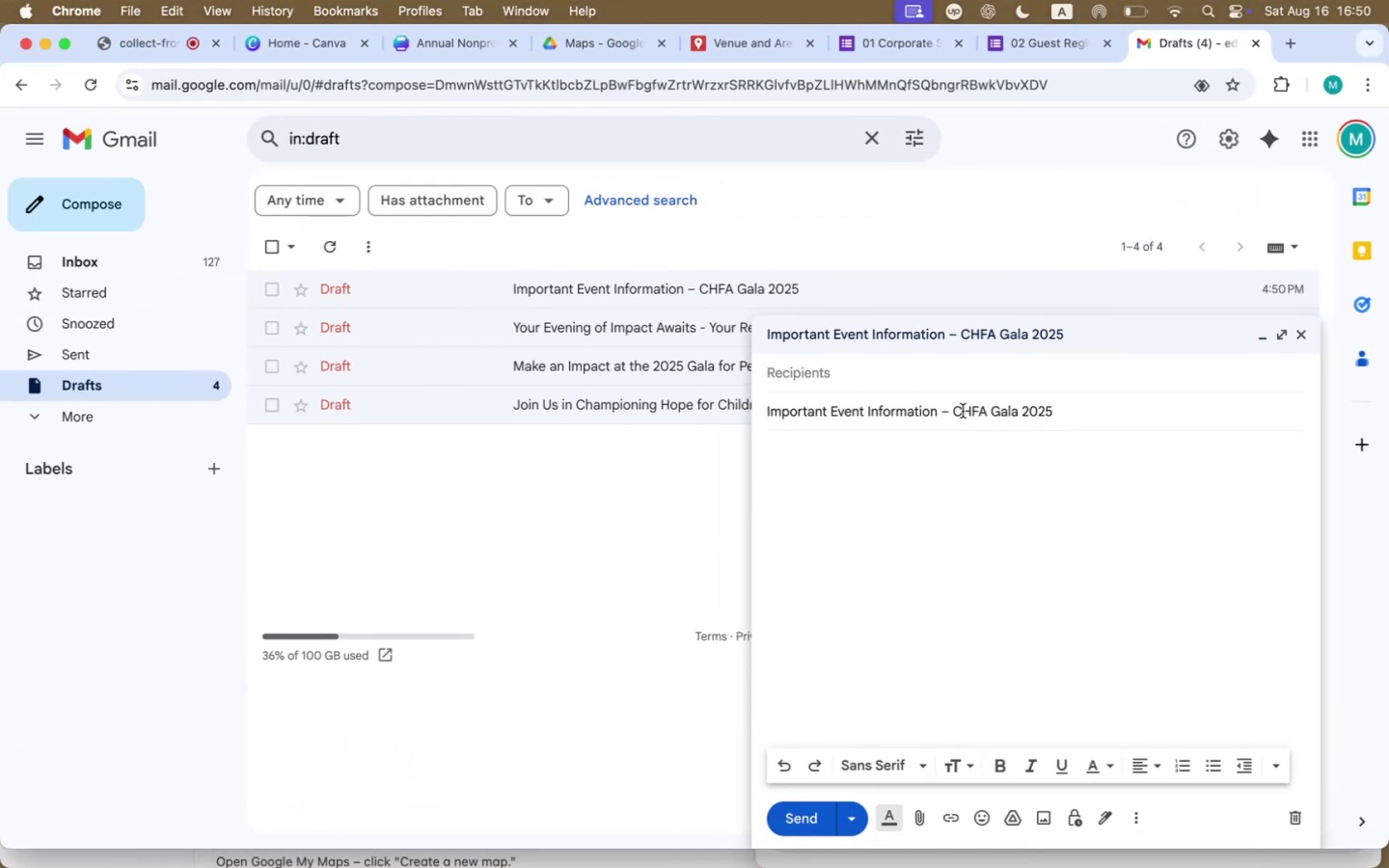 
left_click([955, 414])
 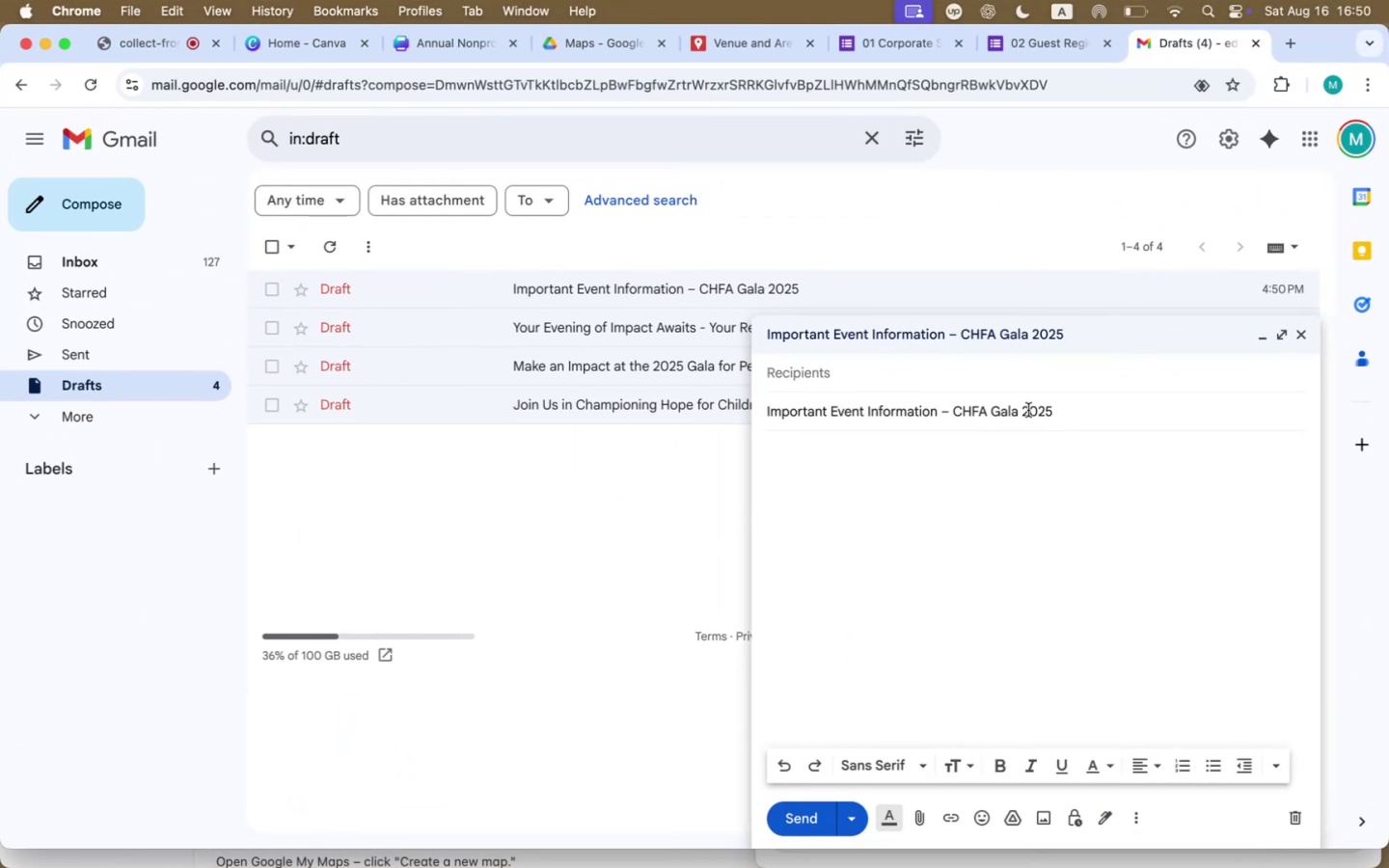 
left_click([1075, 404])
 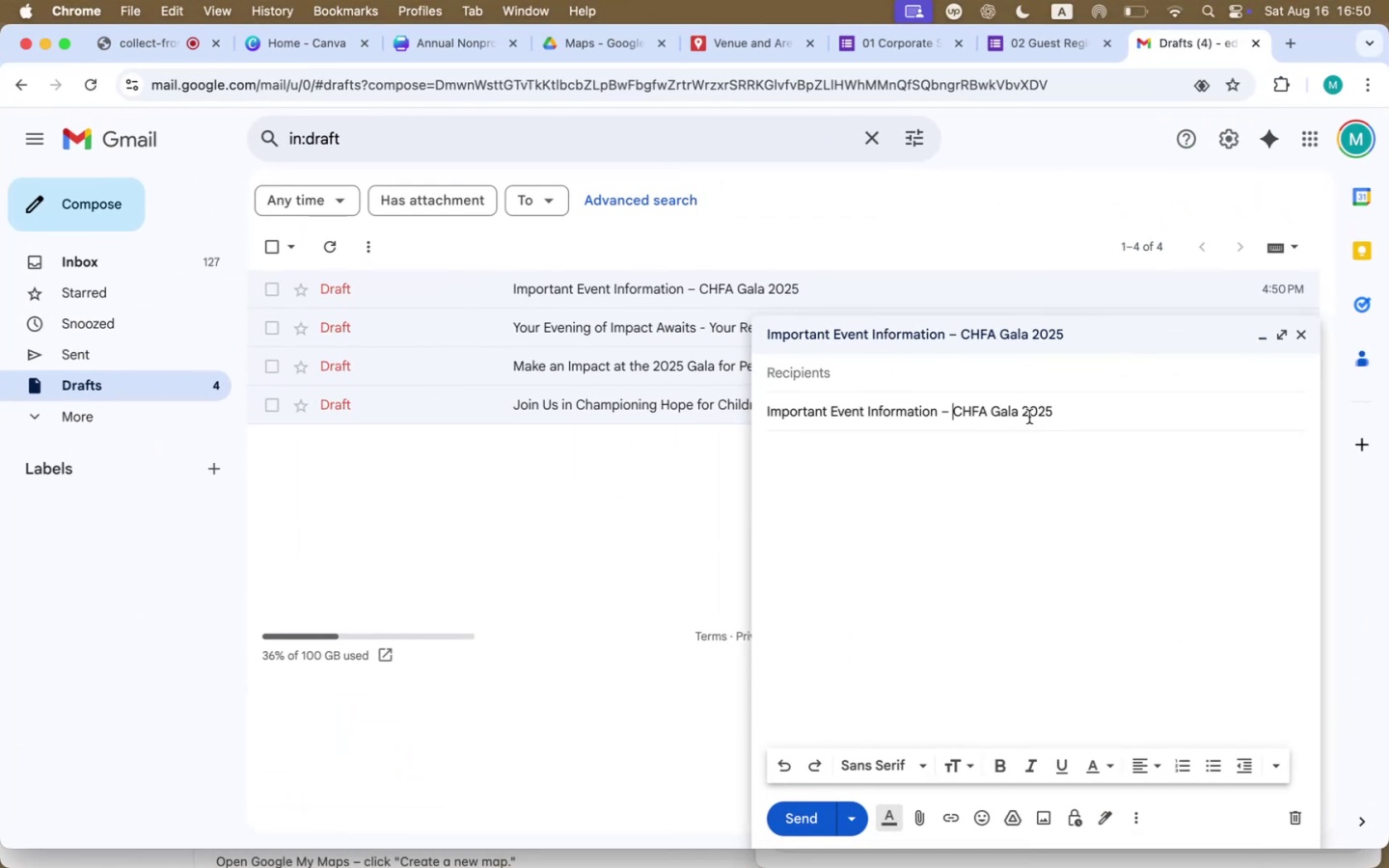 
type( Final Details)
 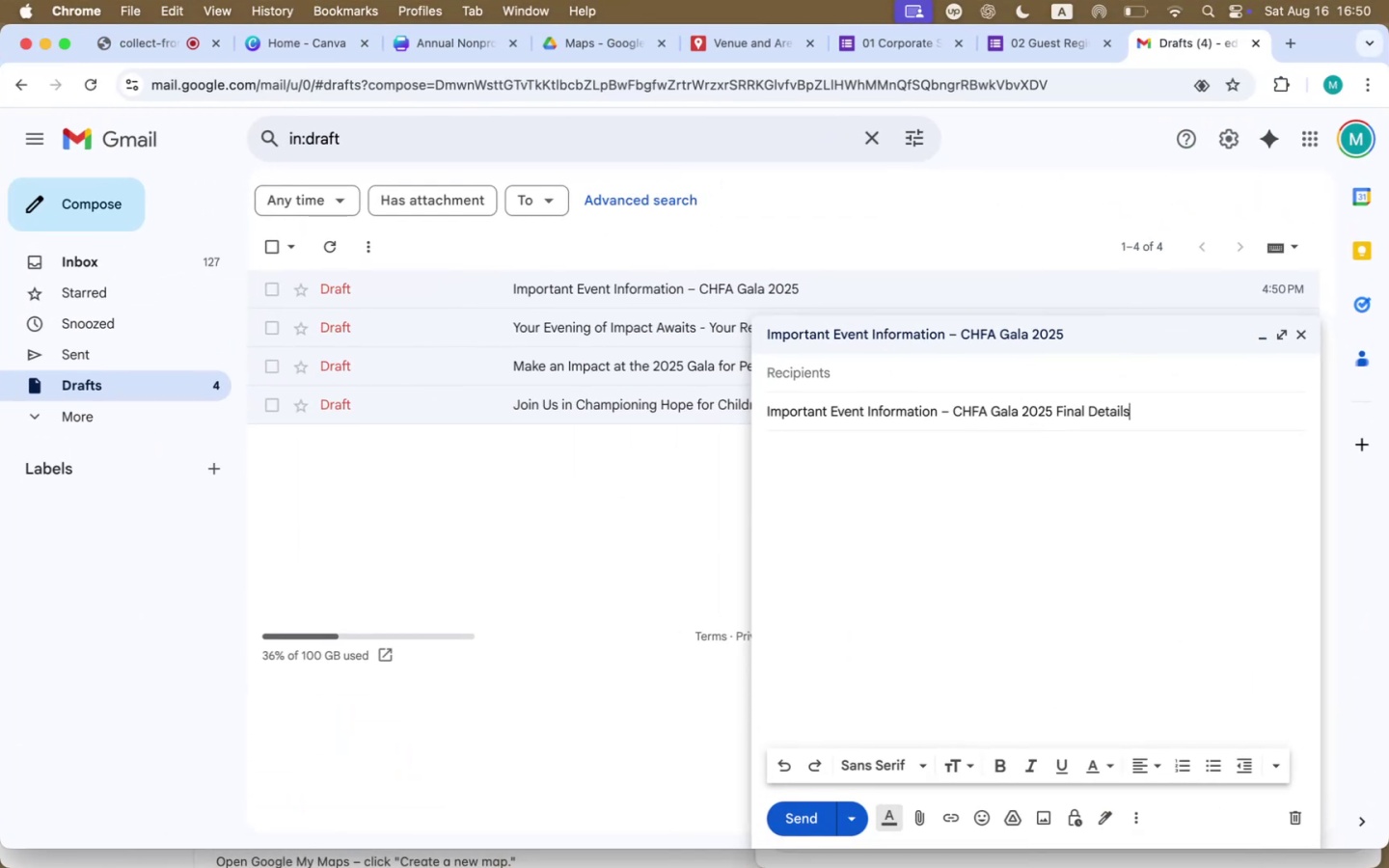 
left_click([1012, 519])
 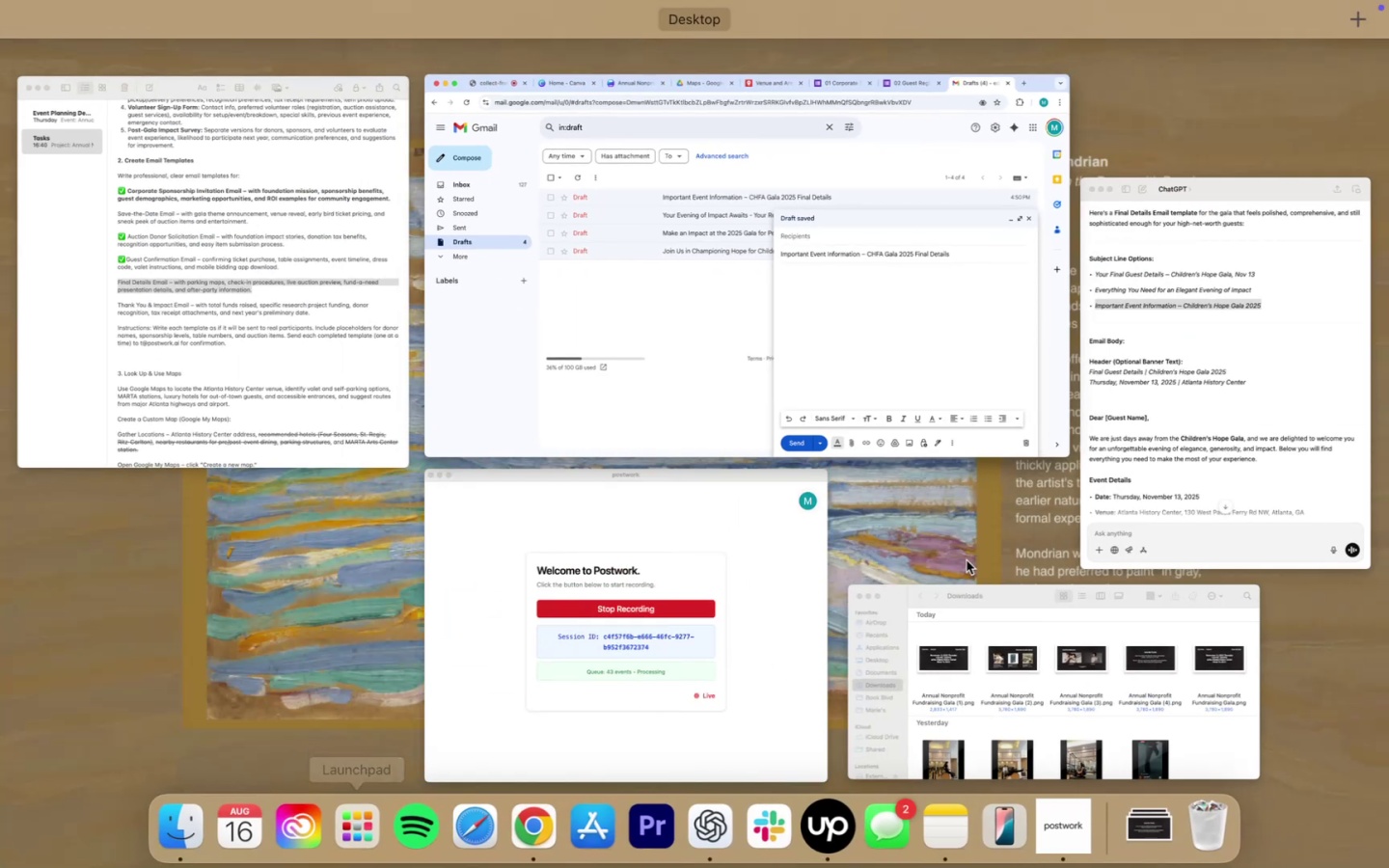 
scroll: coordinate [1039, 538], scroll_direction: down, amount: 30.0
 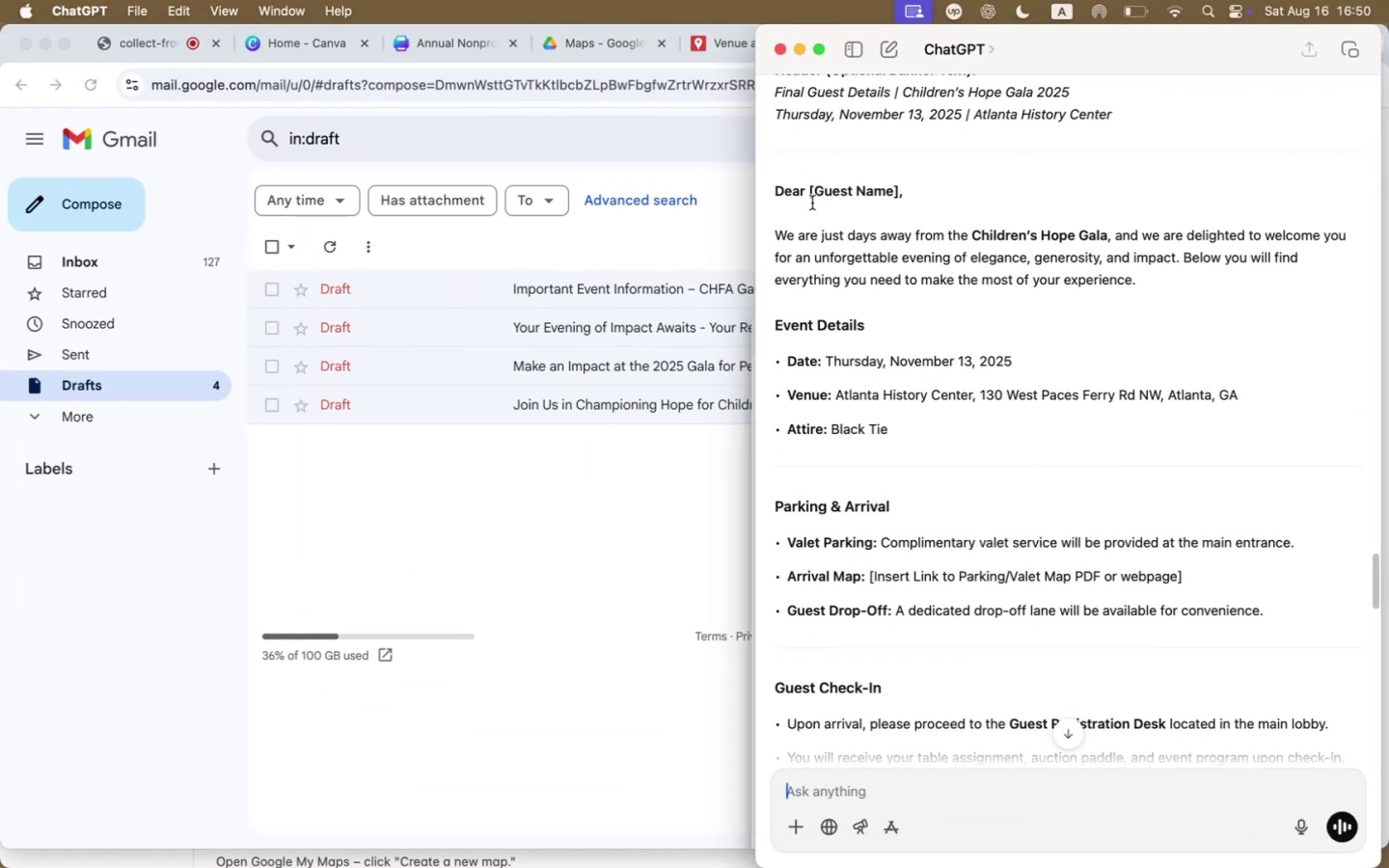 
left_click_drag(start_coordinate=[774, 189], to_coordinate=[972, 600])
 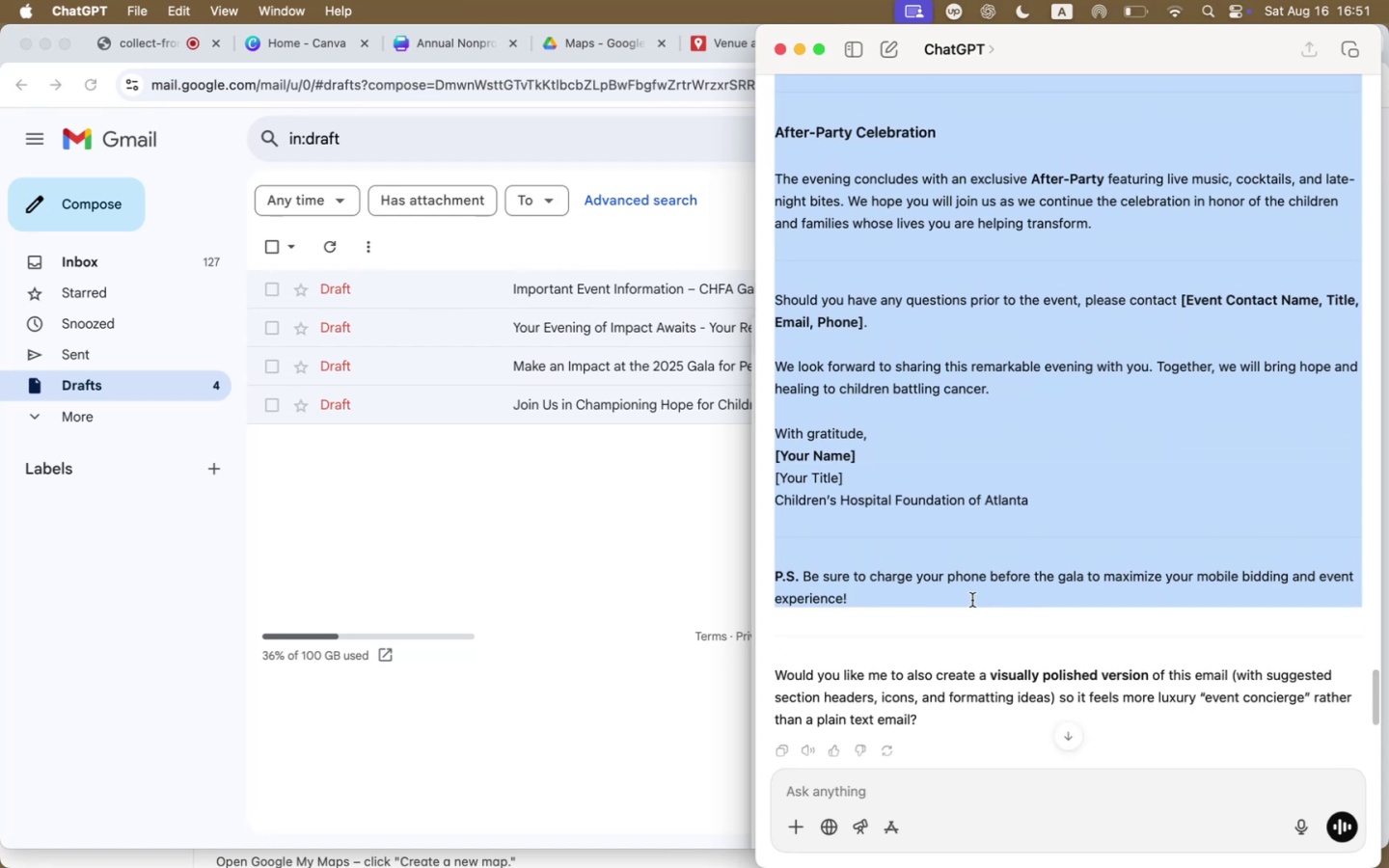 
scroll: coordinate [955, 562], scroll_direction: down, amount: 4.0
 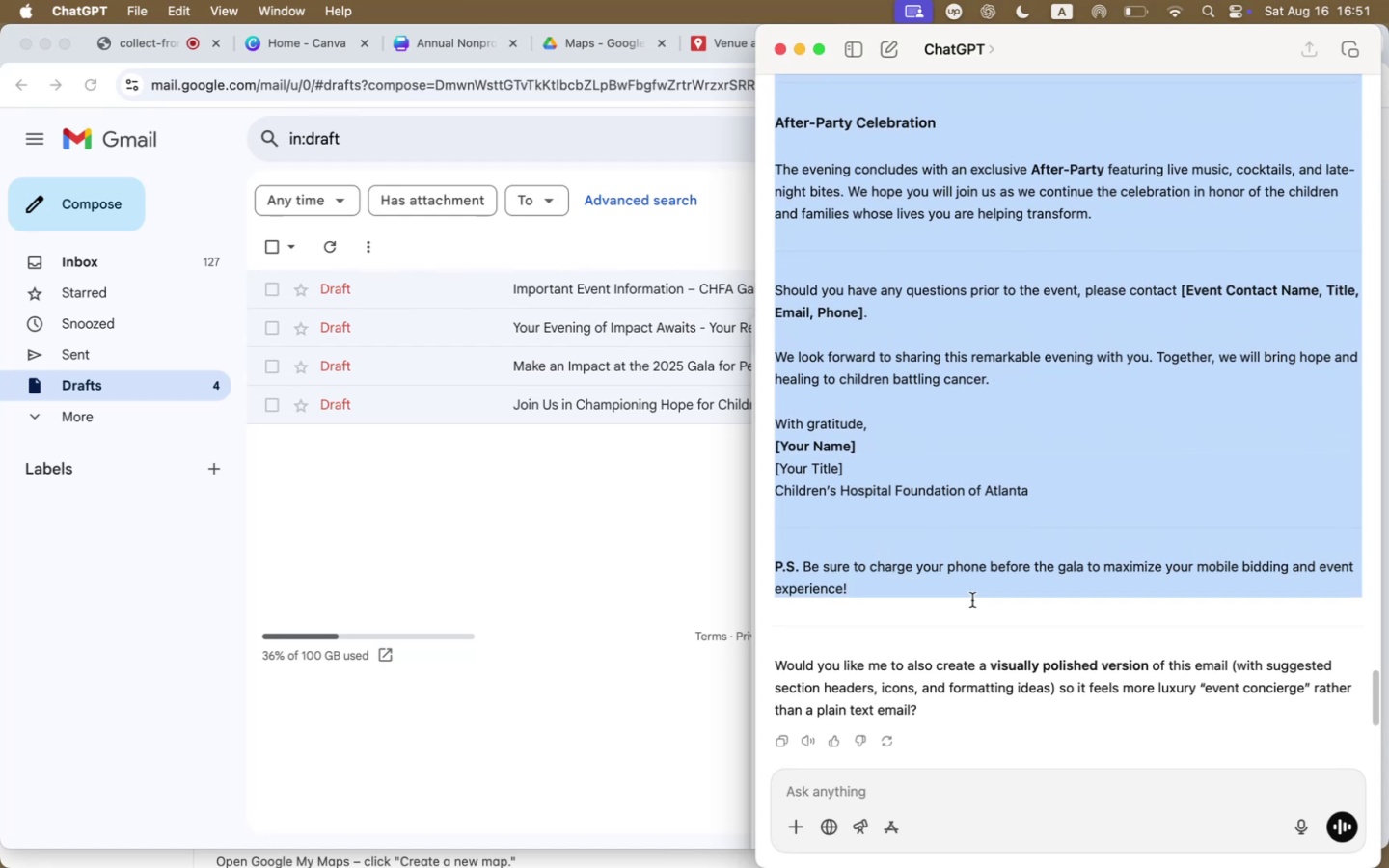 
key(Meta+CommandLeft)
 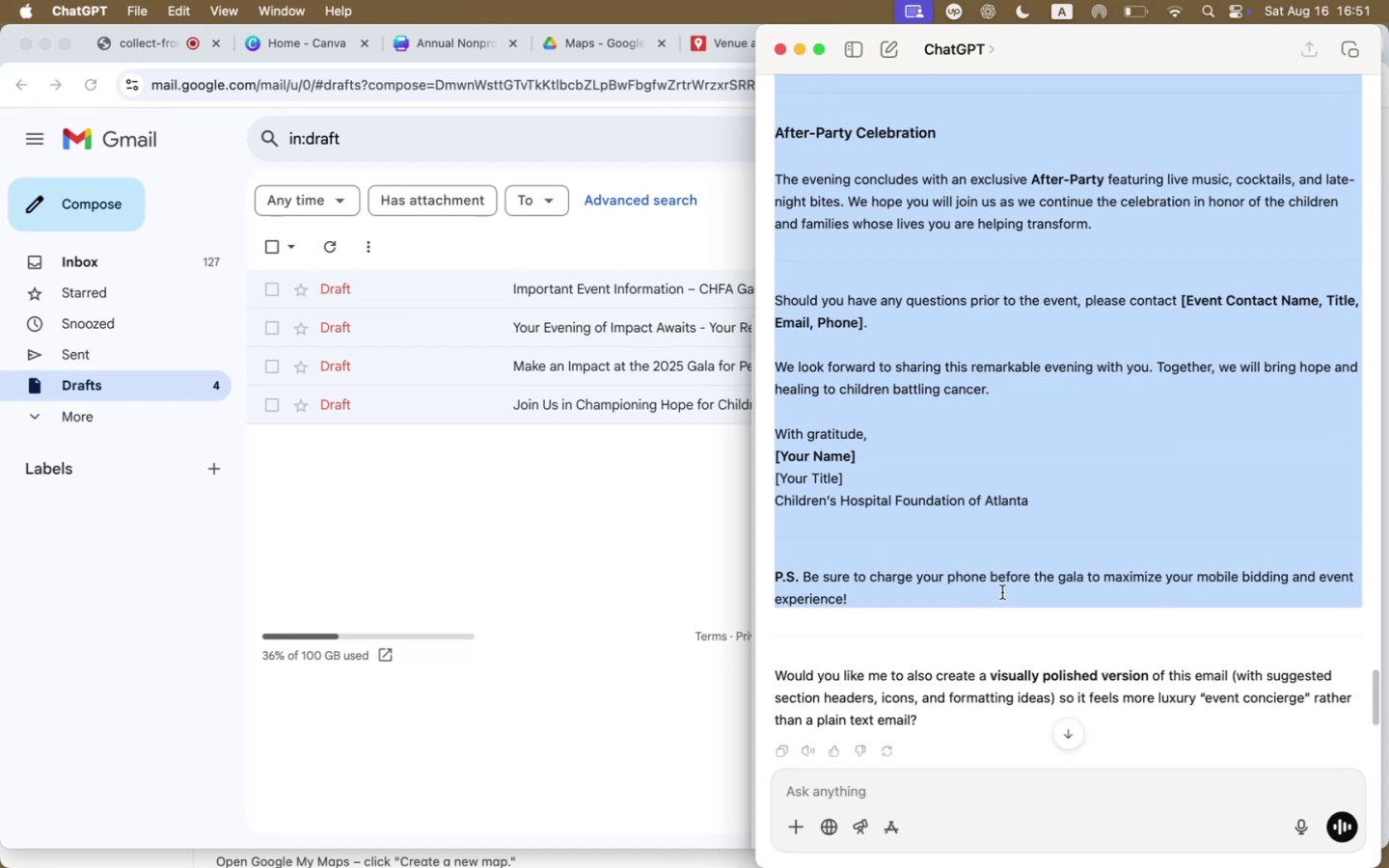 
key(Meta+C)
 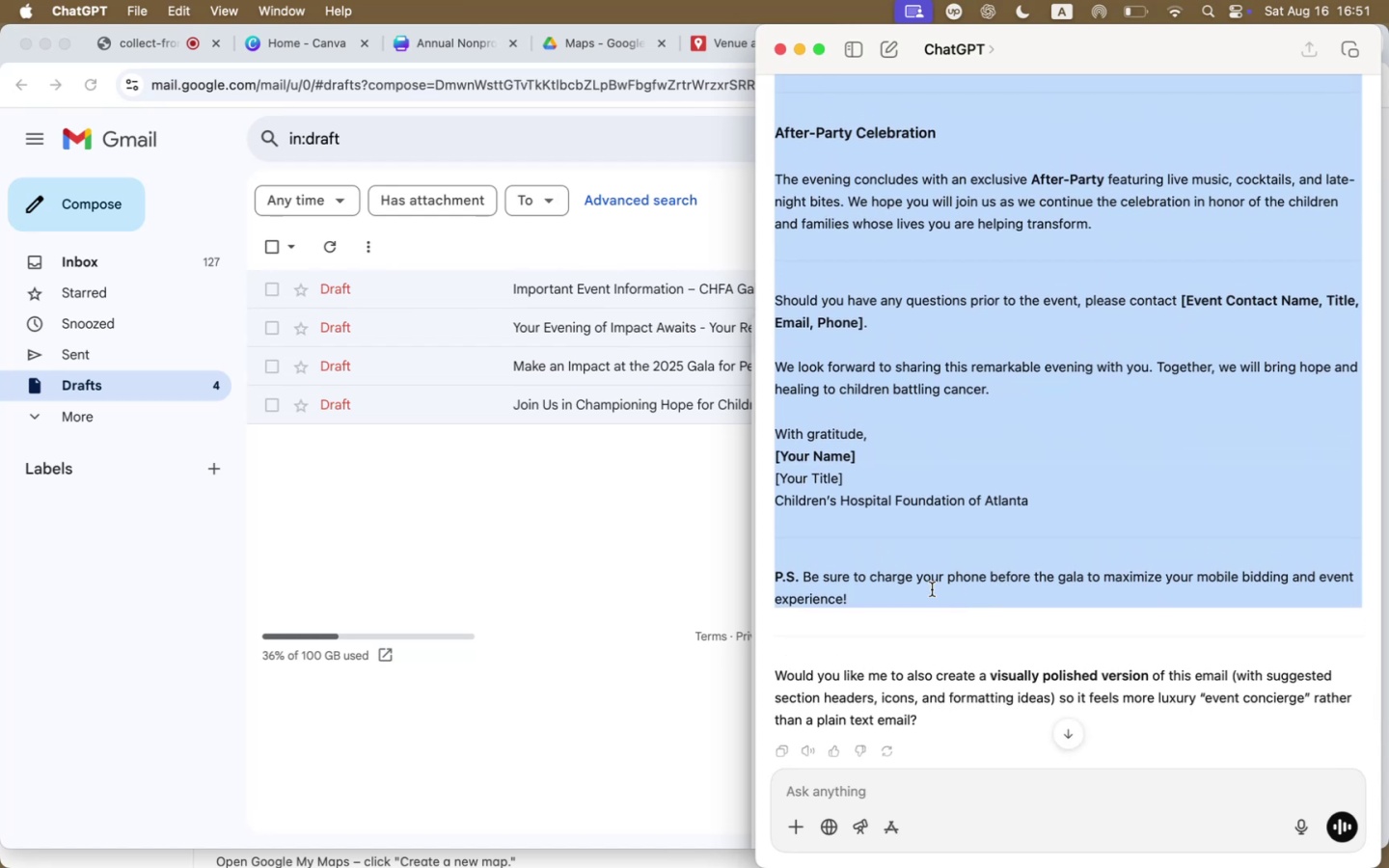 
left_click([665, 483])
 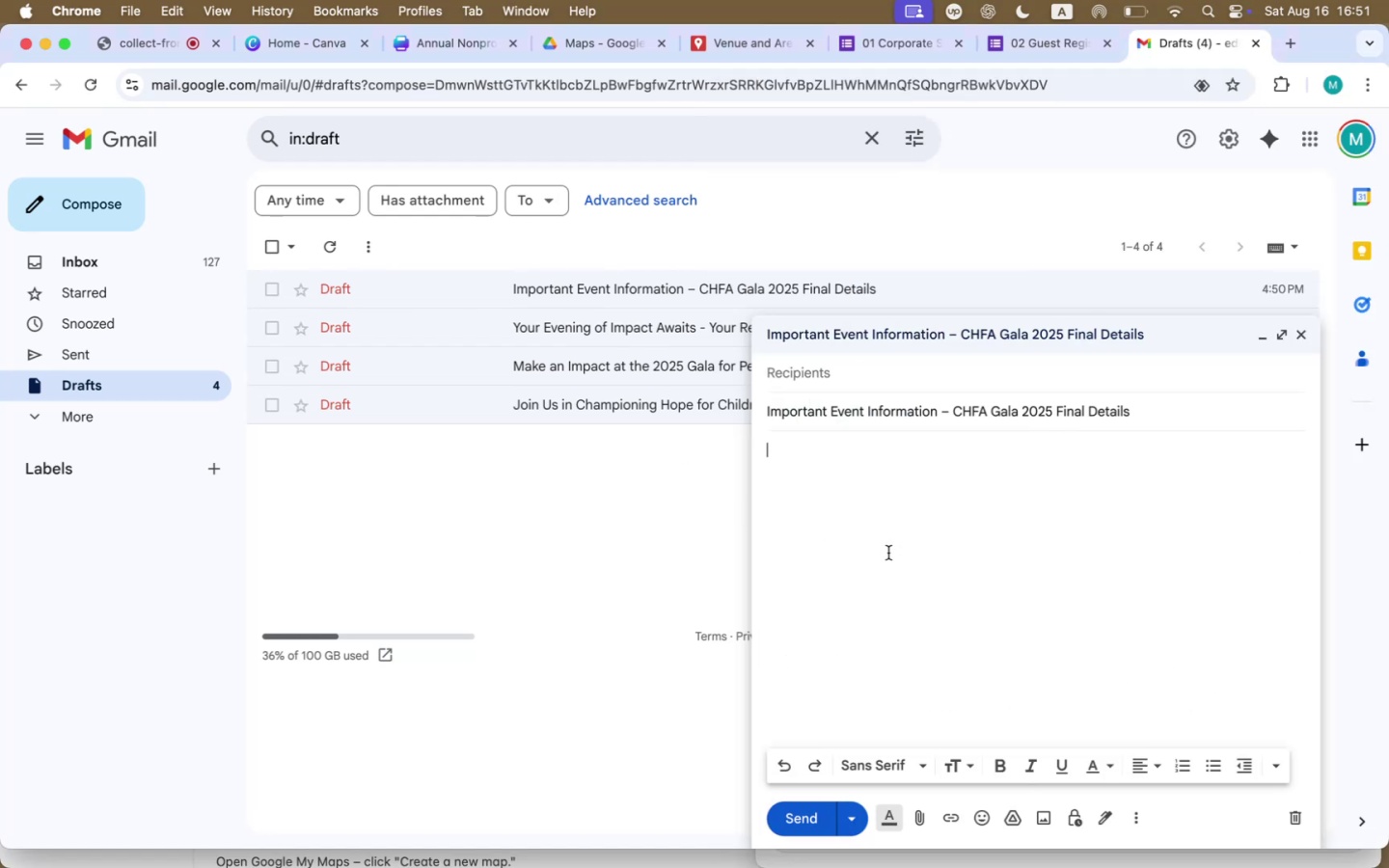 
key(Meta+V)
 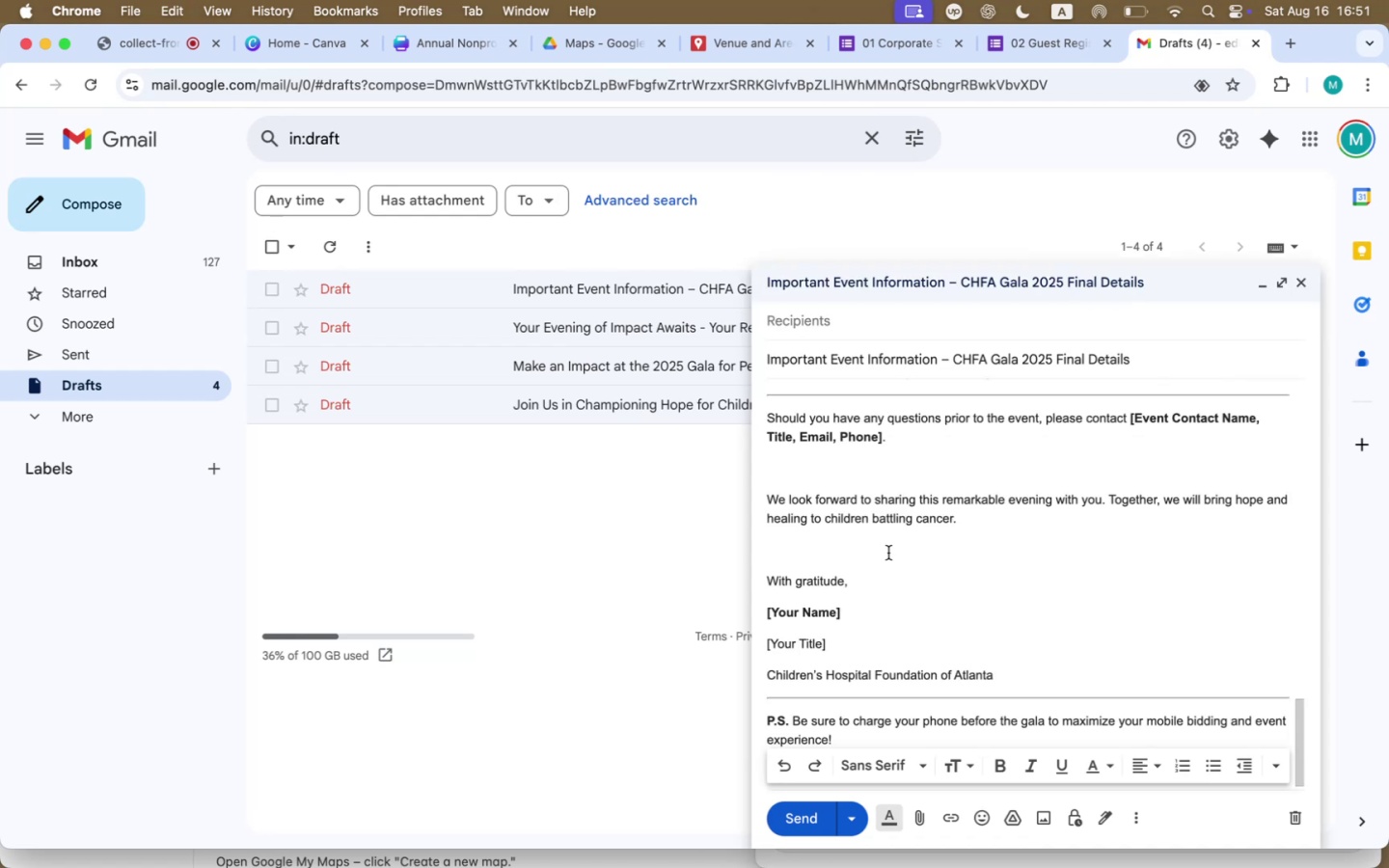 
key(Meta+CommandLeft)
 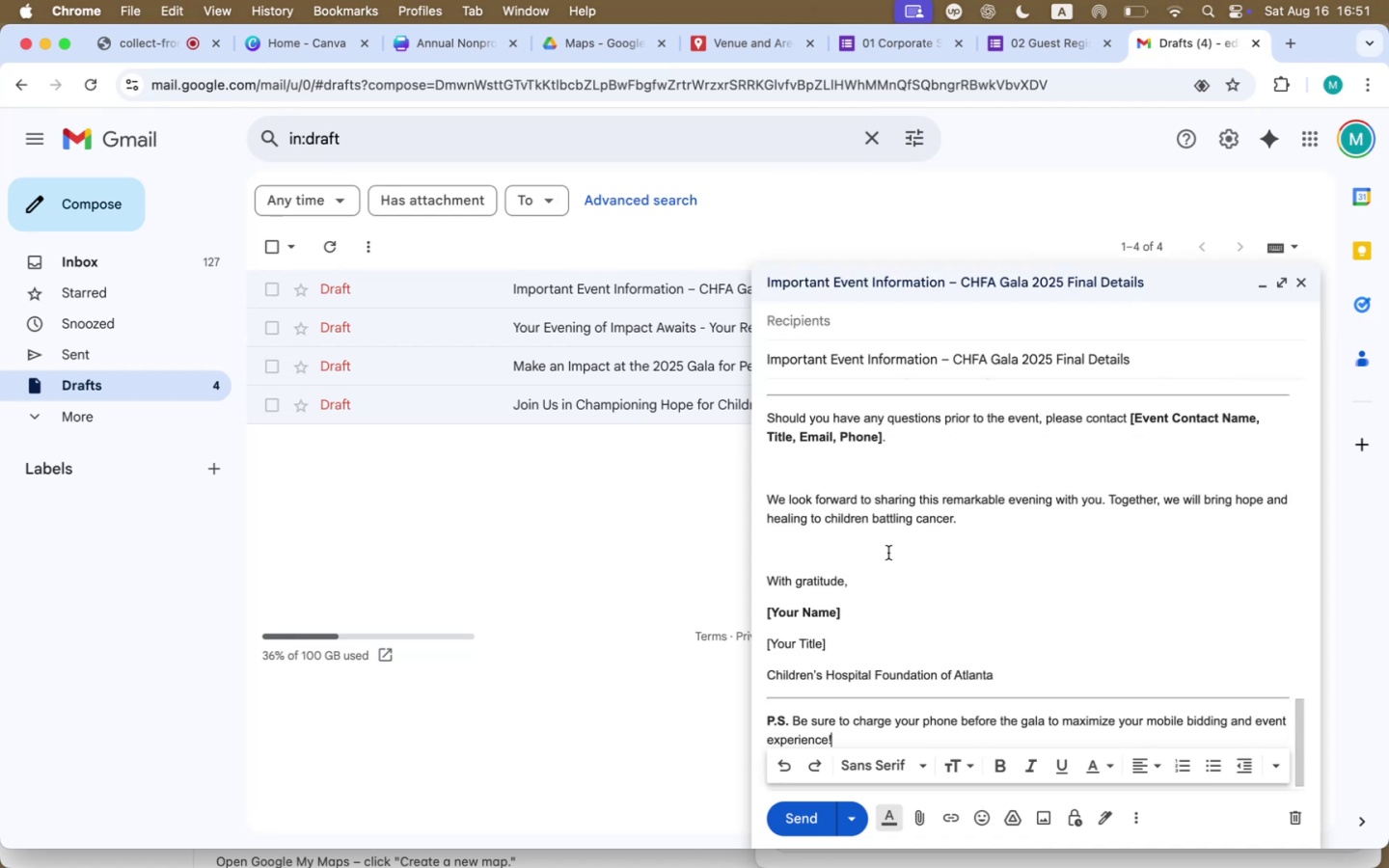 
key(Meta+A)
 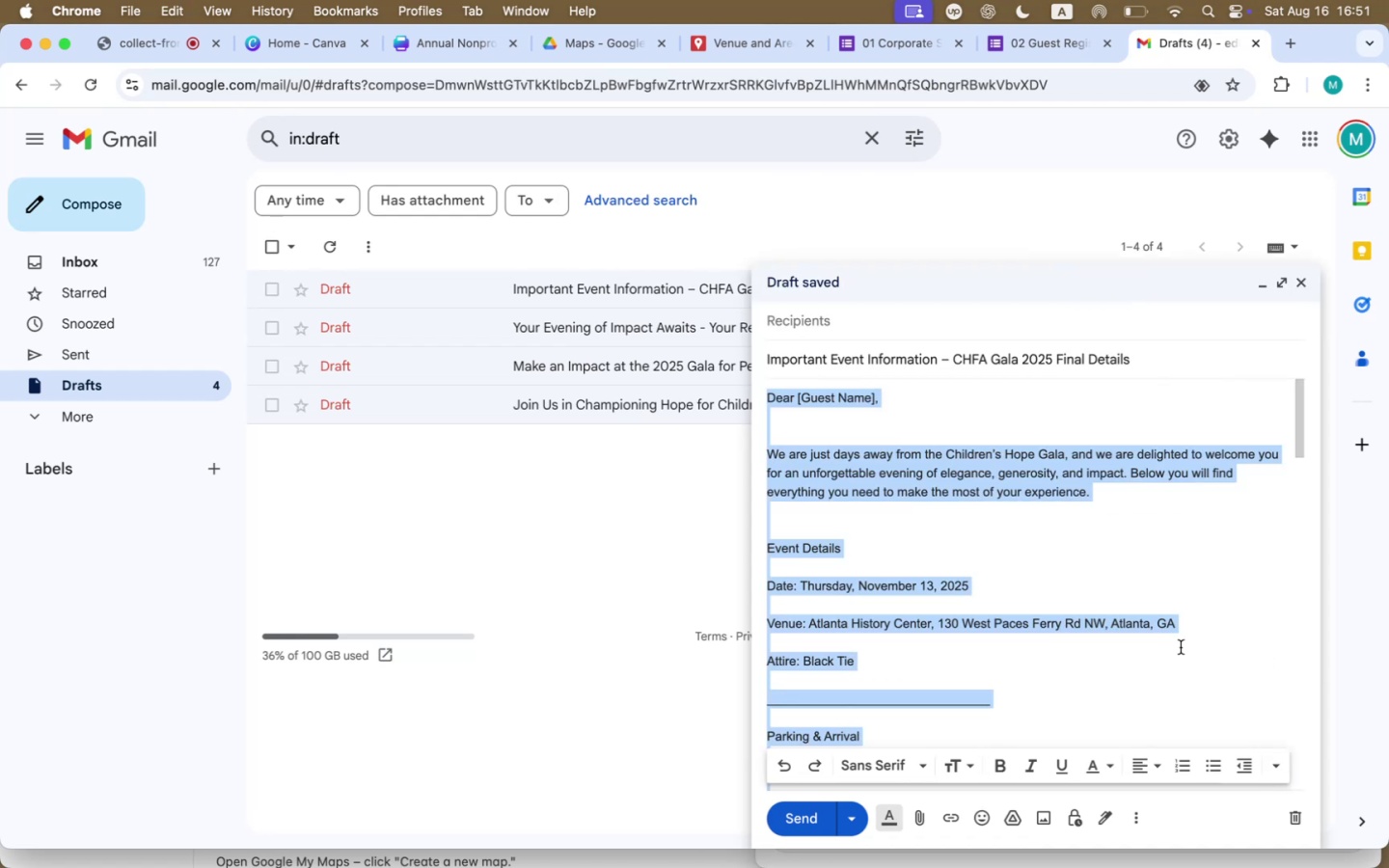 
left_click_drag(start_coordinate=[873, 398], to_coordinate=[813, 398])
 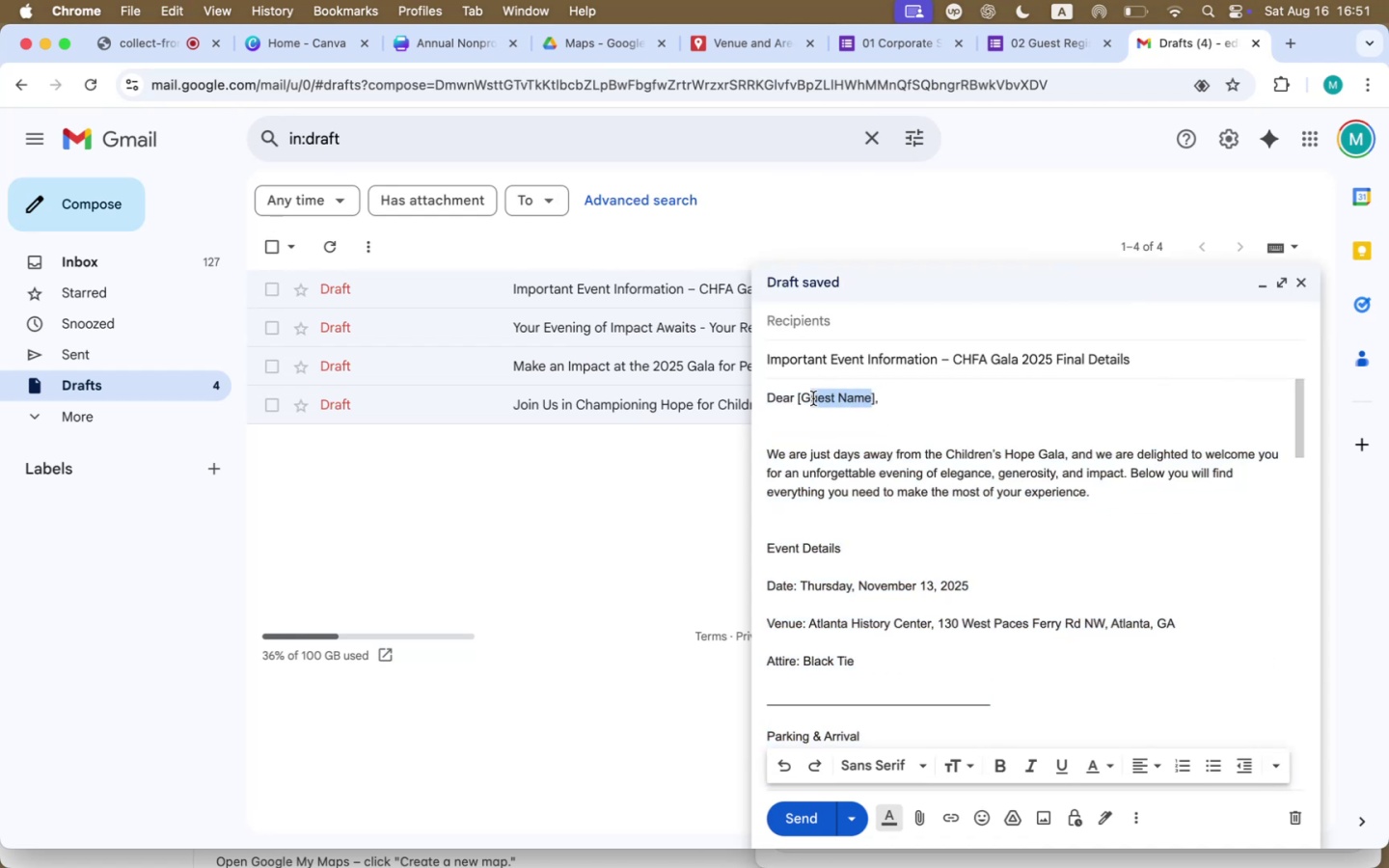 
key(Backspace)
 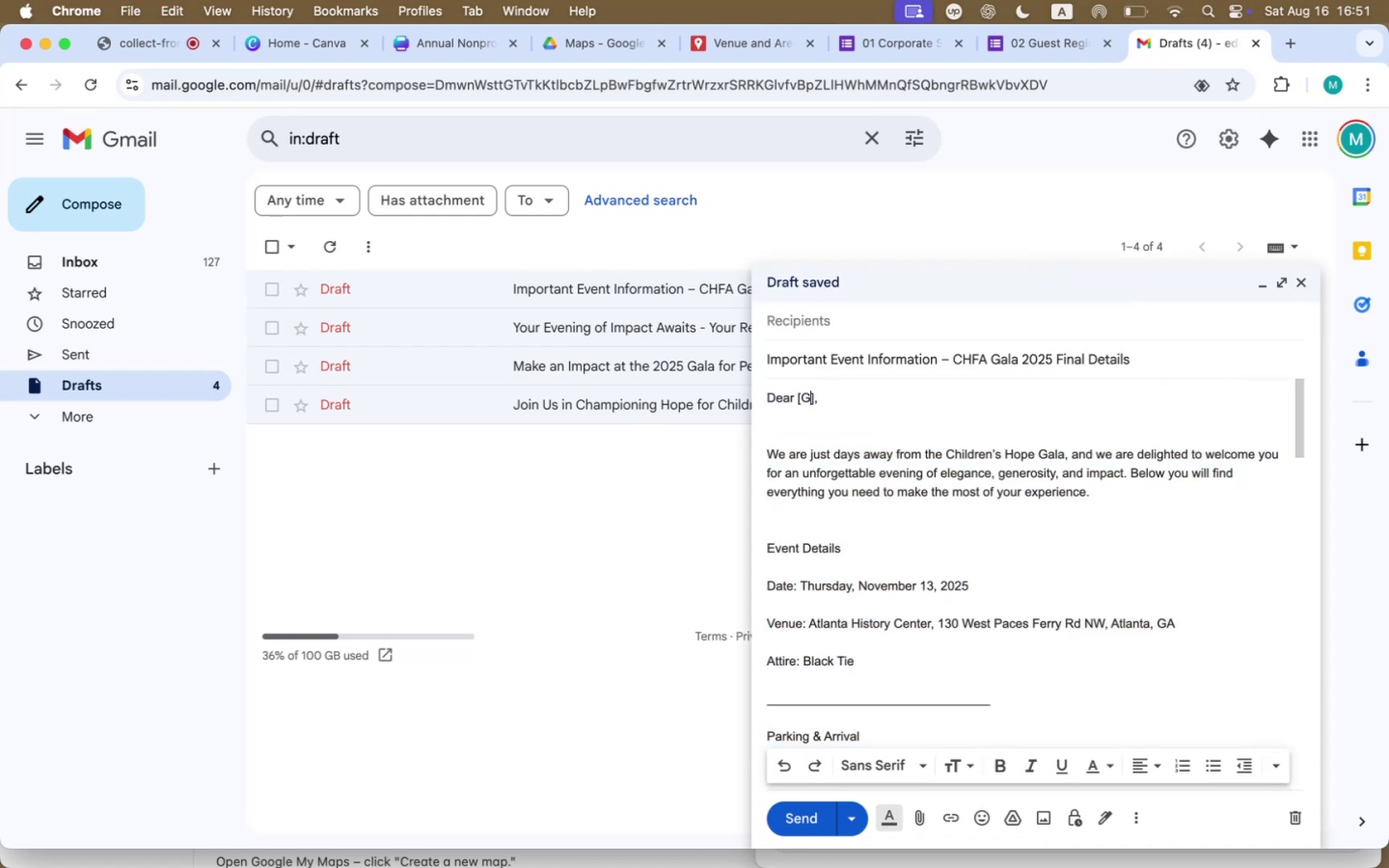 
key(ArrowRight)
 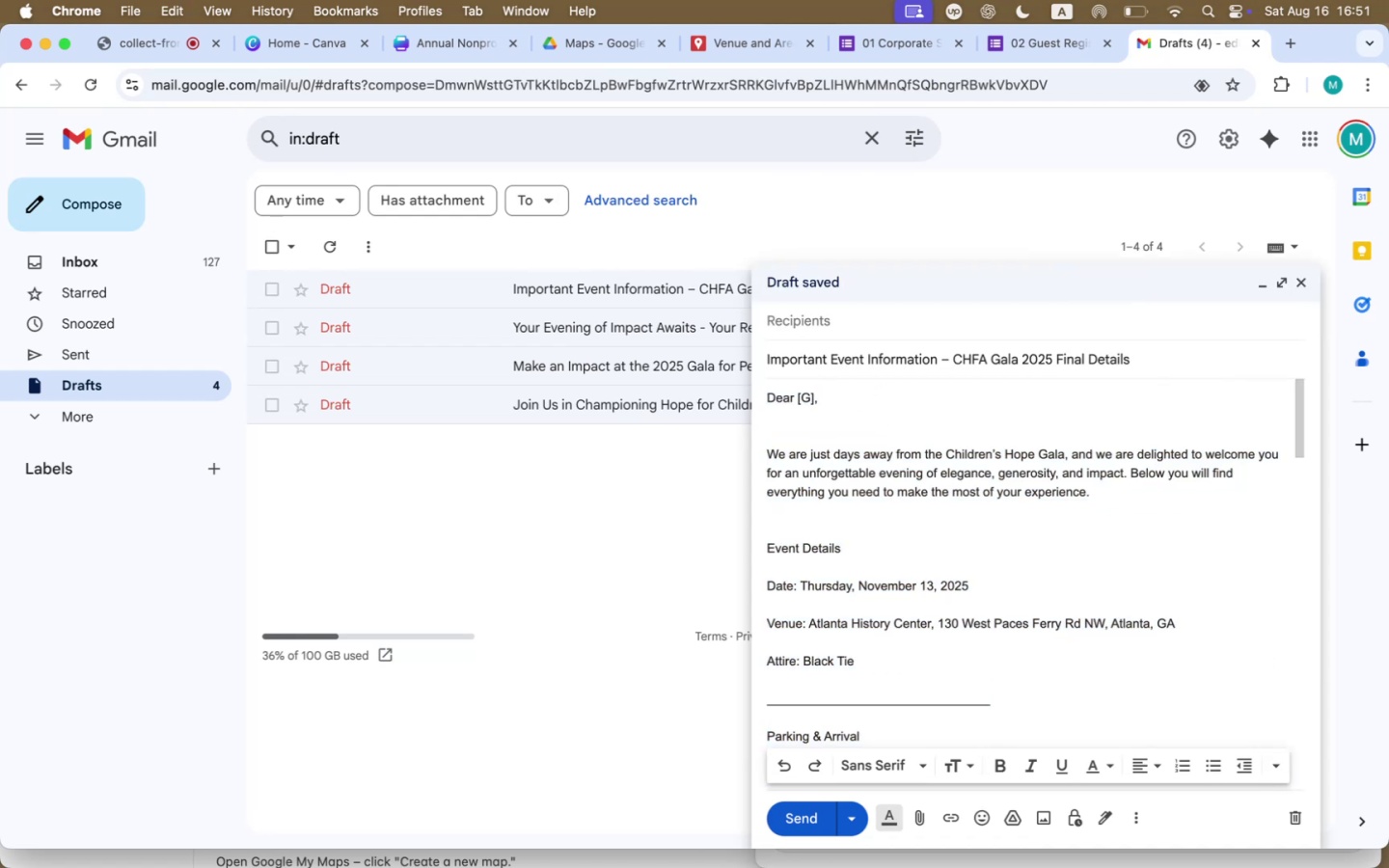 
key(Backspace)
key(Backspace)
key(Backspace)
type(Ms. Mila Jennings)
 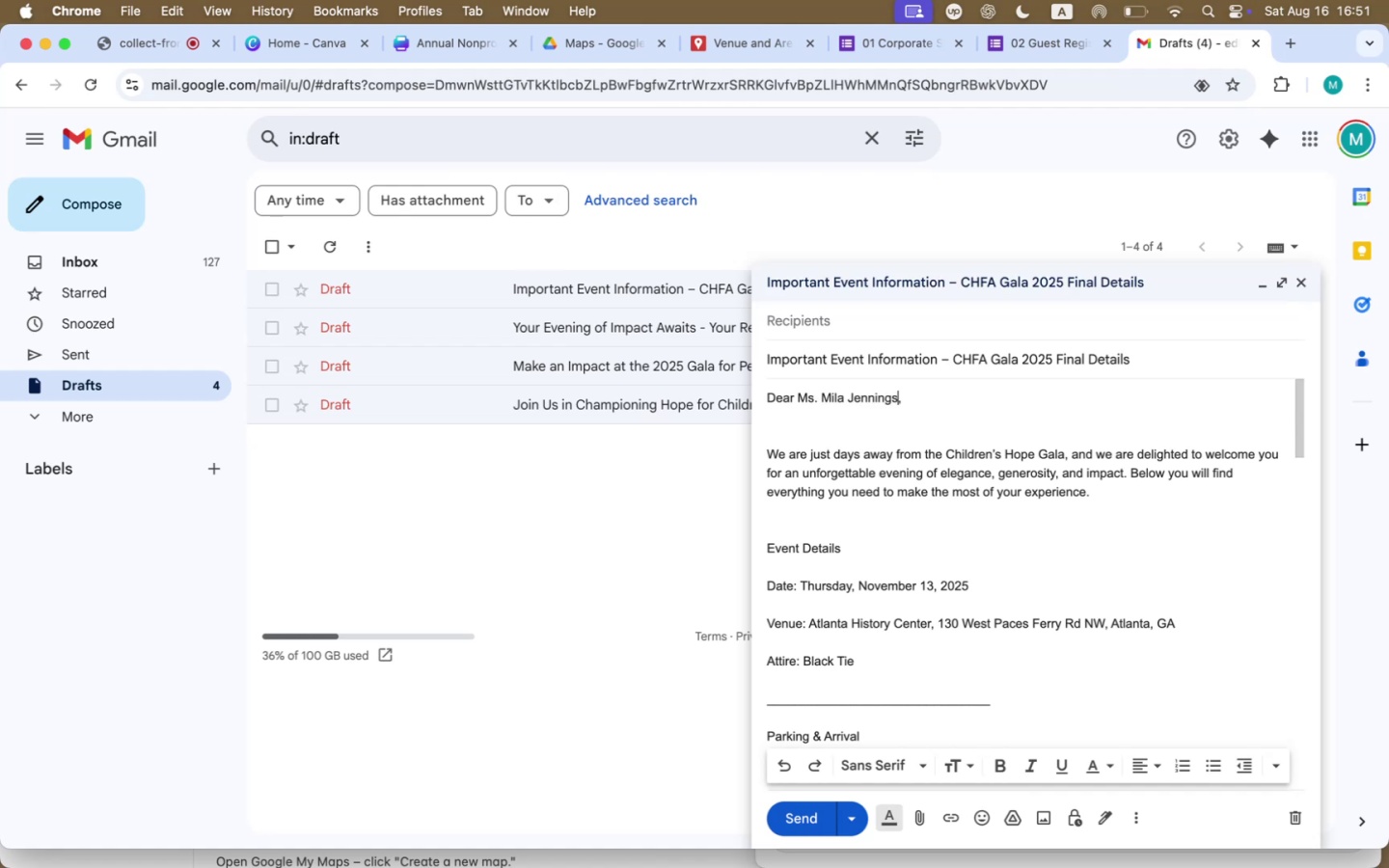 
left_click([813, 428])
 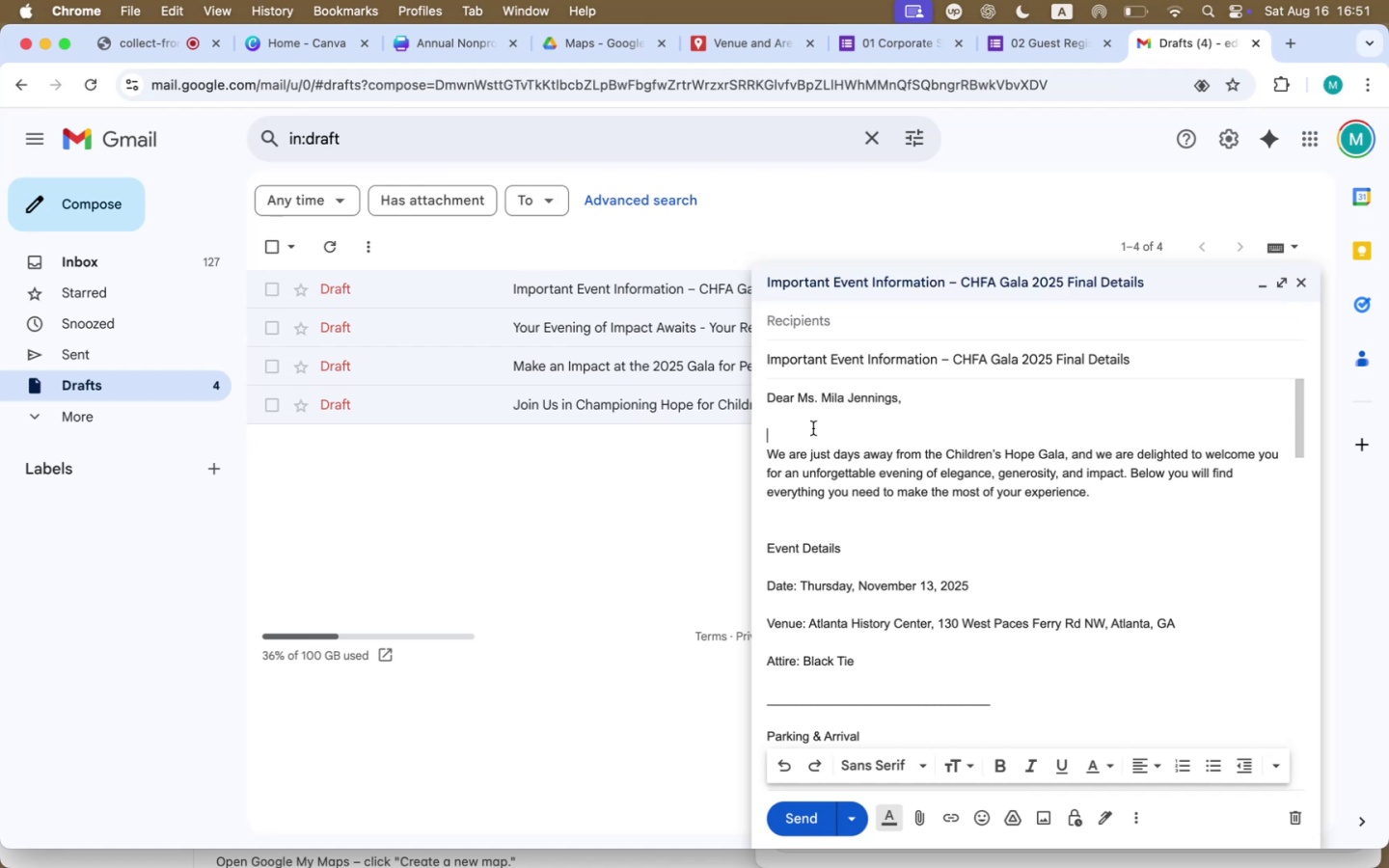 
key(Backspace)
 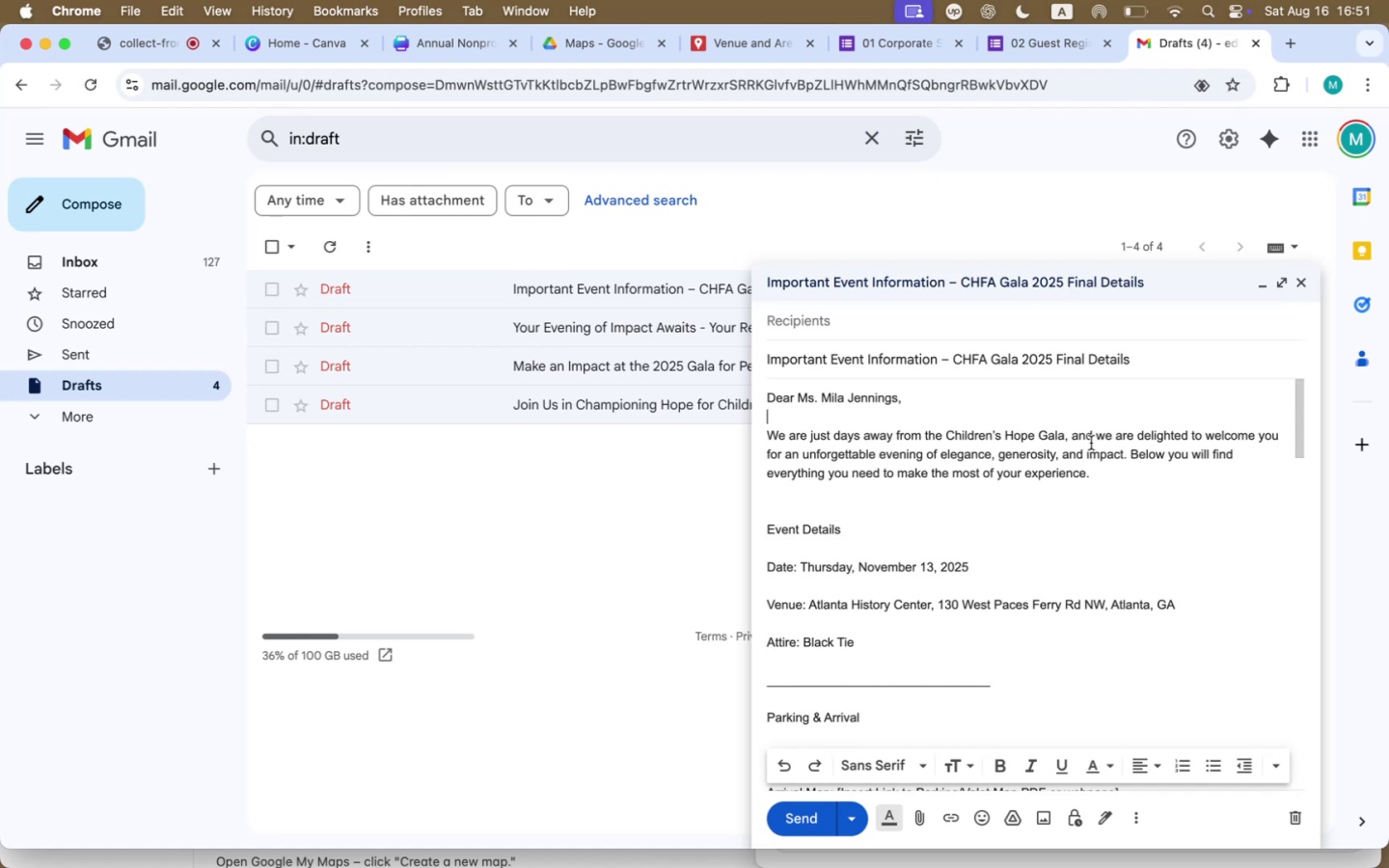 
left_click_drag(start_coordinate=[1064, 434], to_coordinate=[944, 431])
 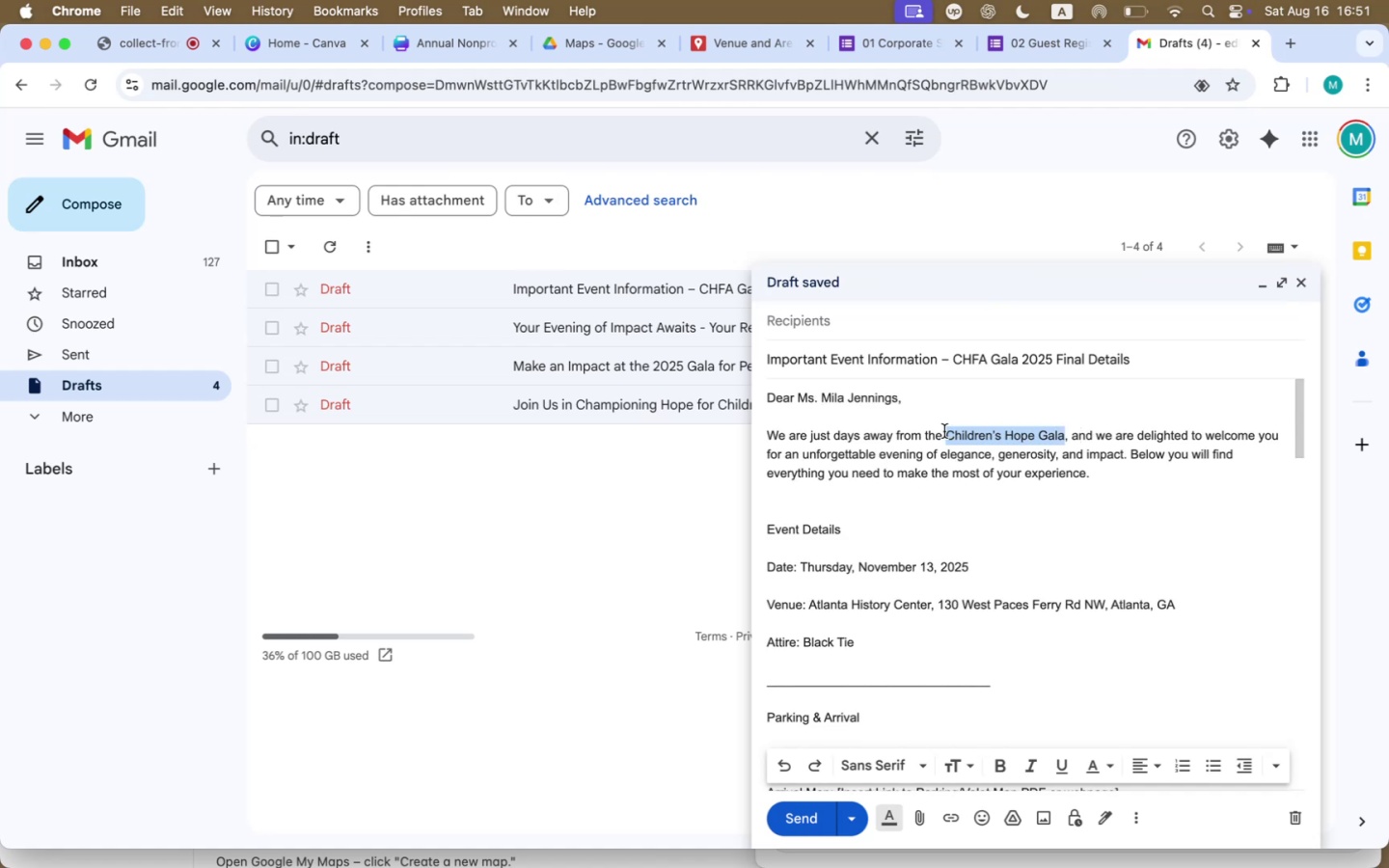 
type(CHFA Gala)
 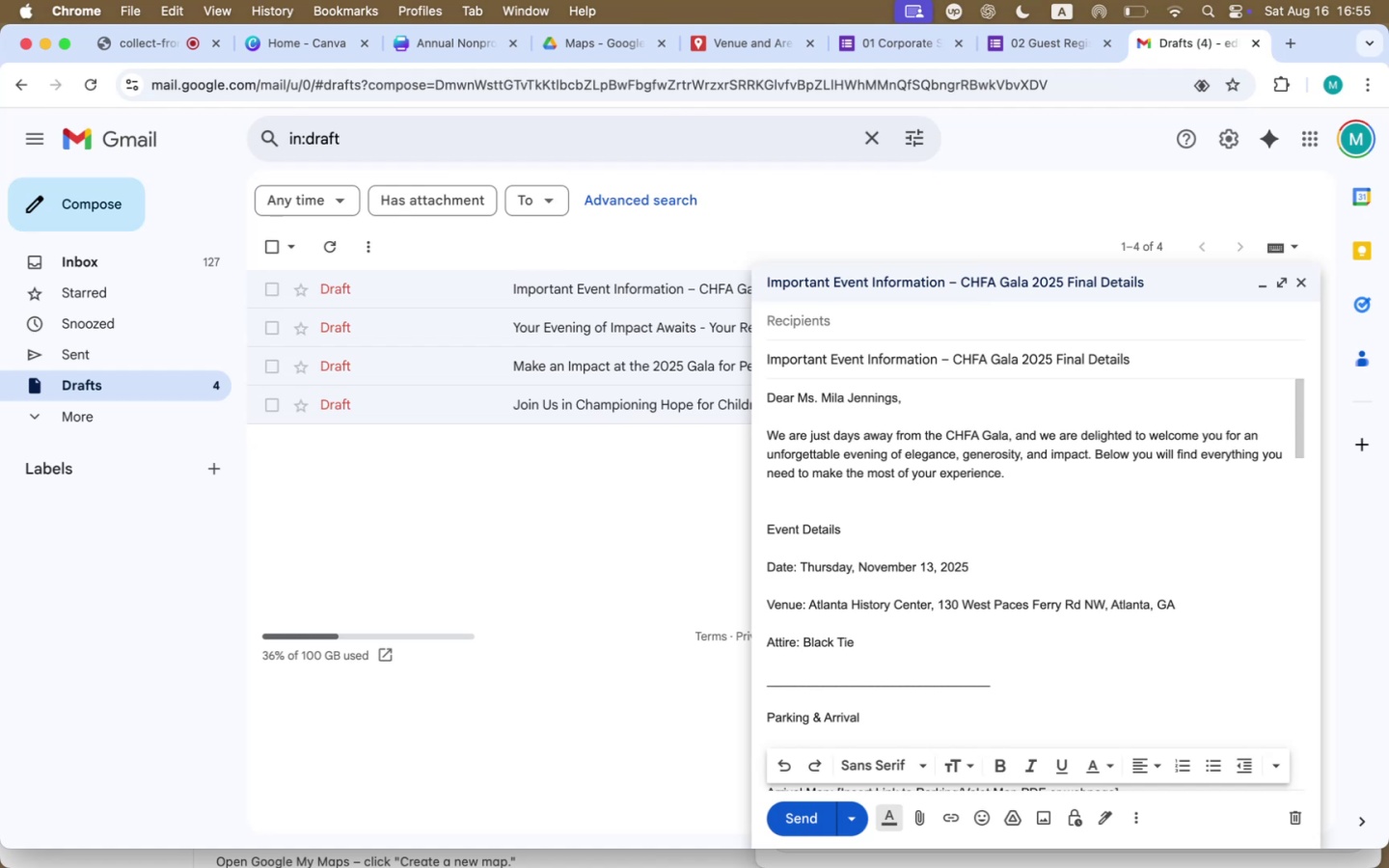 
wait(220.88)
 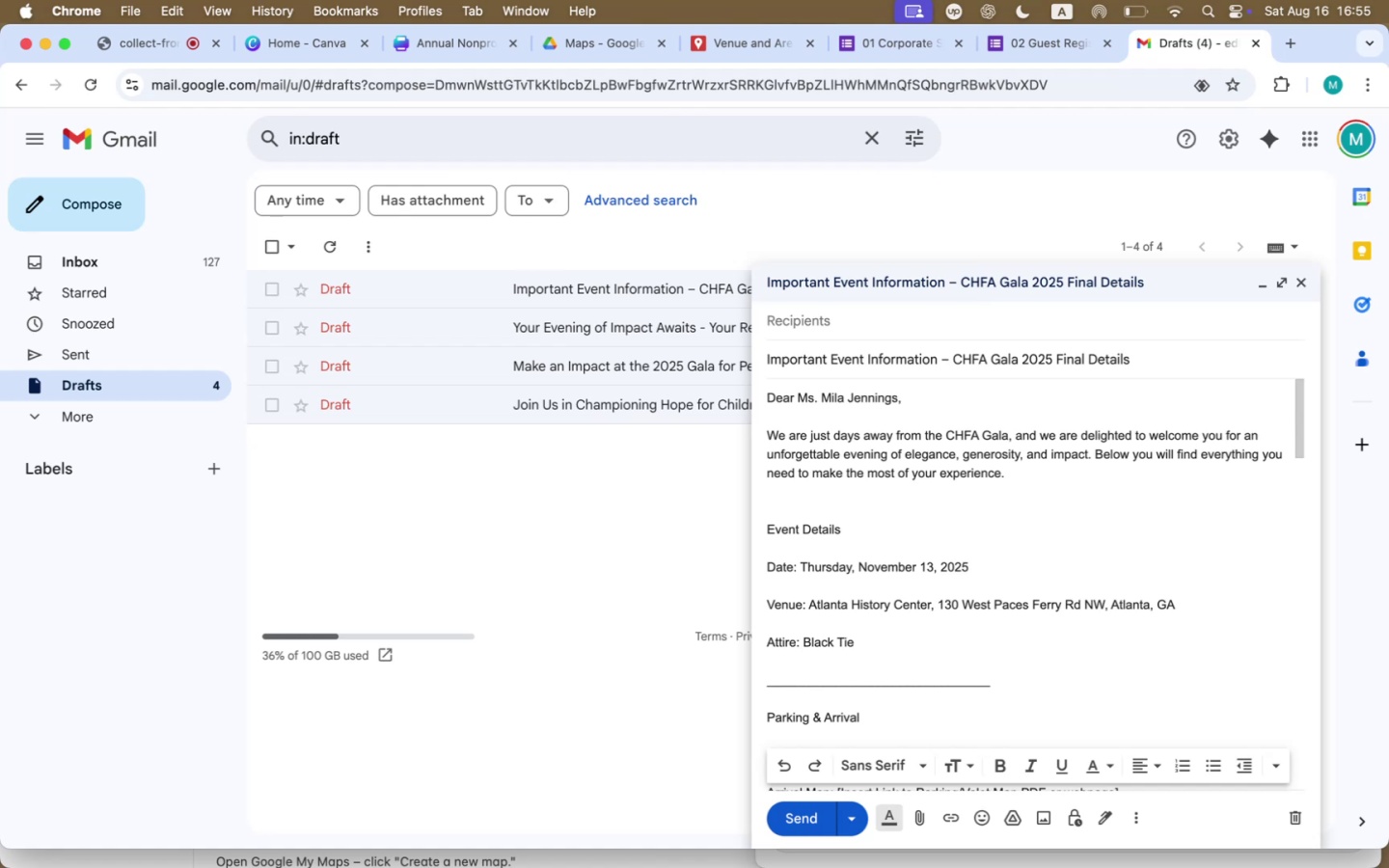 
left_click([1094, 453])
 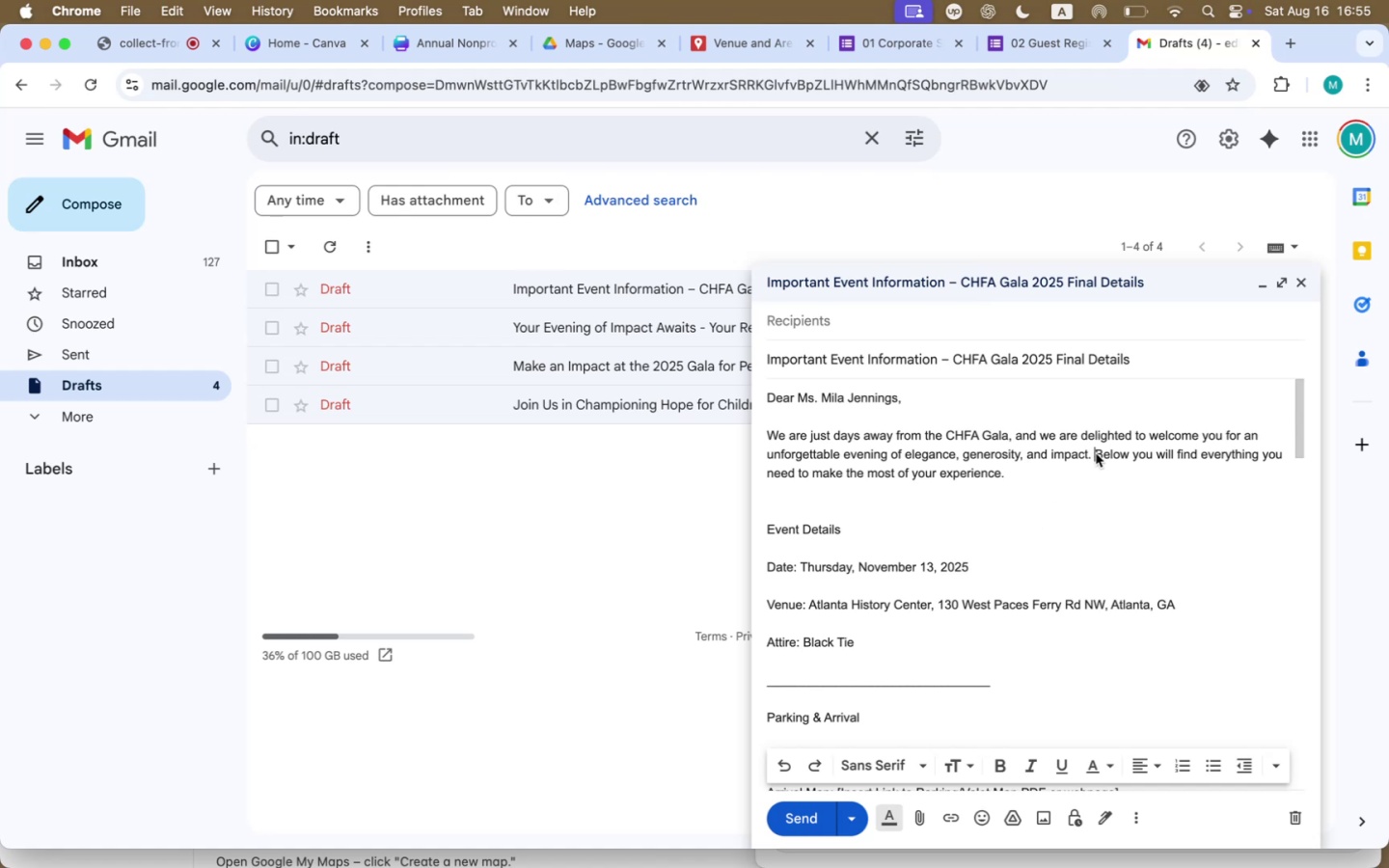 
key(Backspace)
 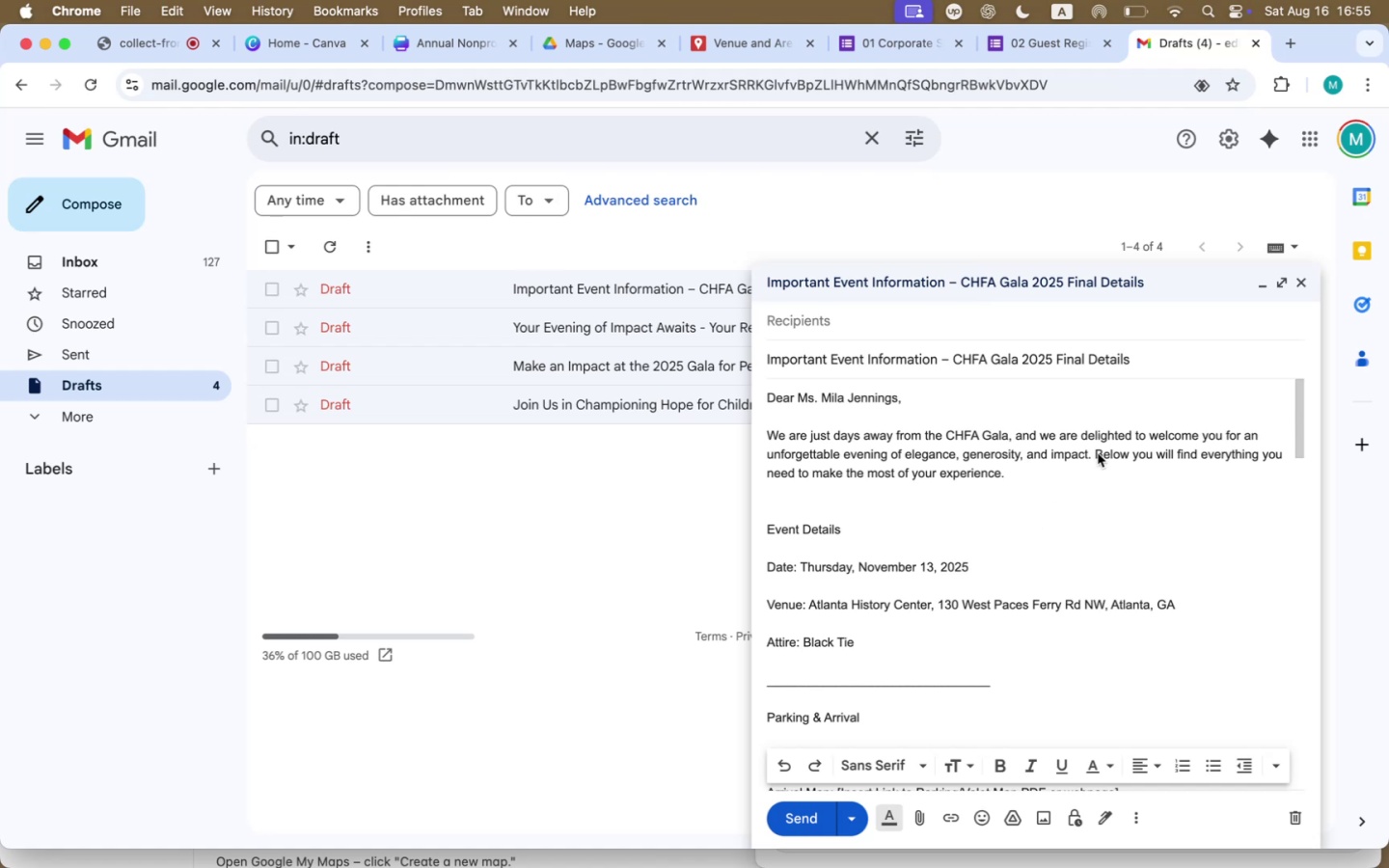 
key(Shift+Enter)
 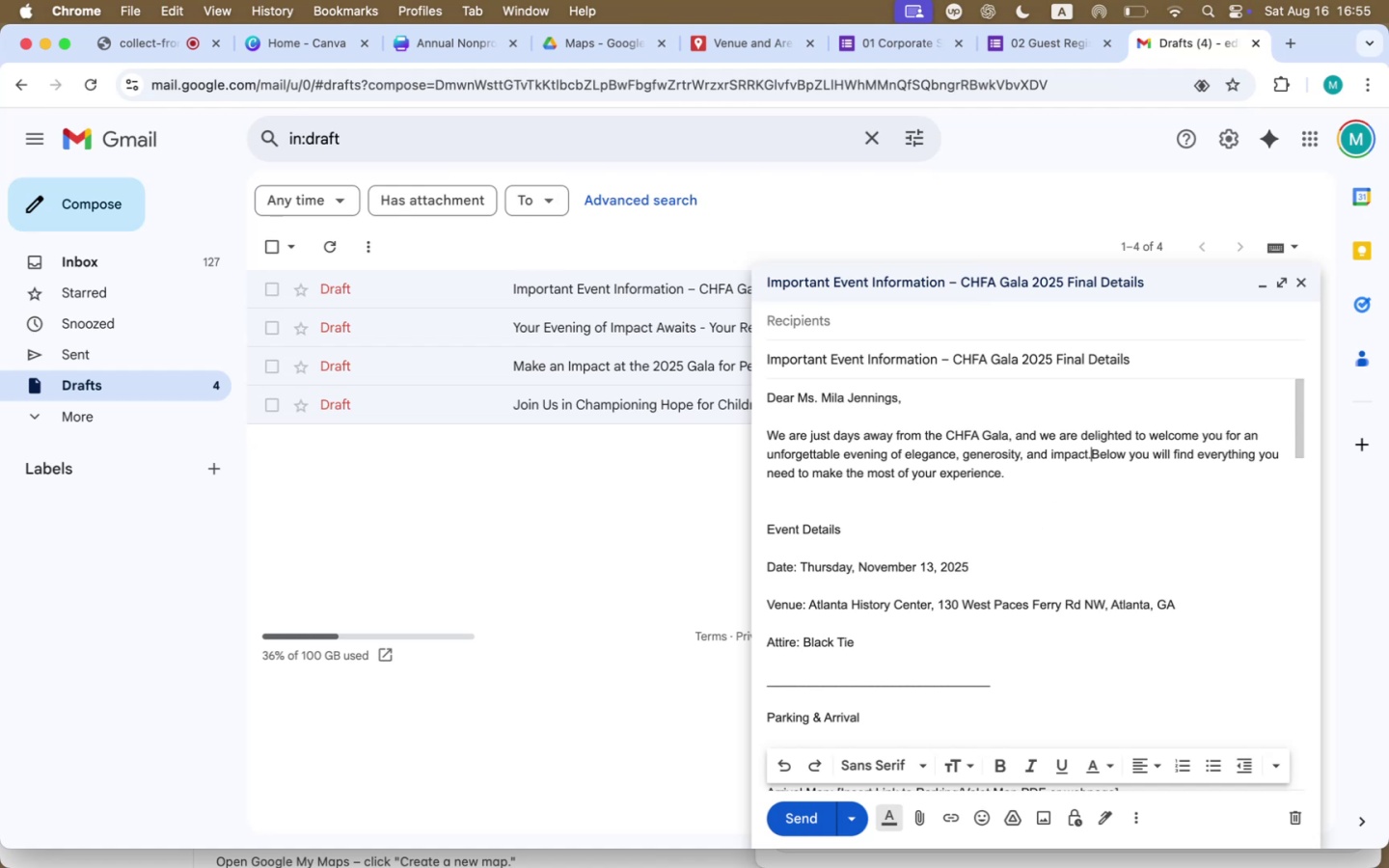 
key(Shift+Enter)
 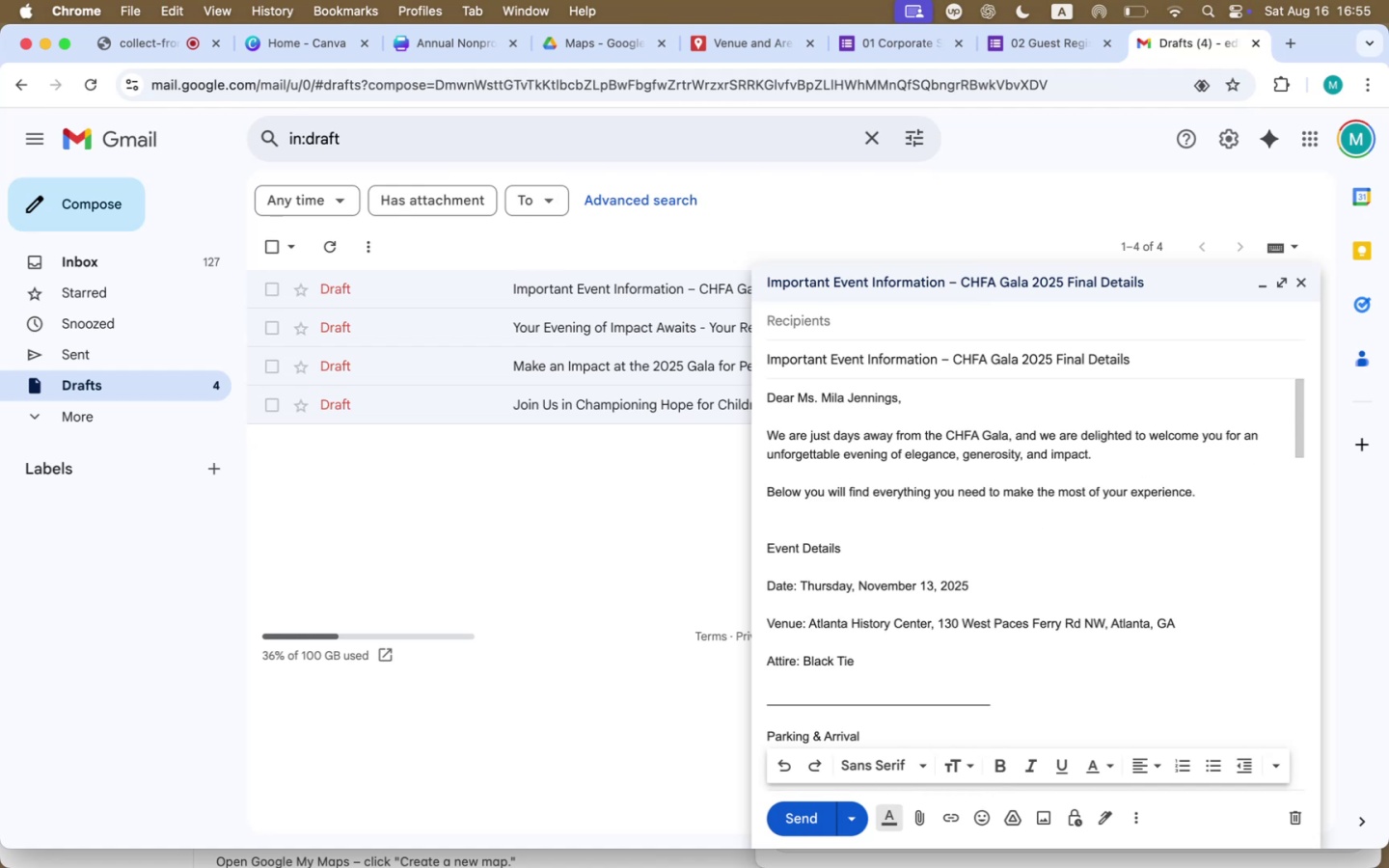 
left_click_drag(start_coordinate=[879, 549], to_coordinate=[762, 551])
 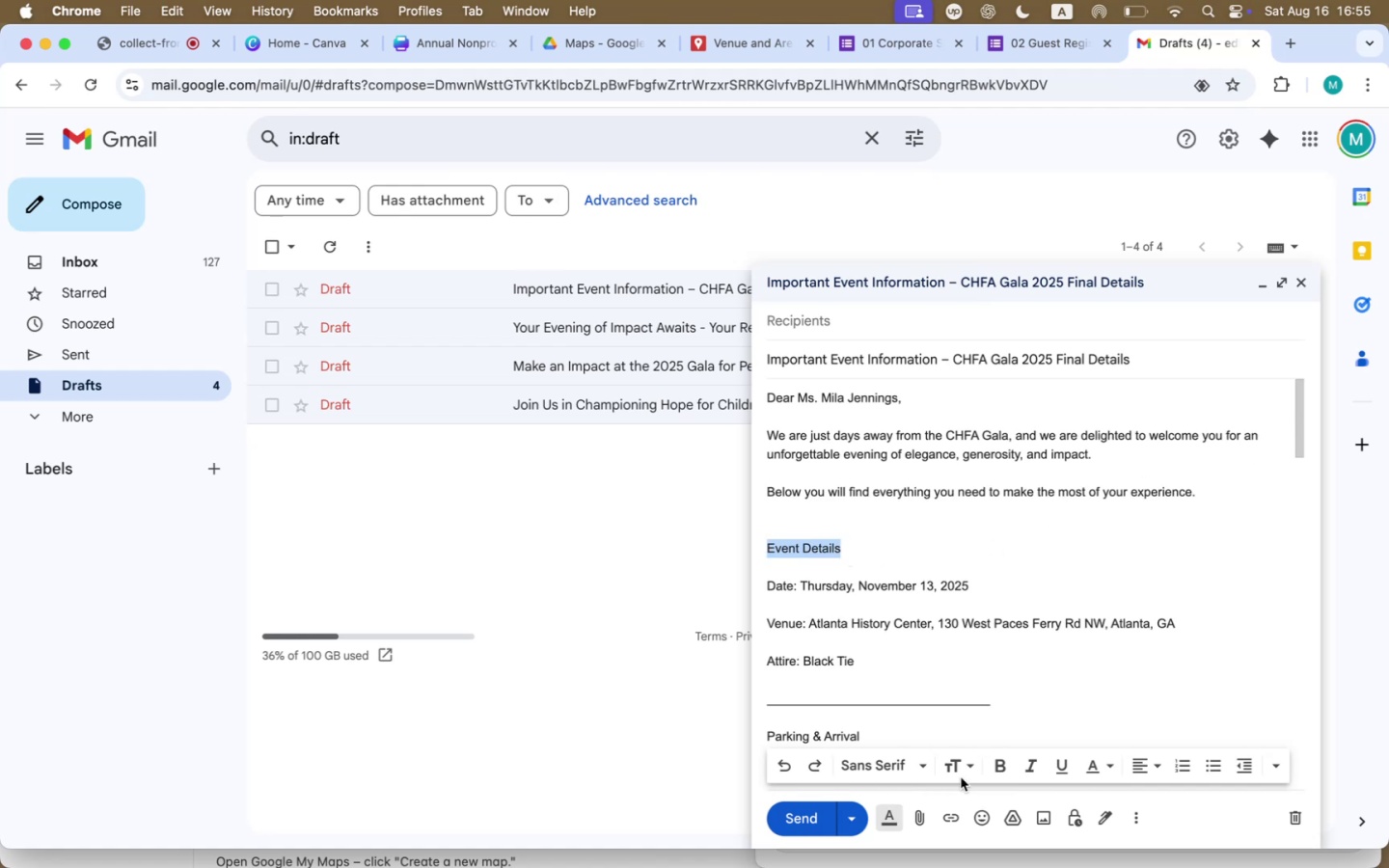 
left_click([1002, 767])
 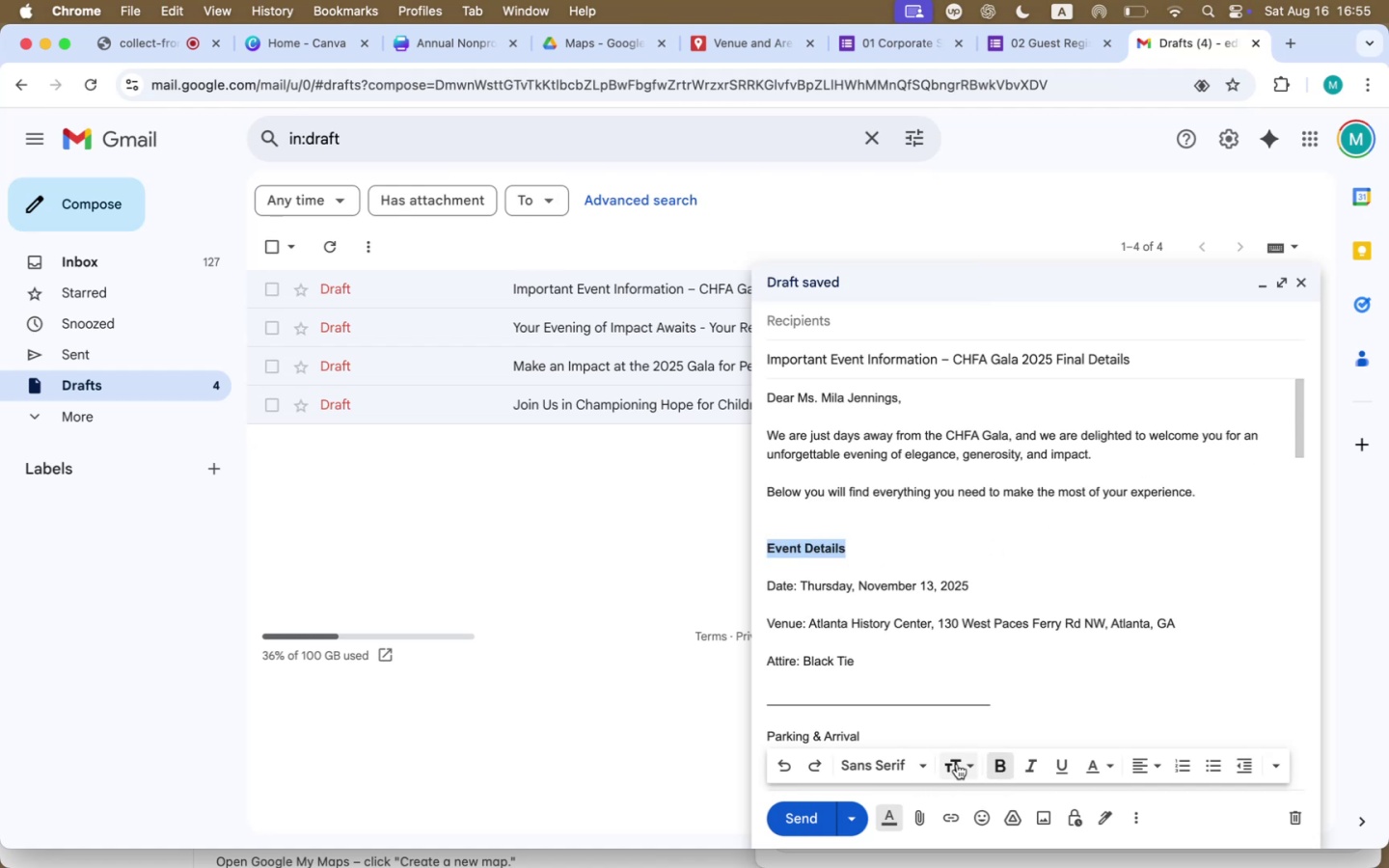 
left_click([911, 646])
 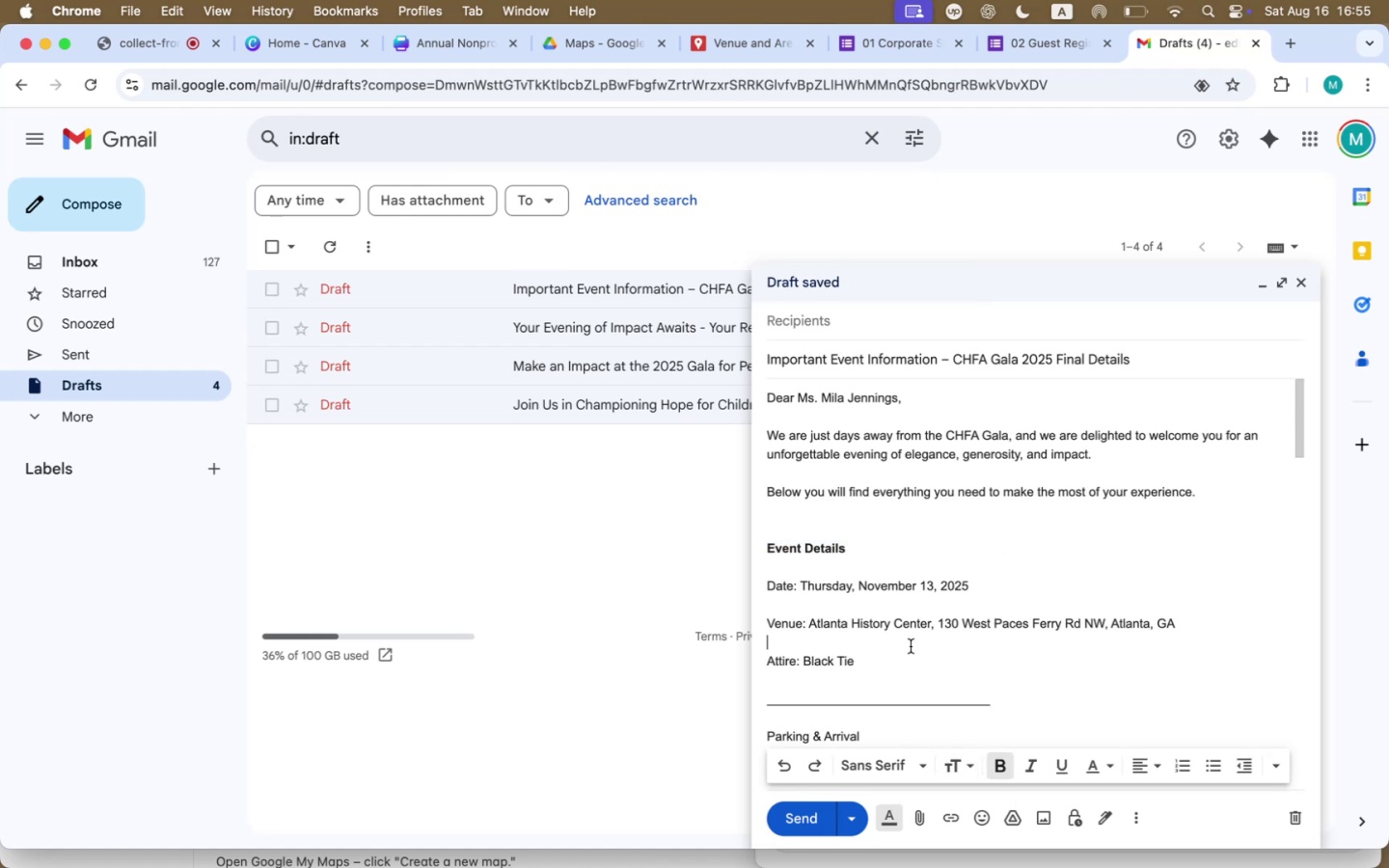 
key(Meta+CommandLeft)
 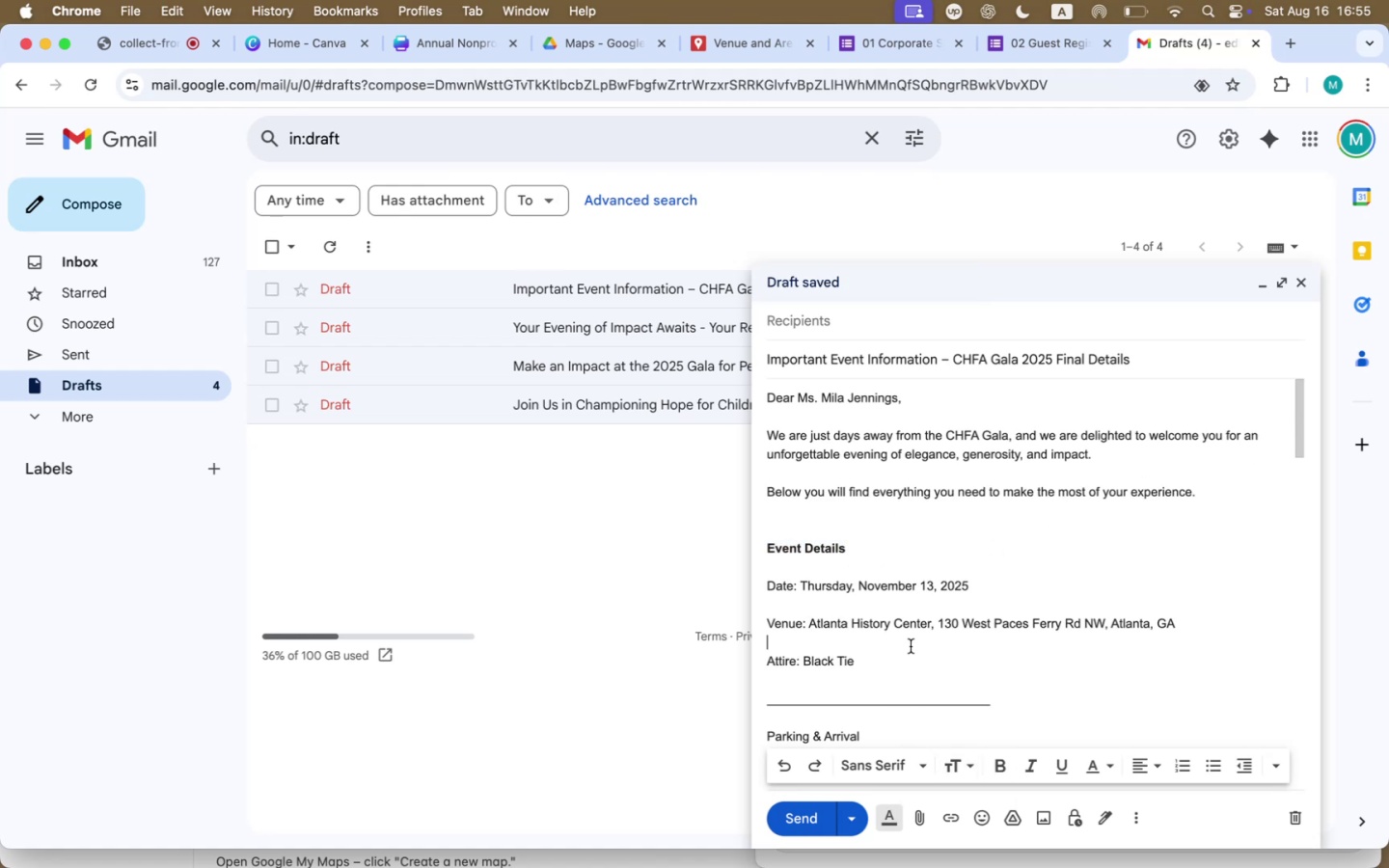 
key(Meta+A)
 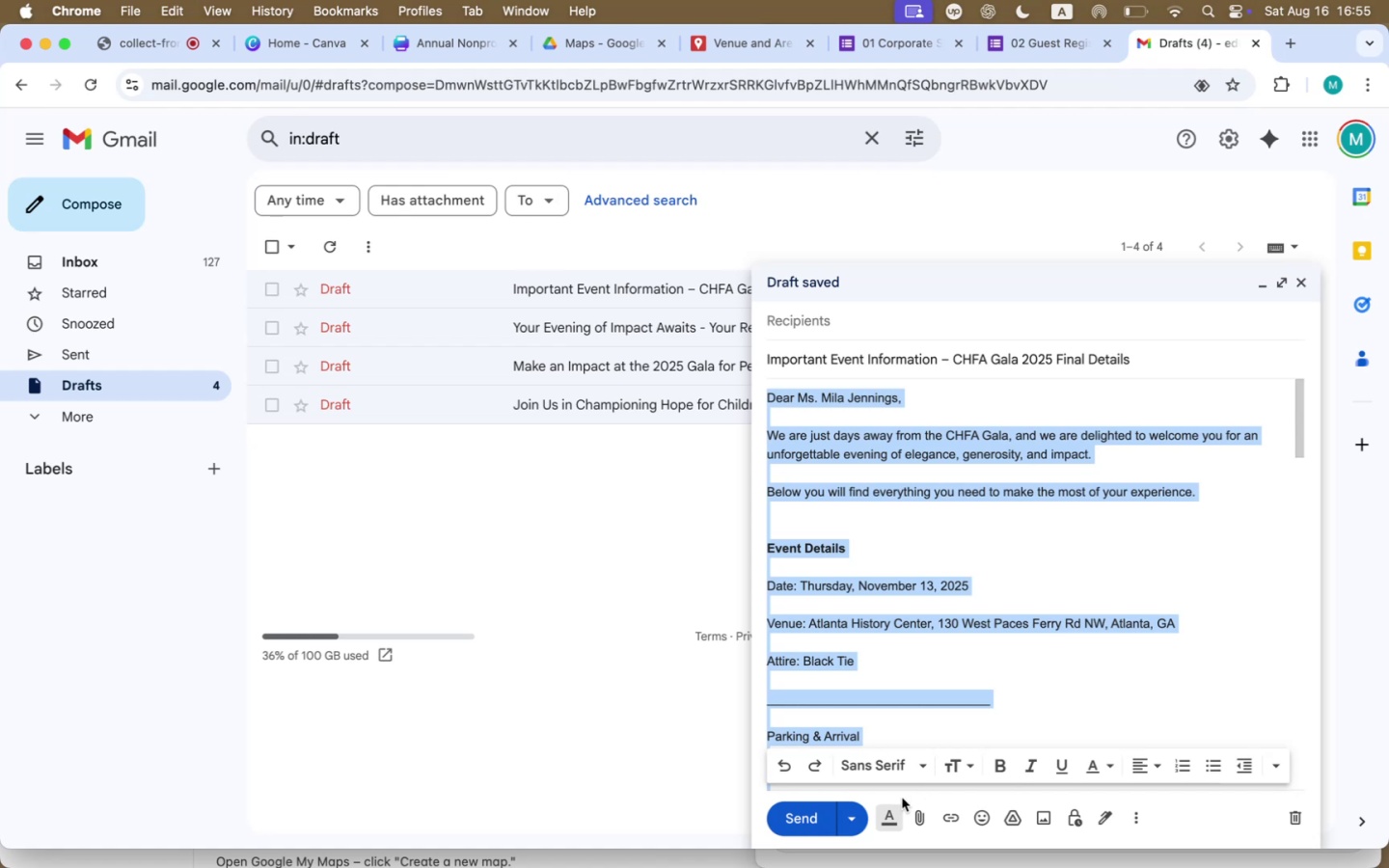 
left_click([896, 767])
 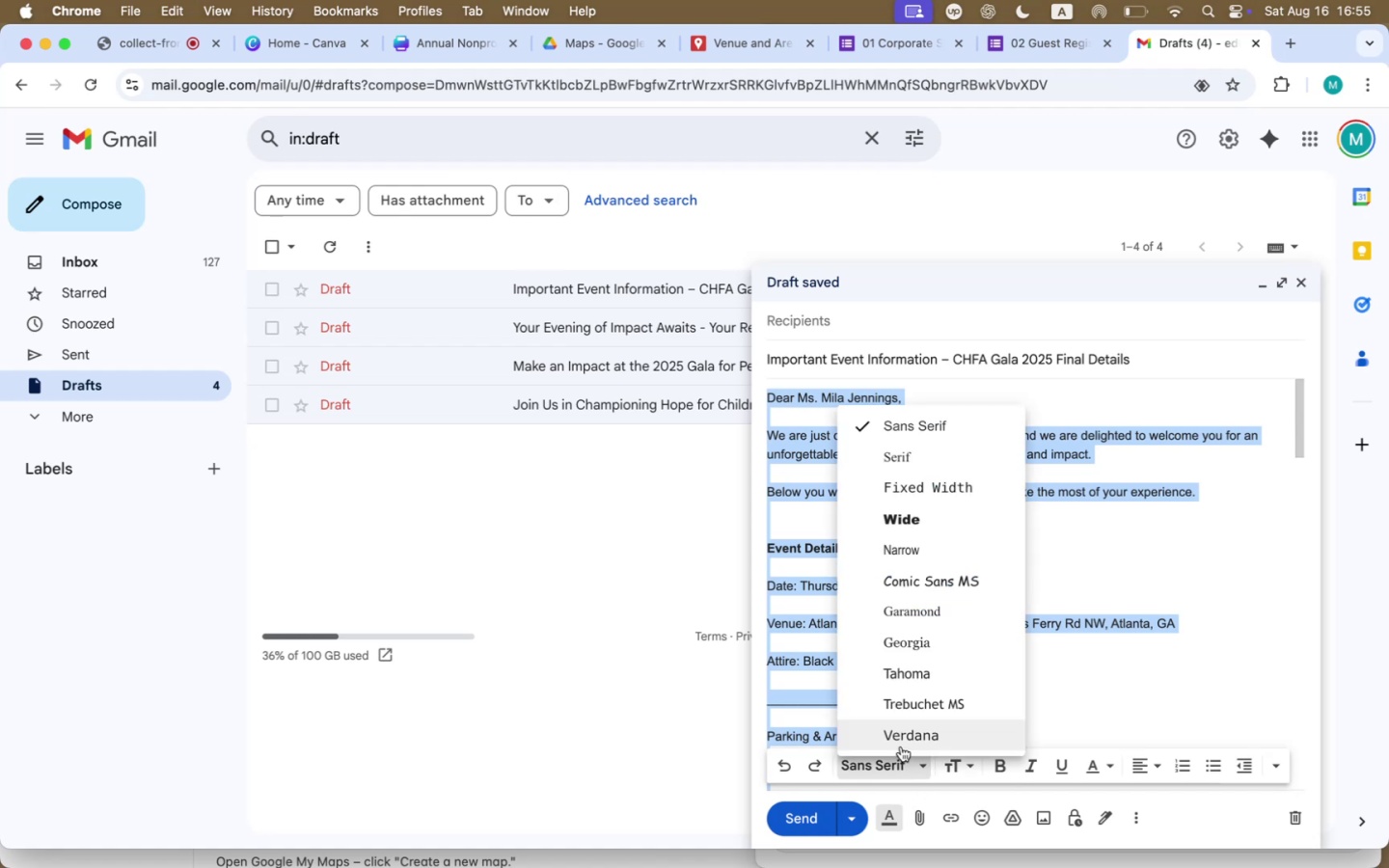 
left_click([916, 679])
 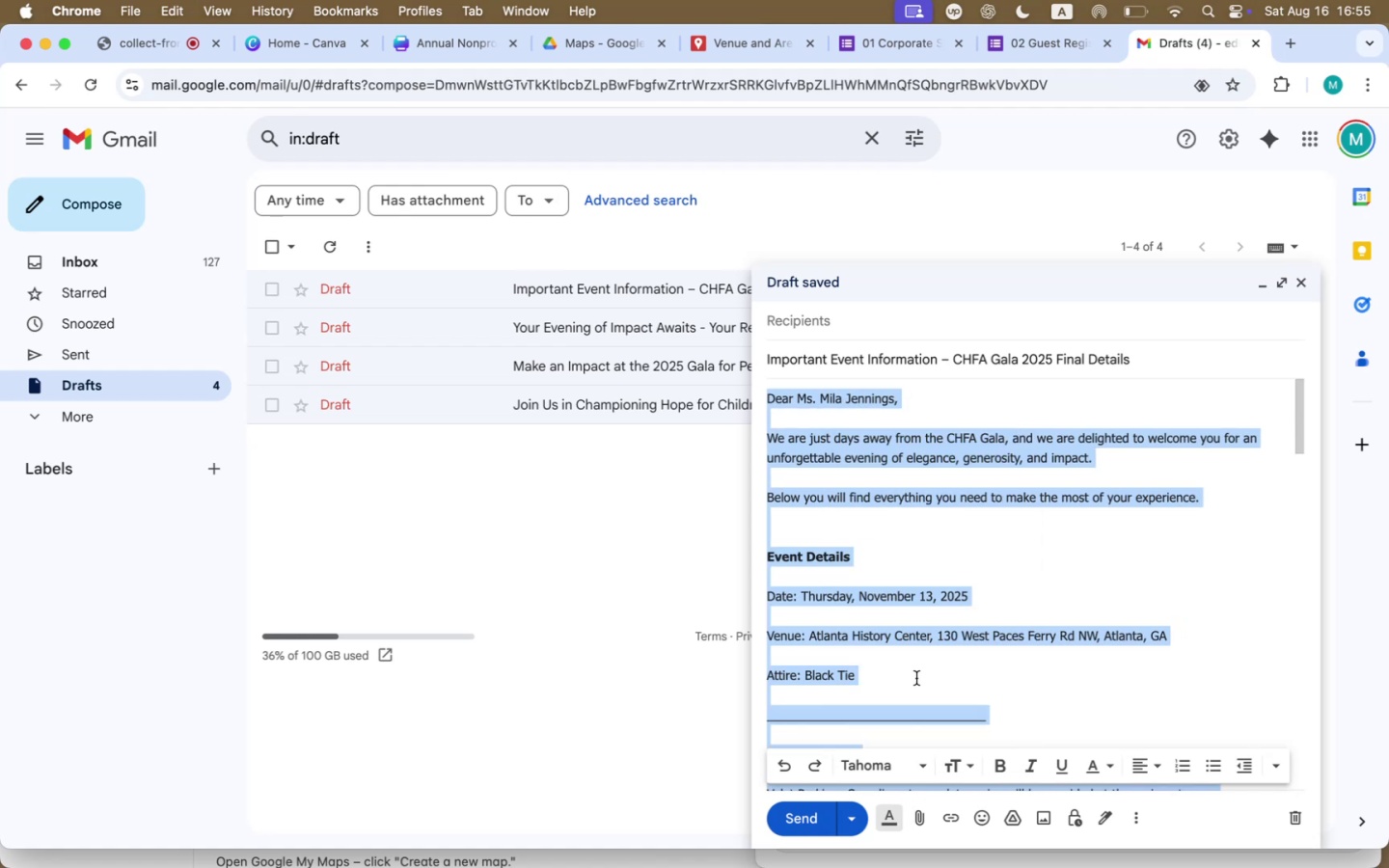 
left_click_drag(start_coordinate=[855, 558], to_coordinate=[742, 556])
 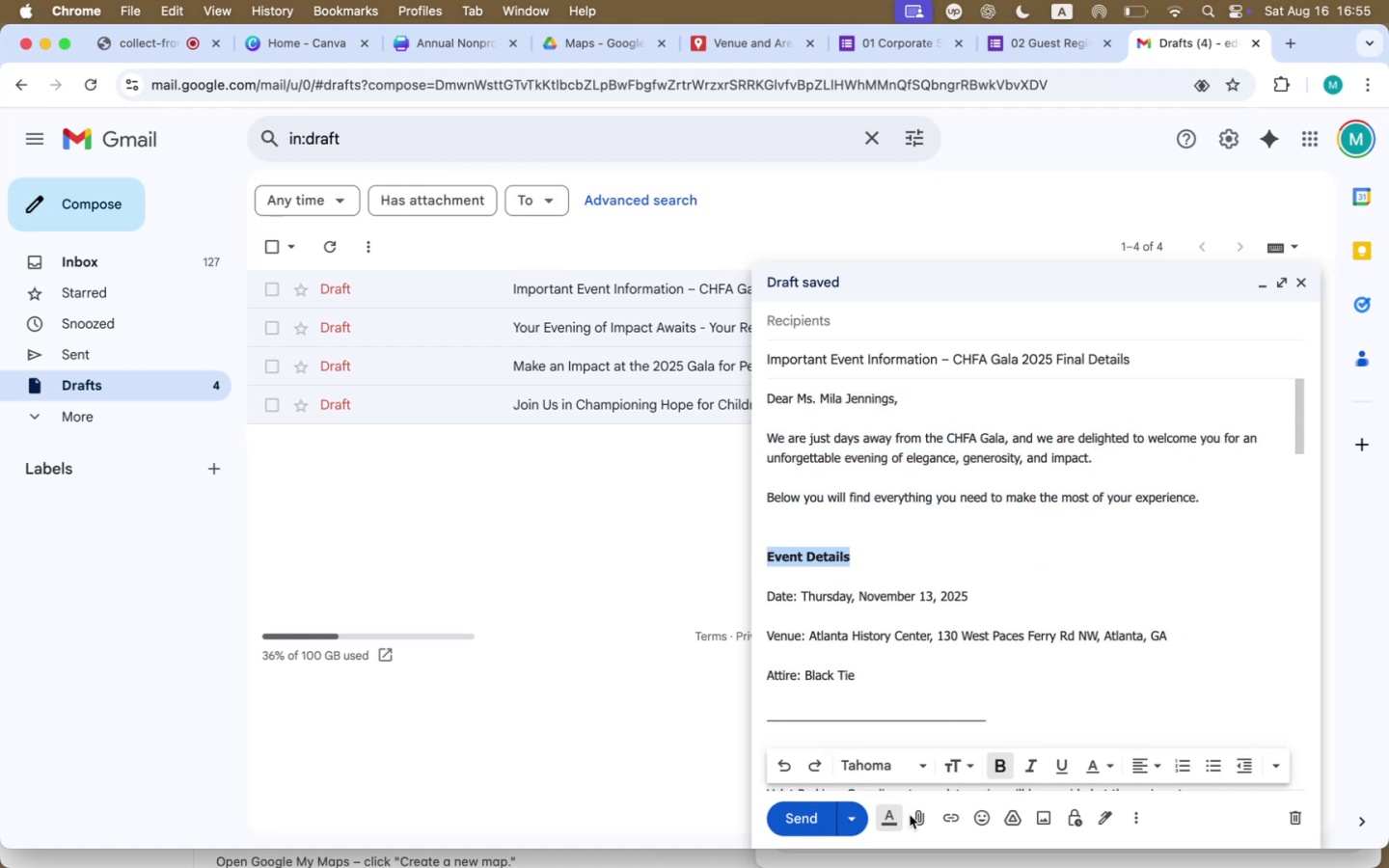 
left_click([955, 758])
 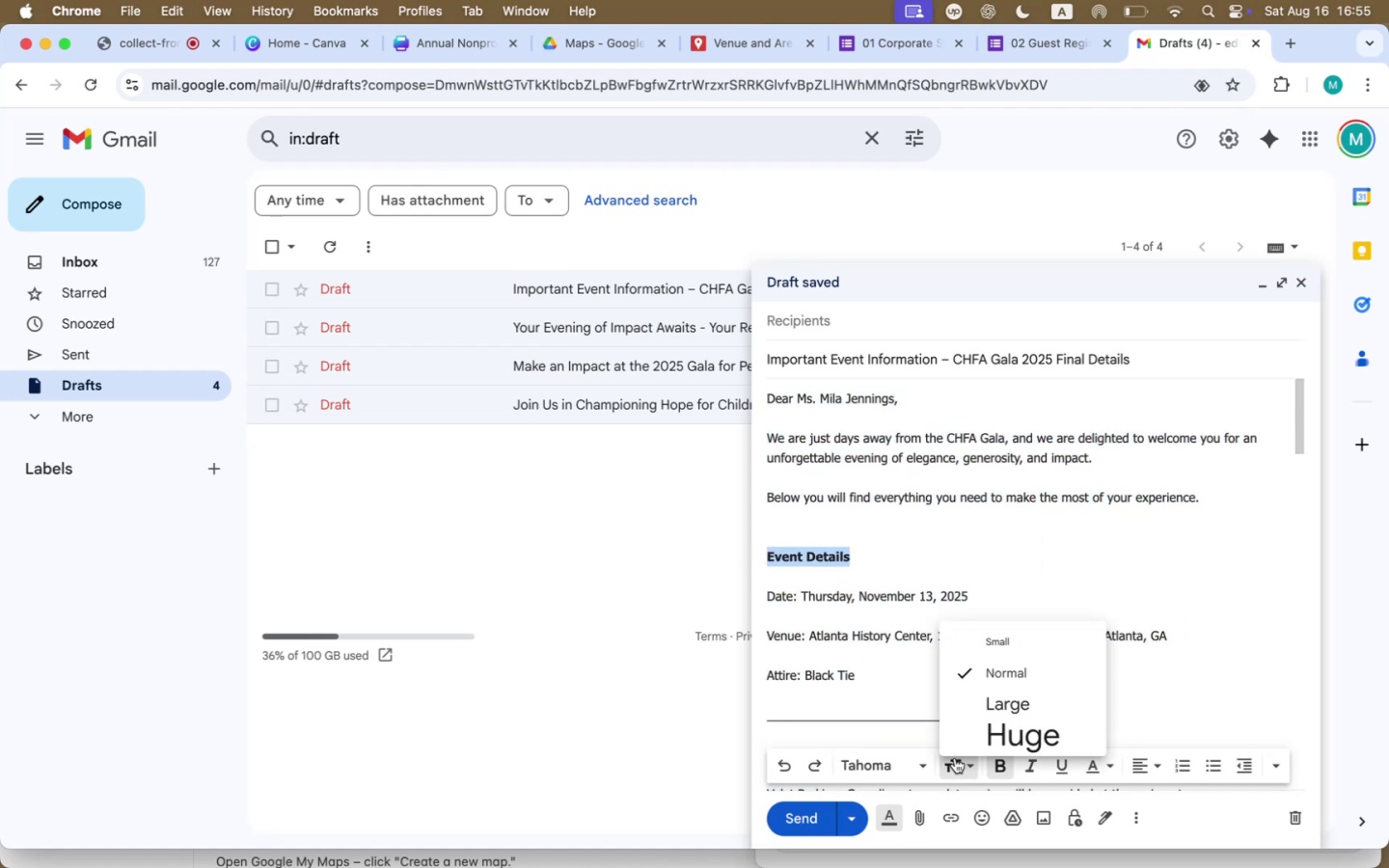 
left_click([997, 704])
 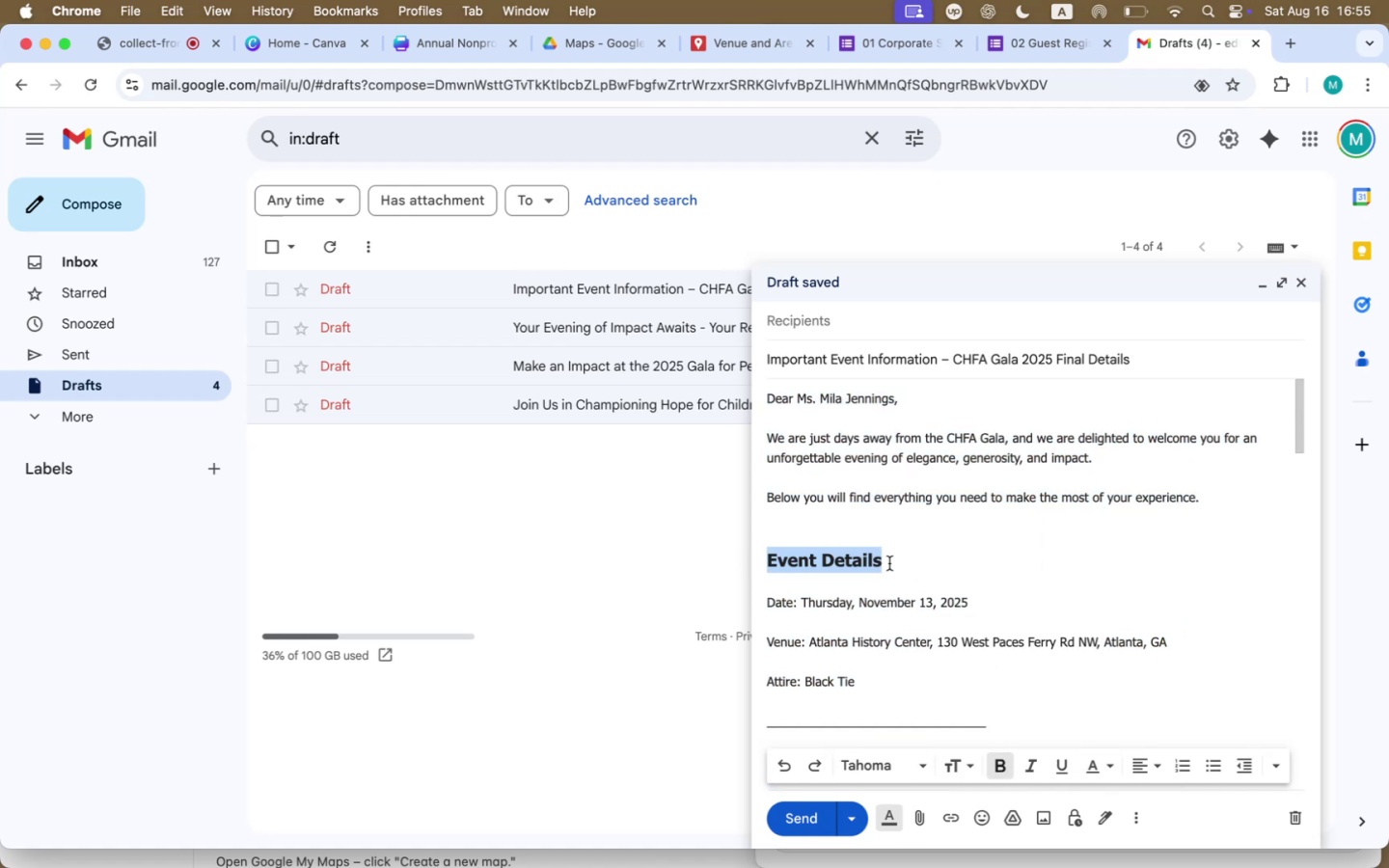 
double_click([885, 585])
 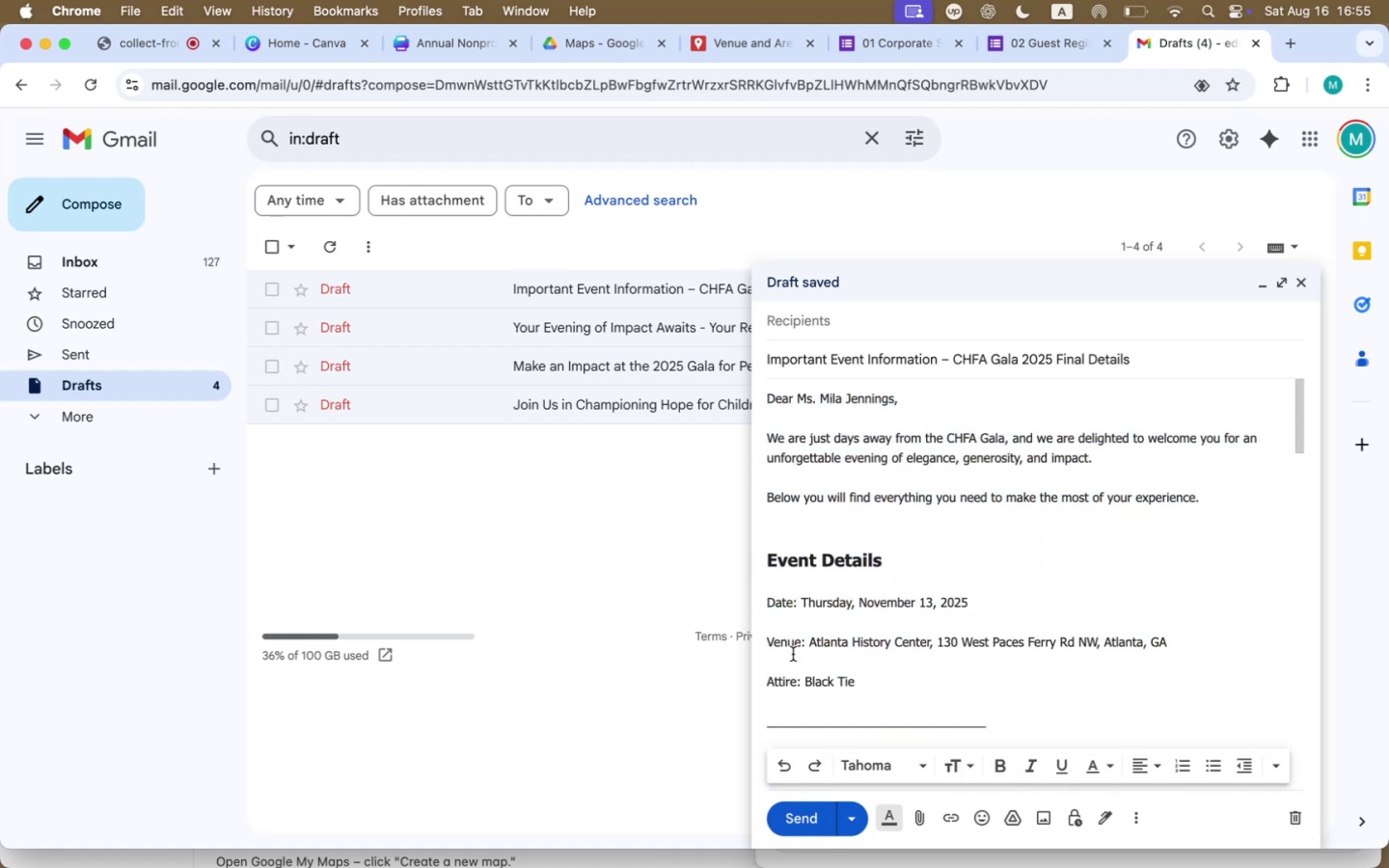 
left_click_drag(start_coordinate=[852, 682], to_coordinate=[753, 600])
 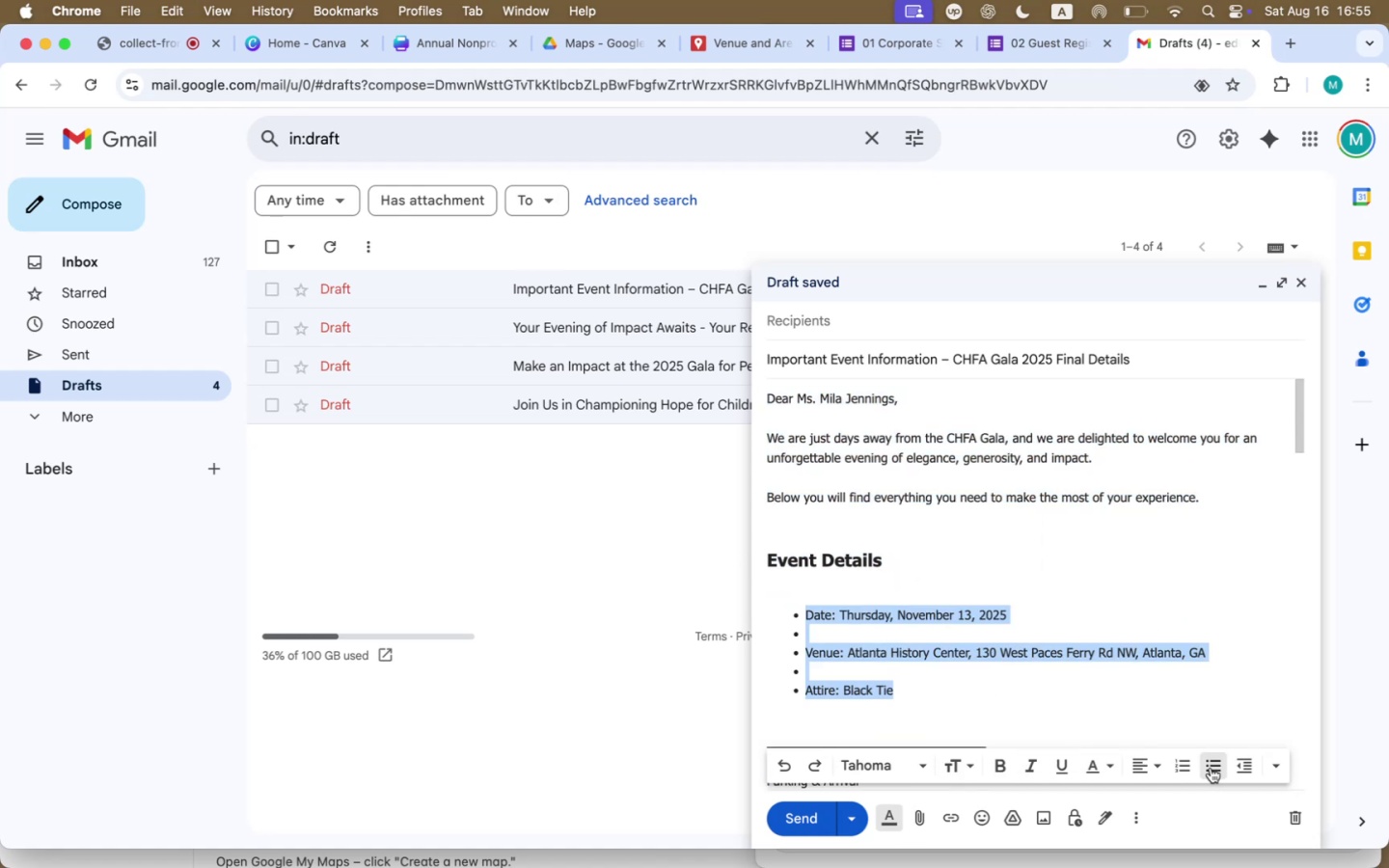 
left_click([907, 628])
 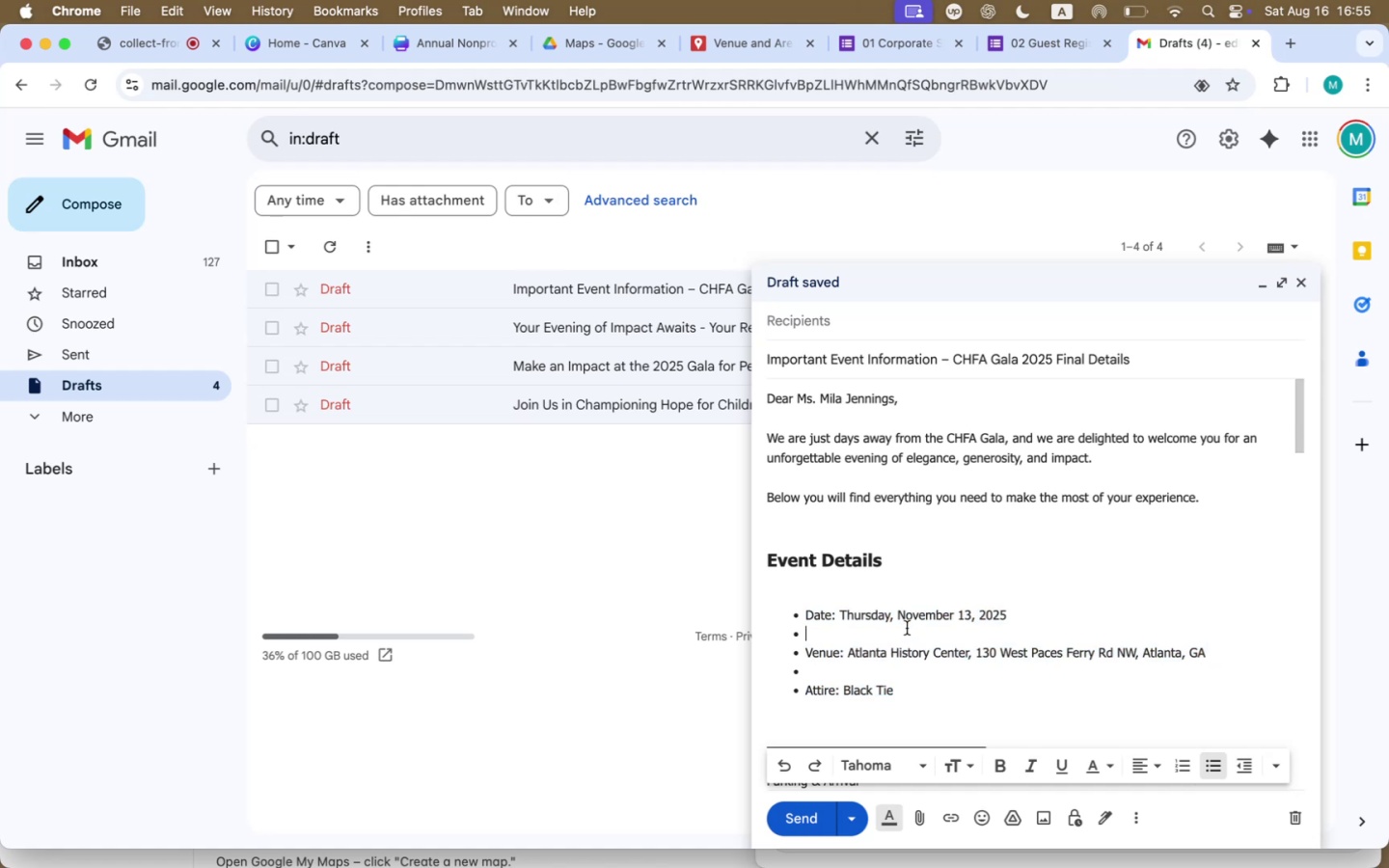 
key(Backspace)
 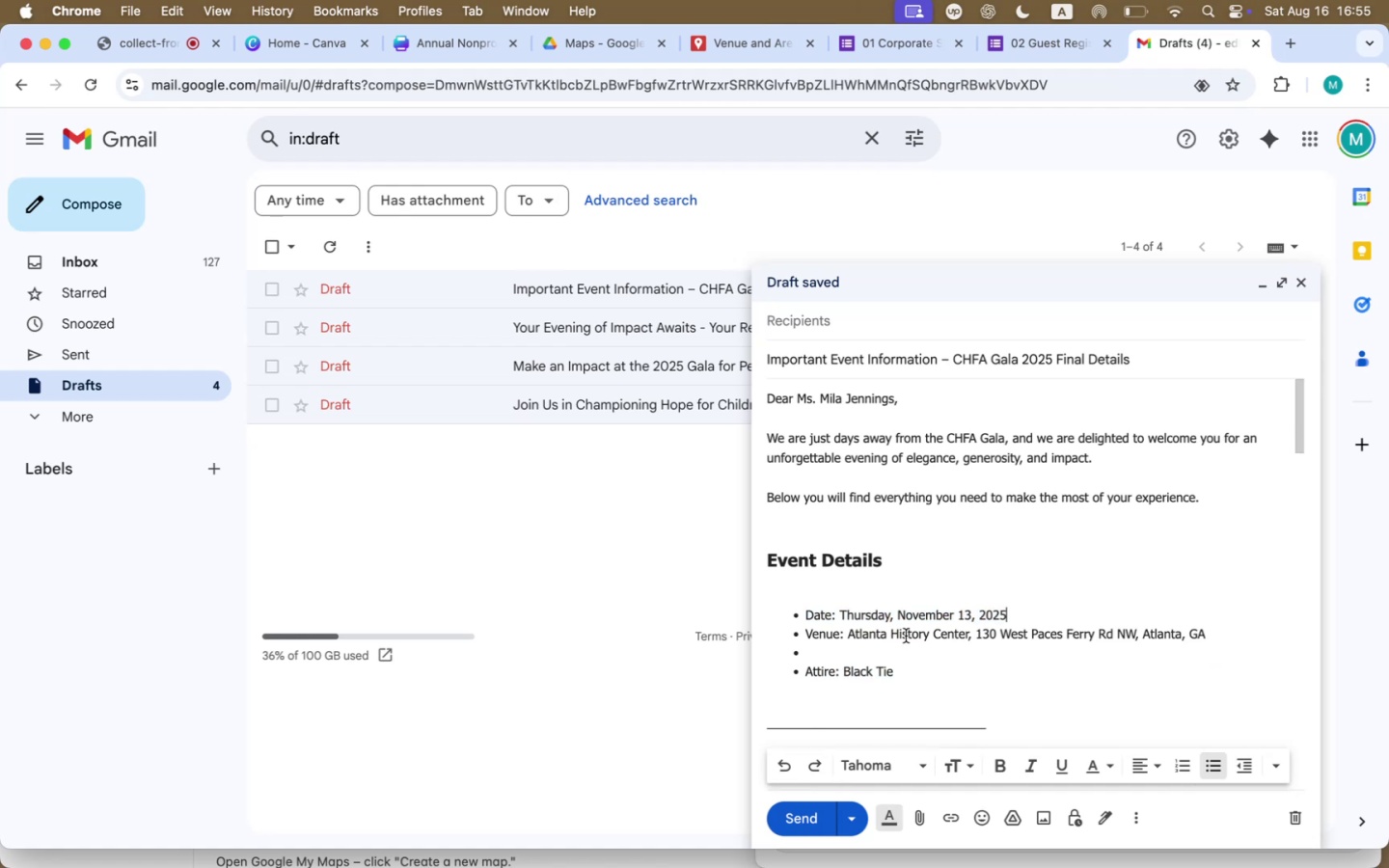 
left_click([908, 651])
 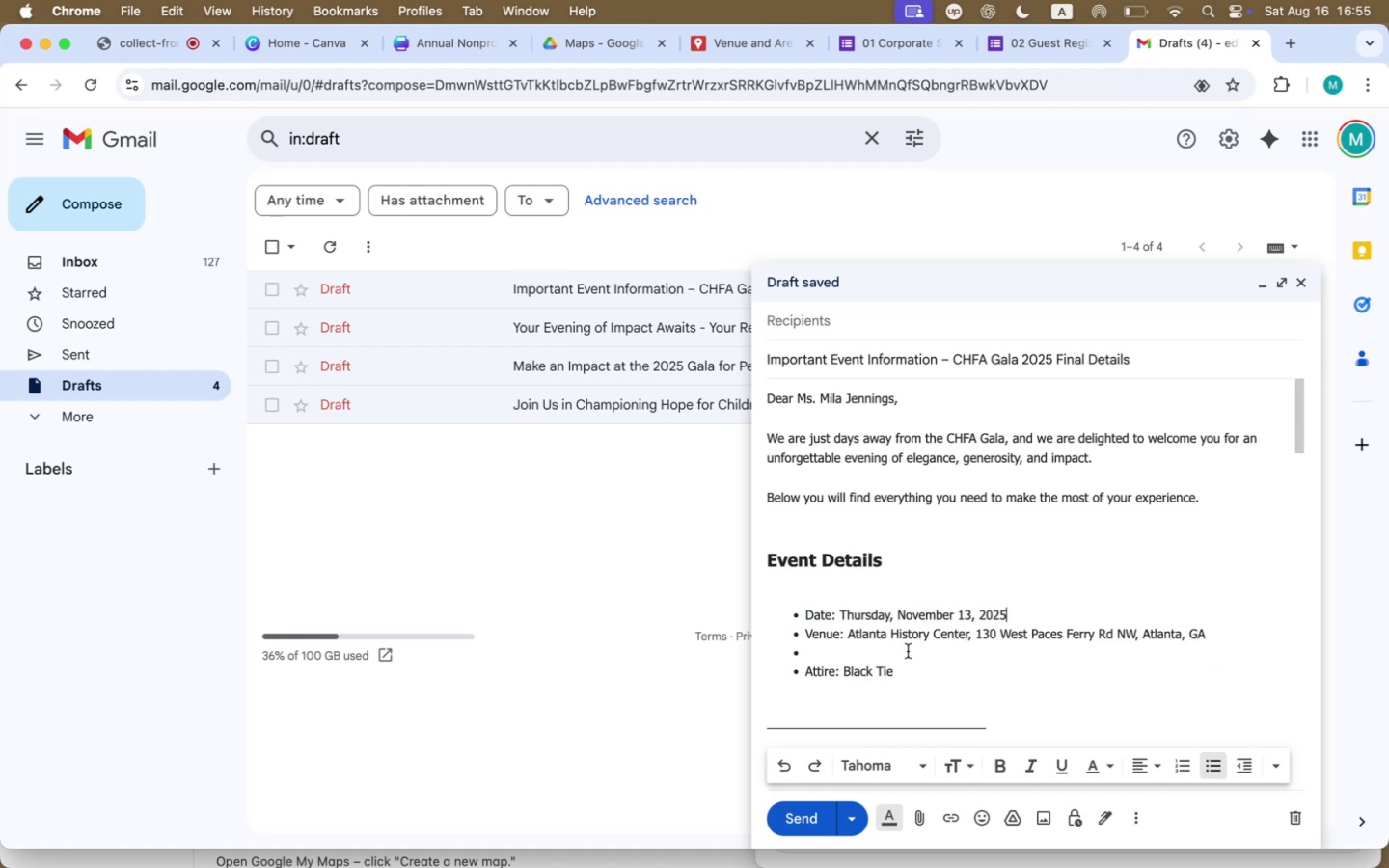 
key(Backspace)
 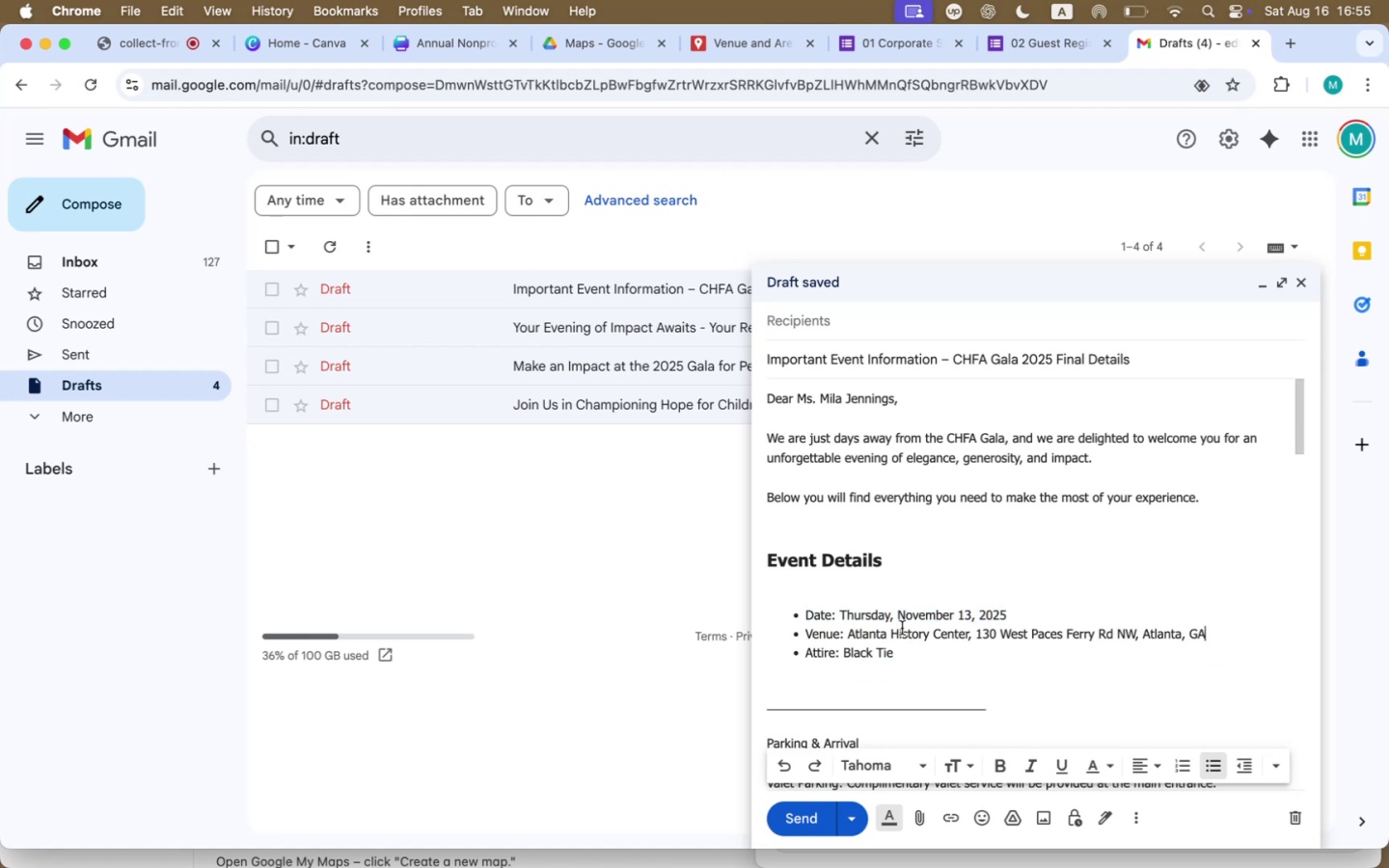 
left_click([891, 589])
 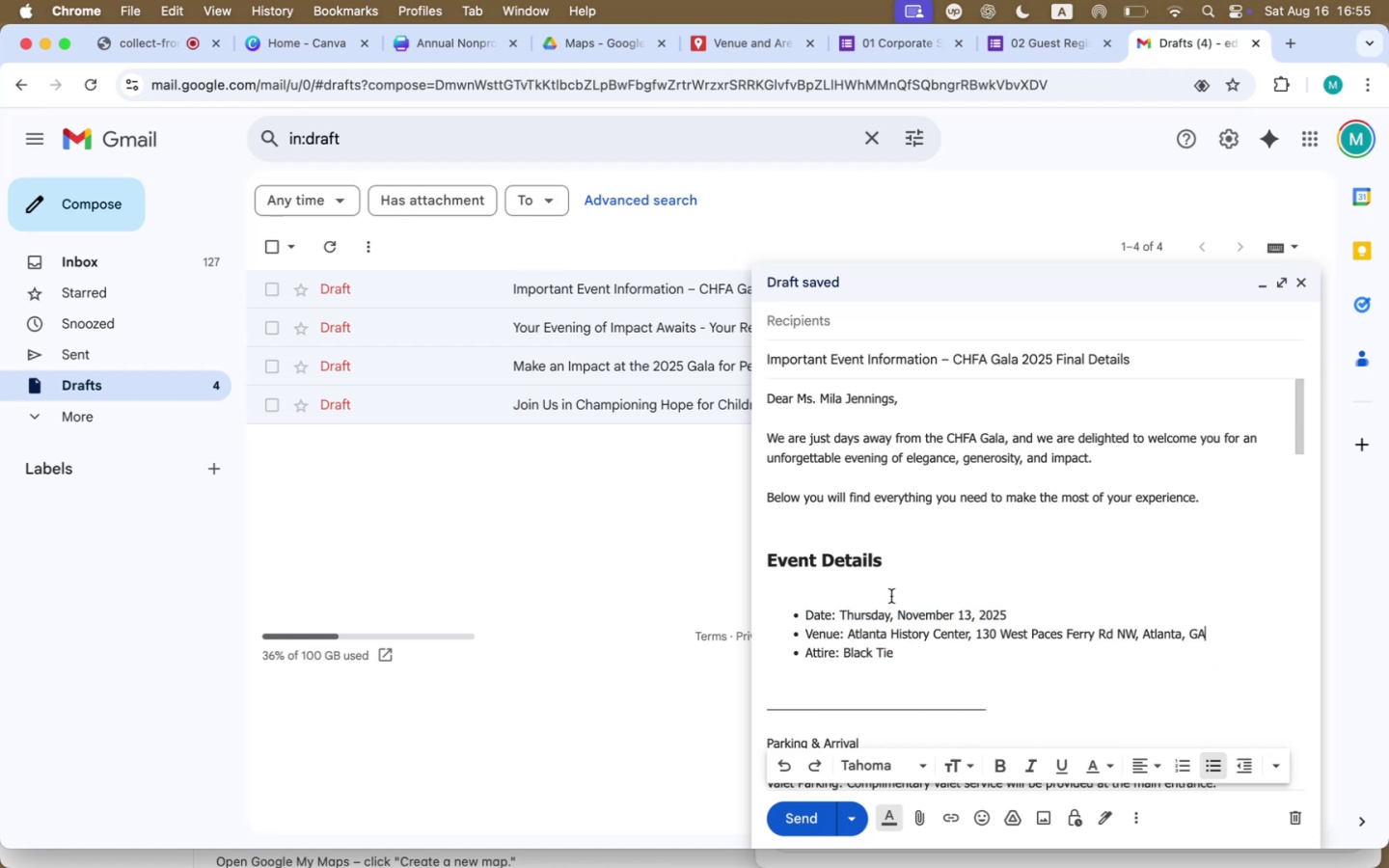 
key(Backspace)
 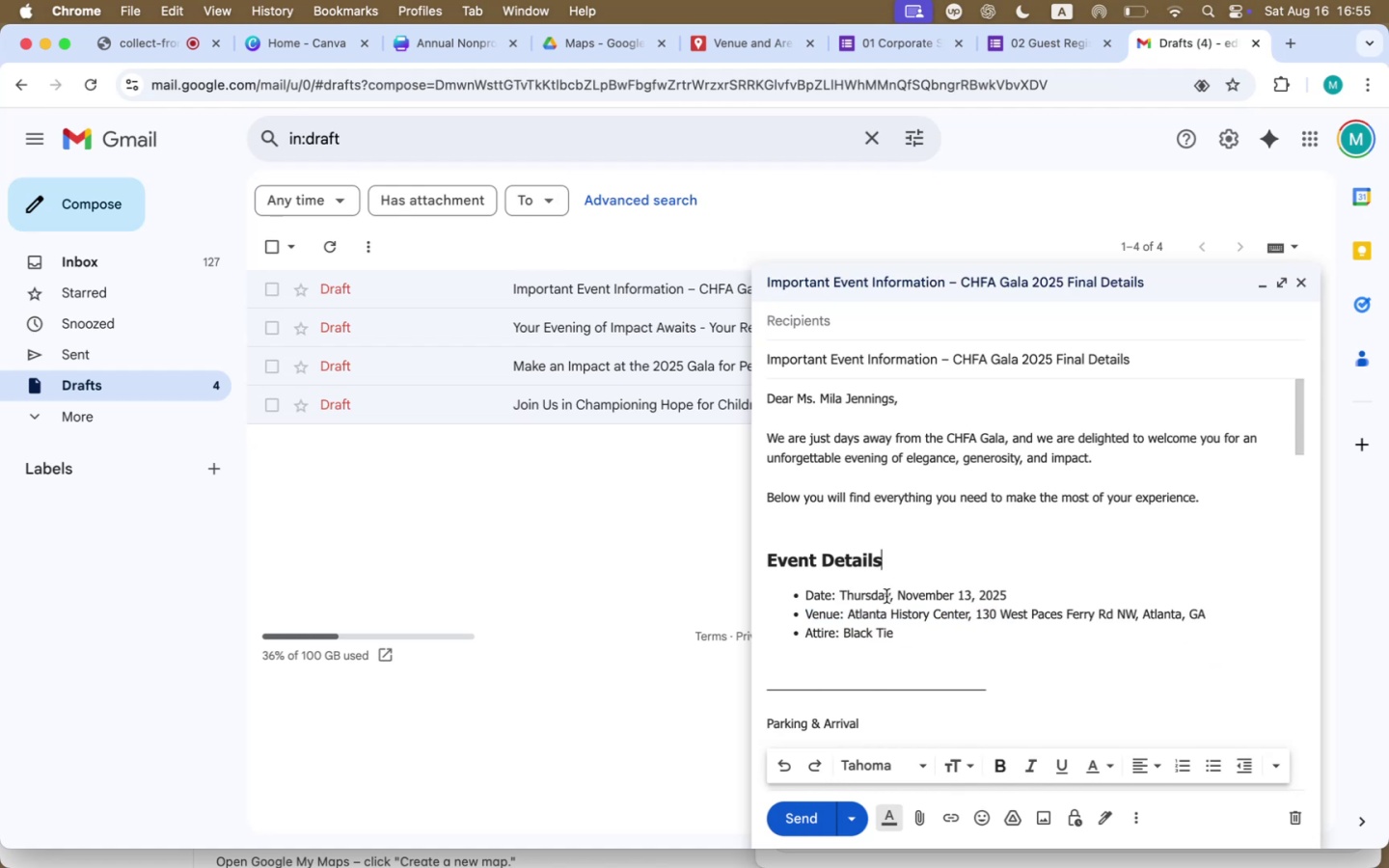 
left_click([881, 582])
 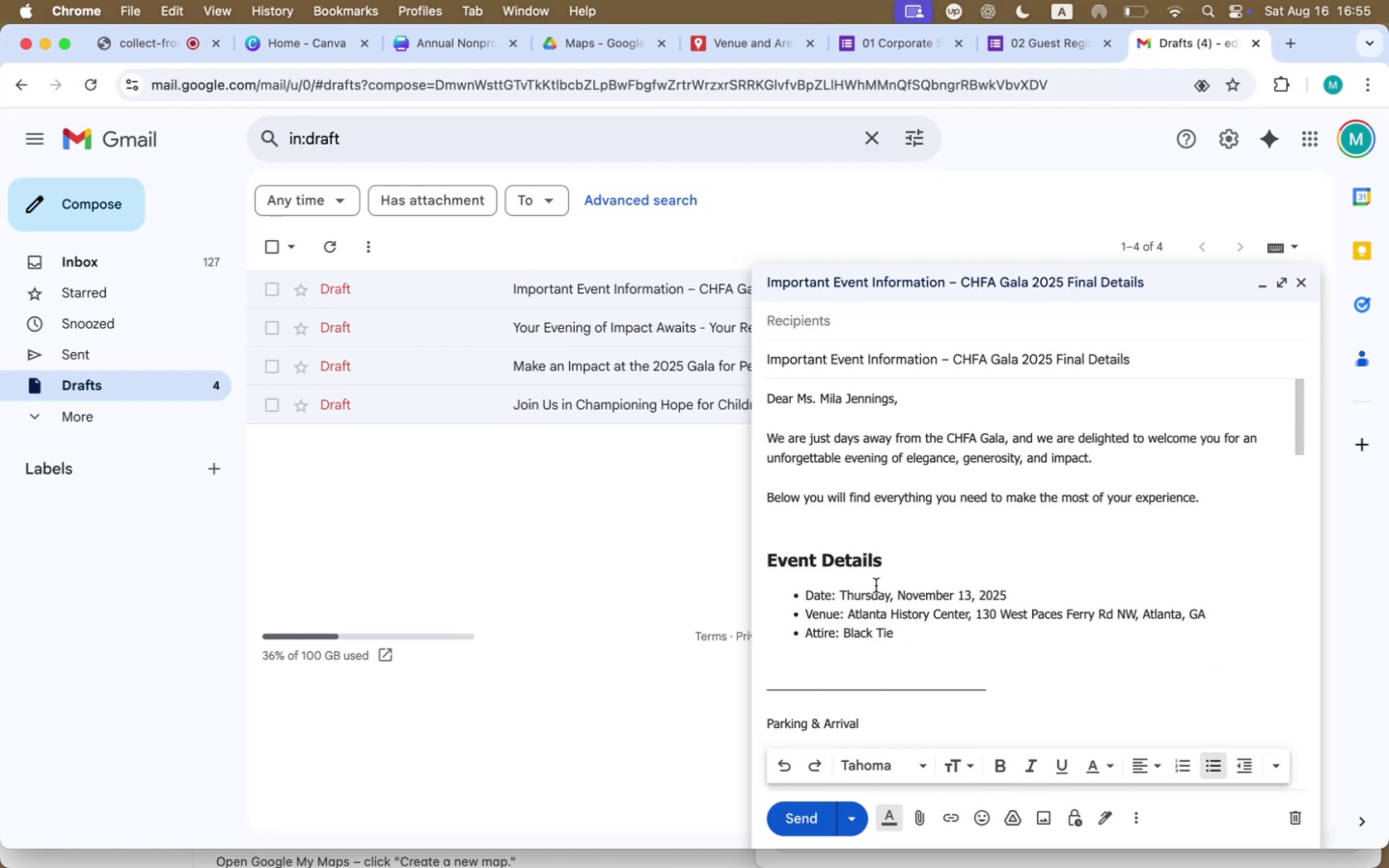 
left_click_drag(start_coordinate=[835, 598], to_coordinate=[804, 595])
 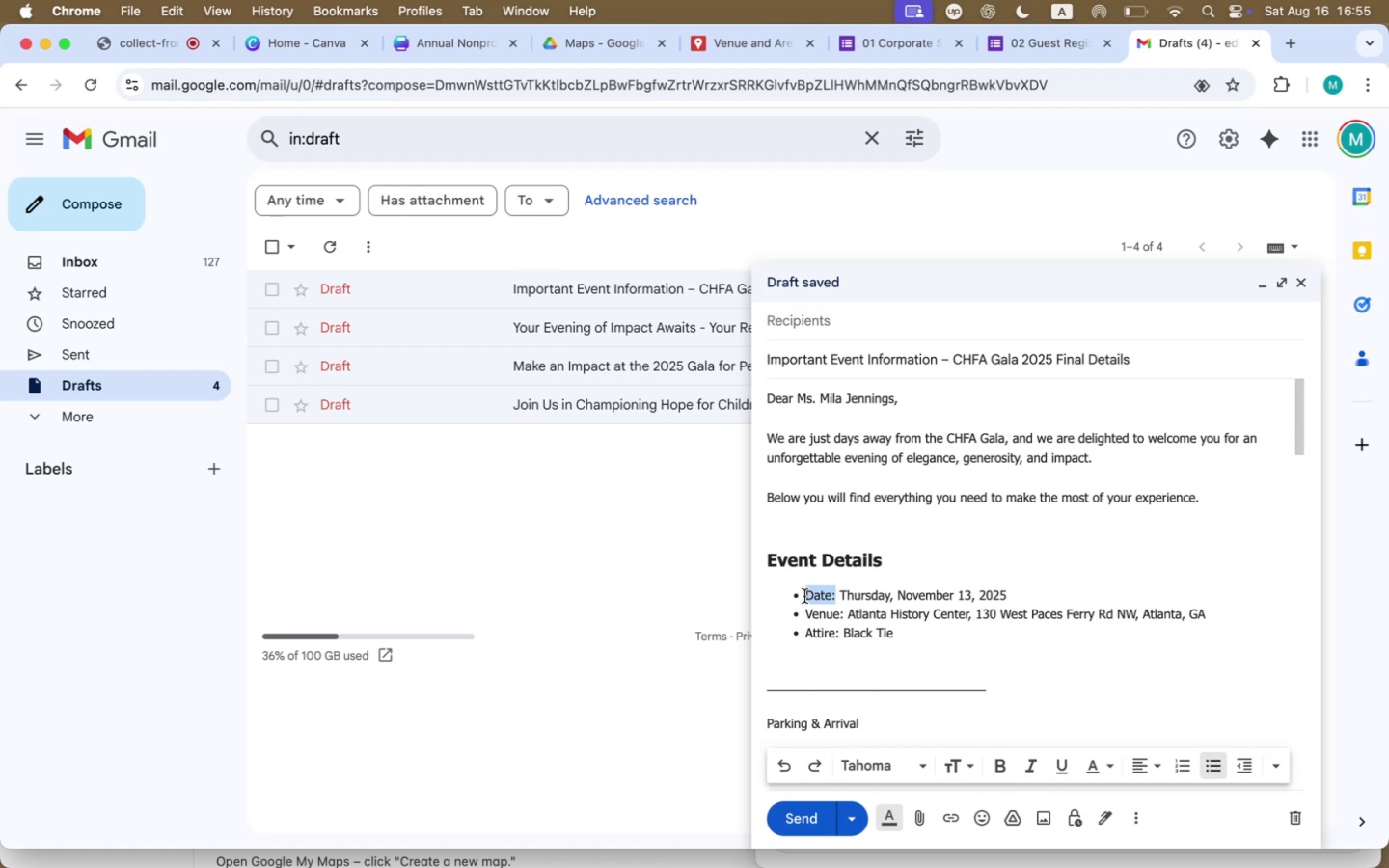 
key(Meta+B)
 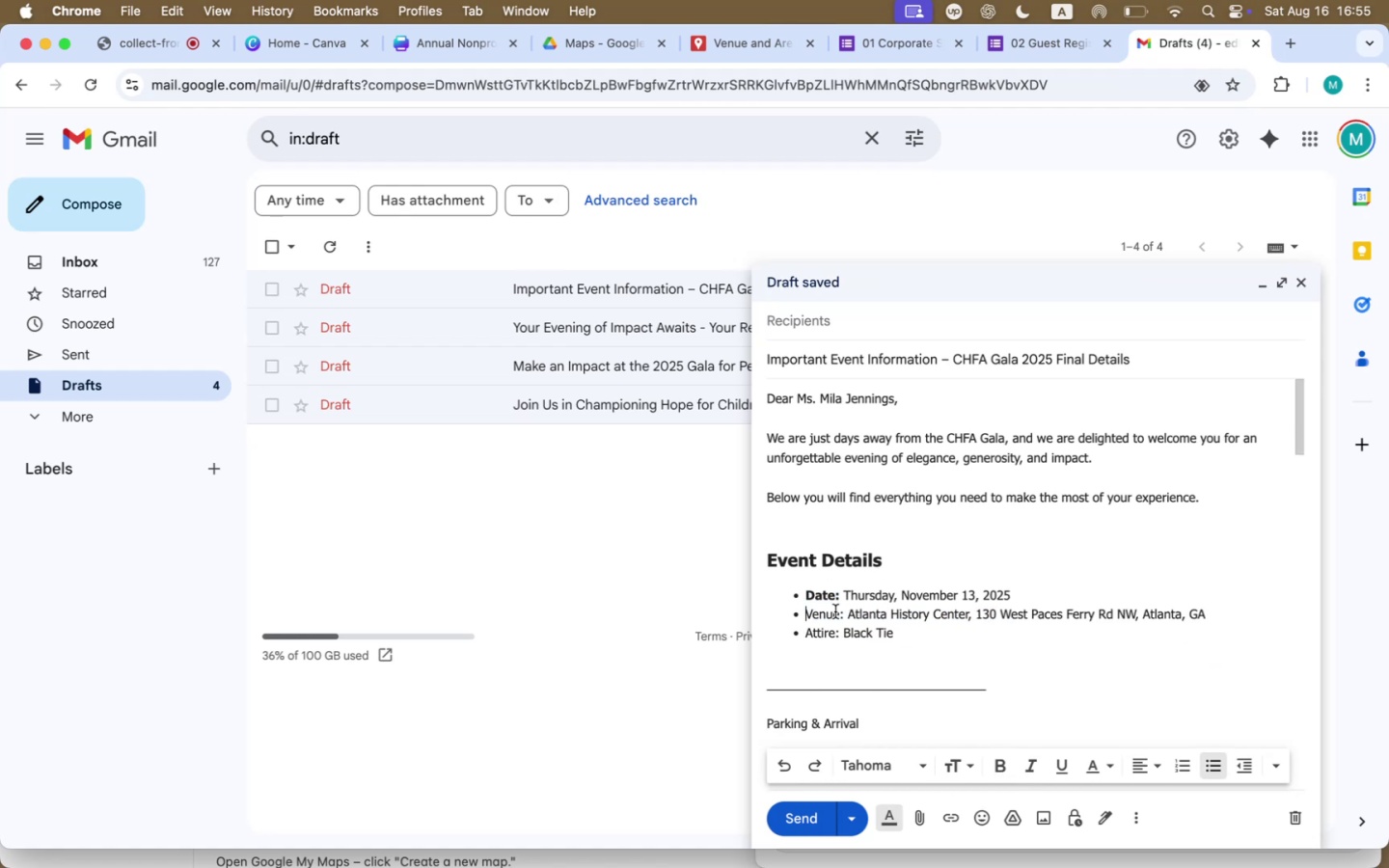 
left_click_drag(start_coordinate=[845, 612], to_coordinate=[806, 612])
 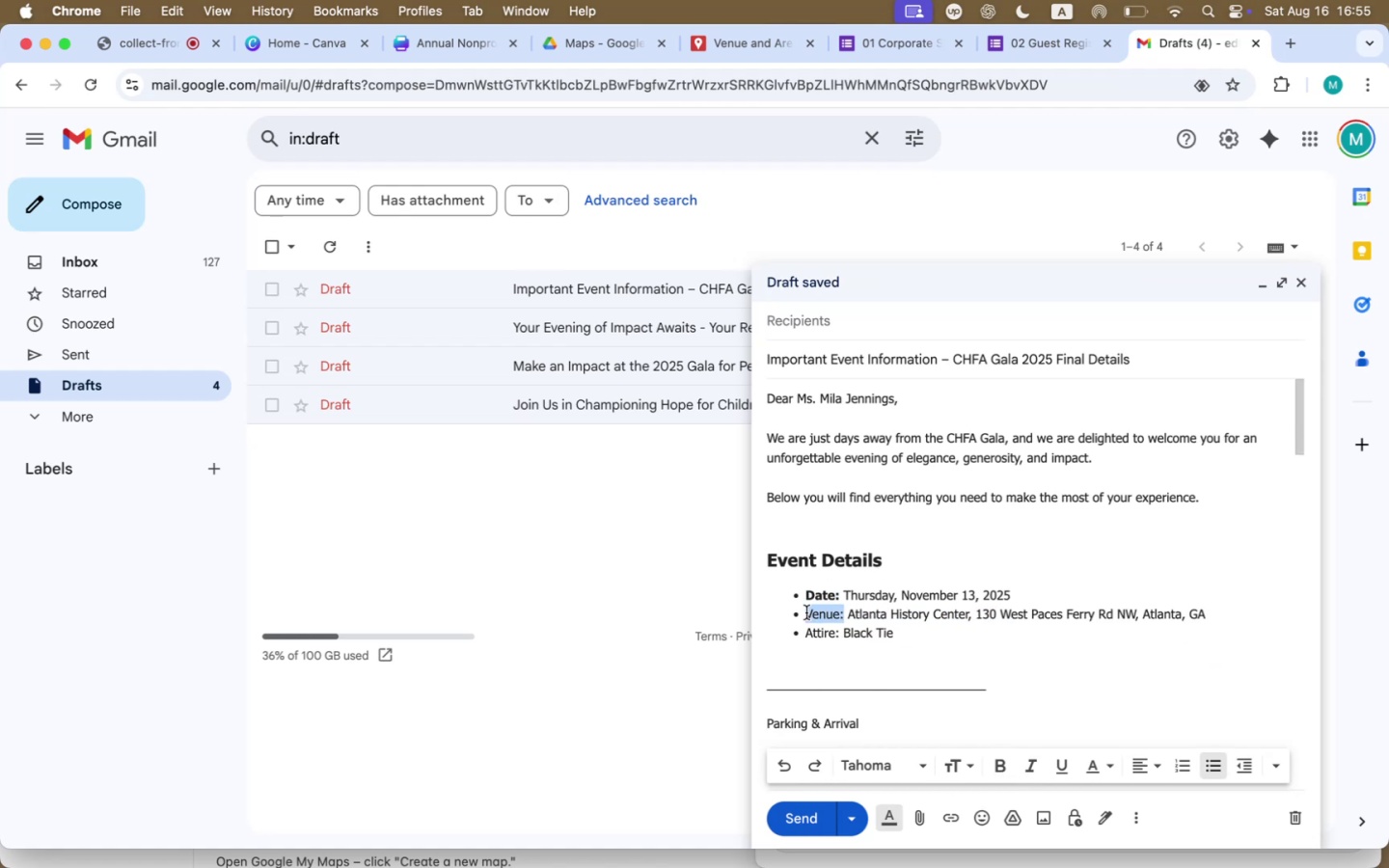 
key(Meta+B)
 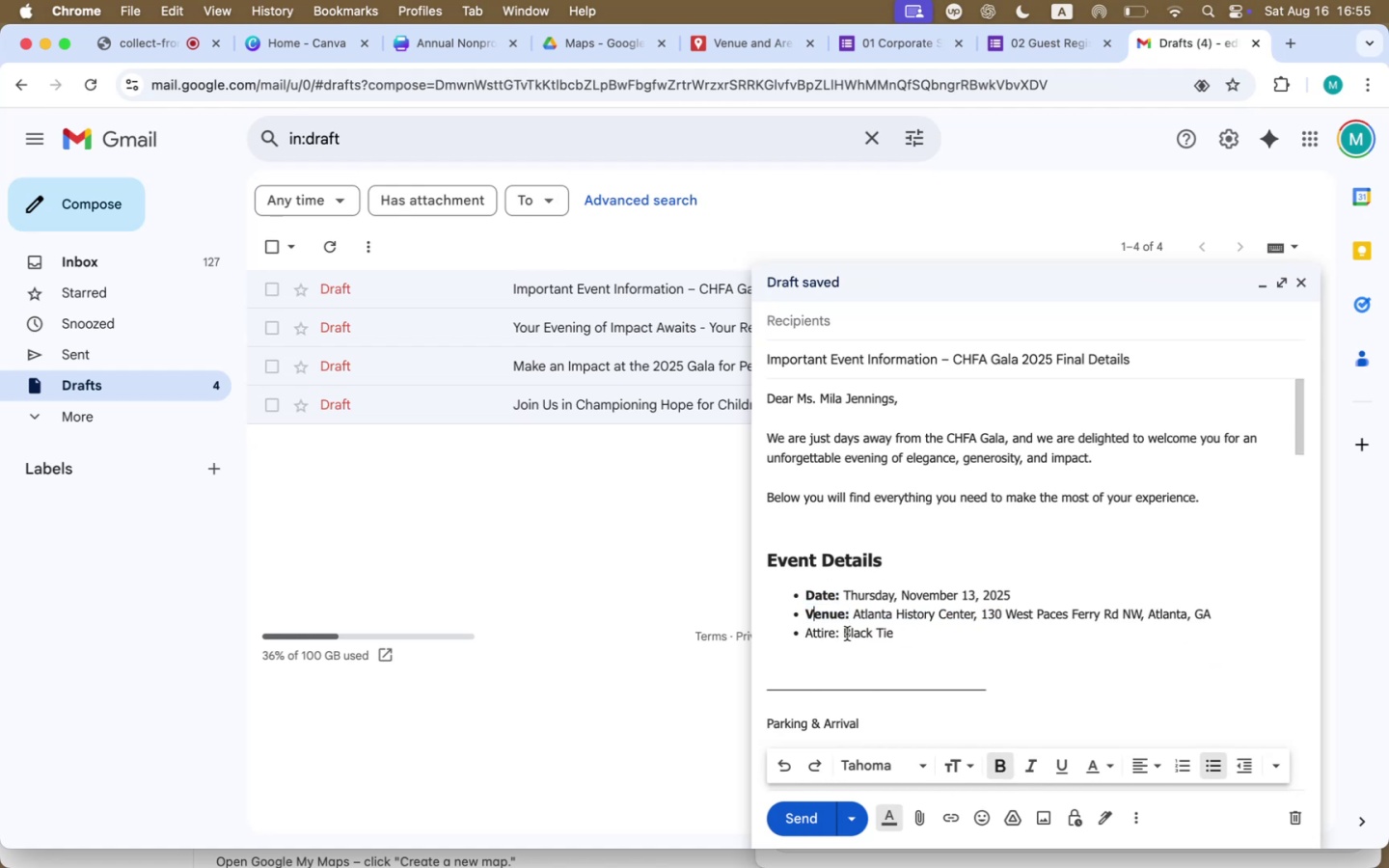 
left_click_drag(start_coordinate=[836, 635], to_coordinate=[811, 632])
 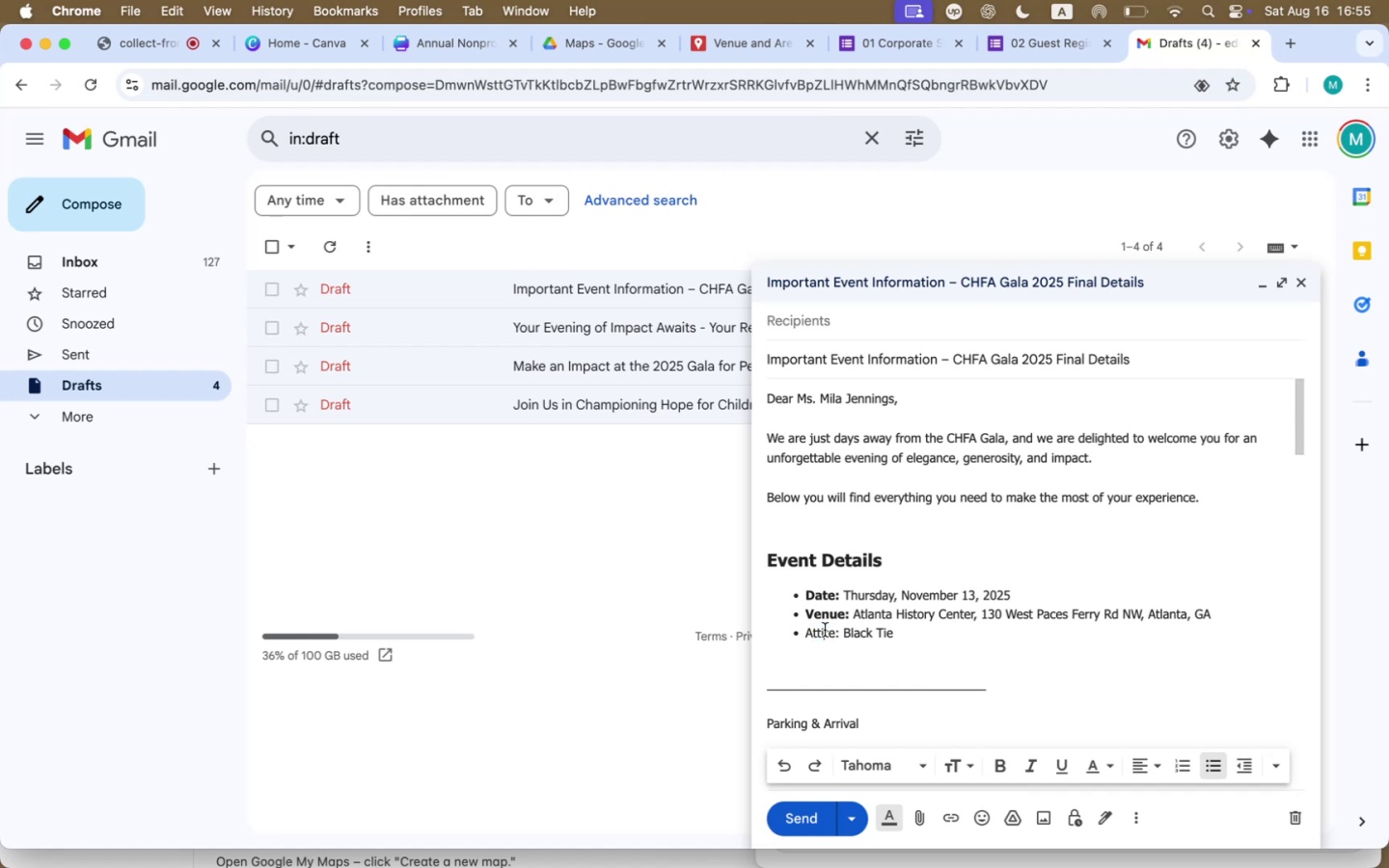 
left_click_drag(start_coordinate=[835, 631], to_coordinate=[810, 631])
 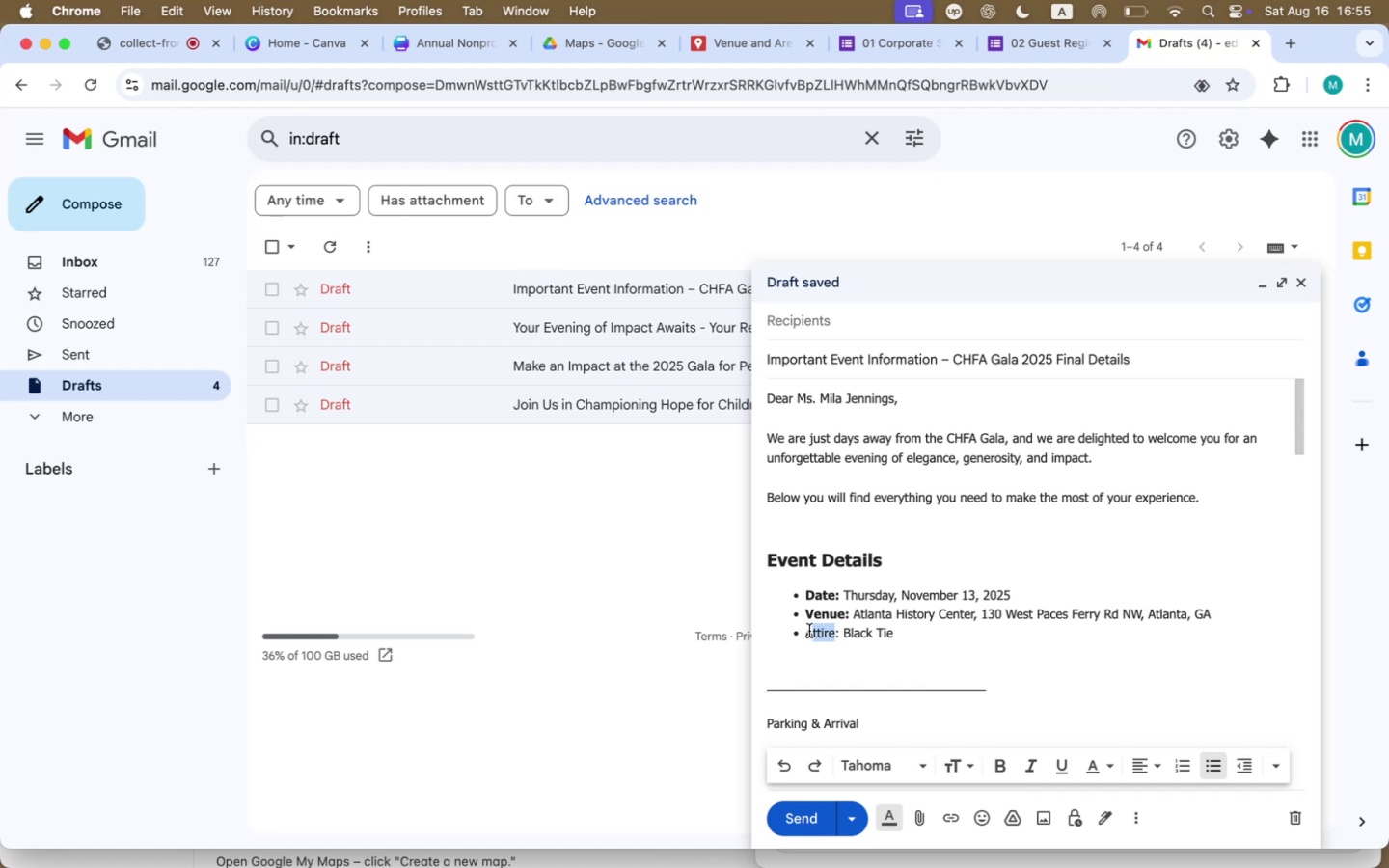 
left_click([838, 630])
 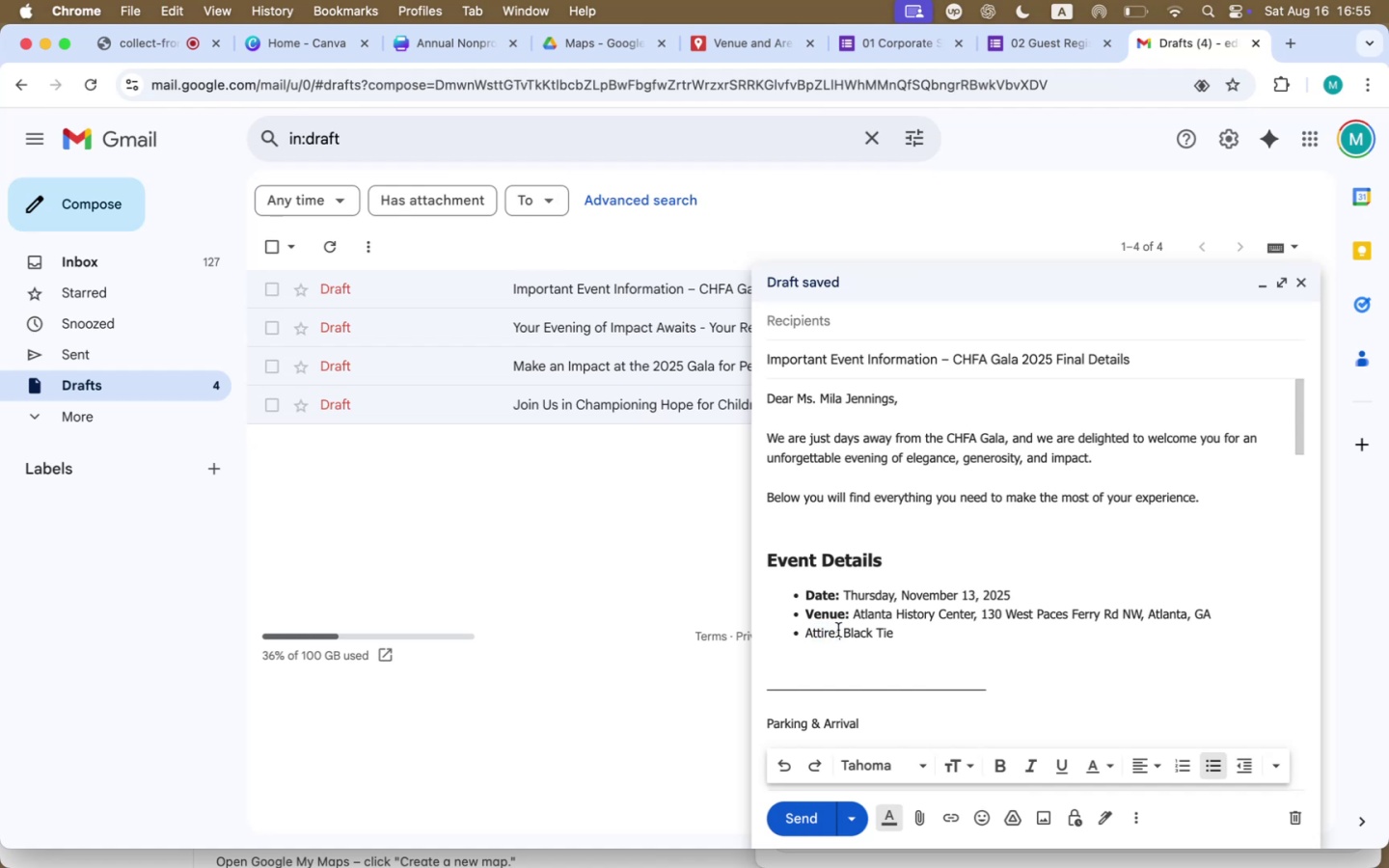 
left_click_drag(start_coordinate=[839, 631], to_coordinate=[807, 631])
 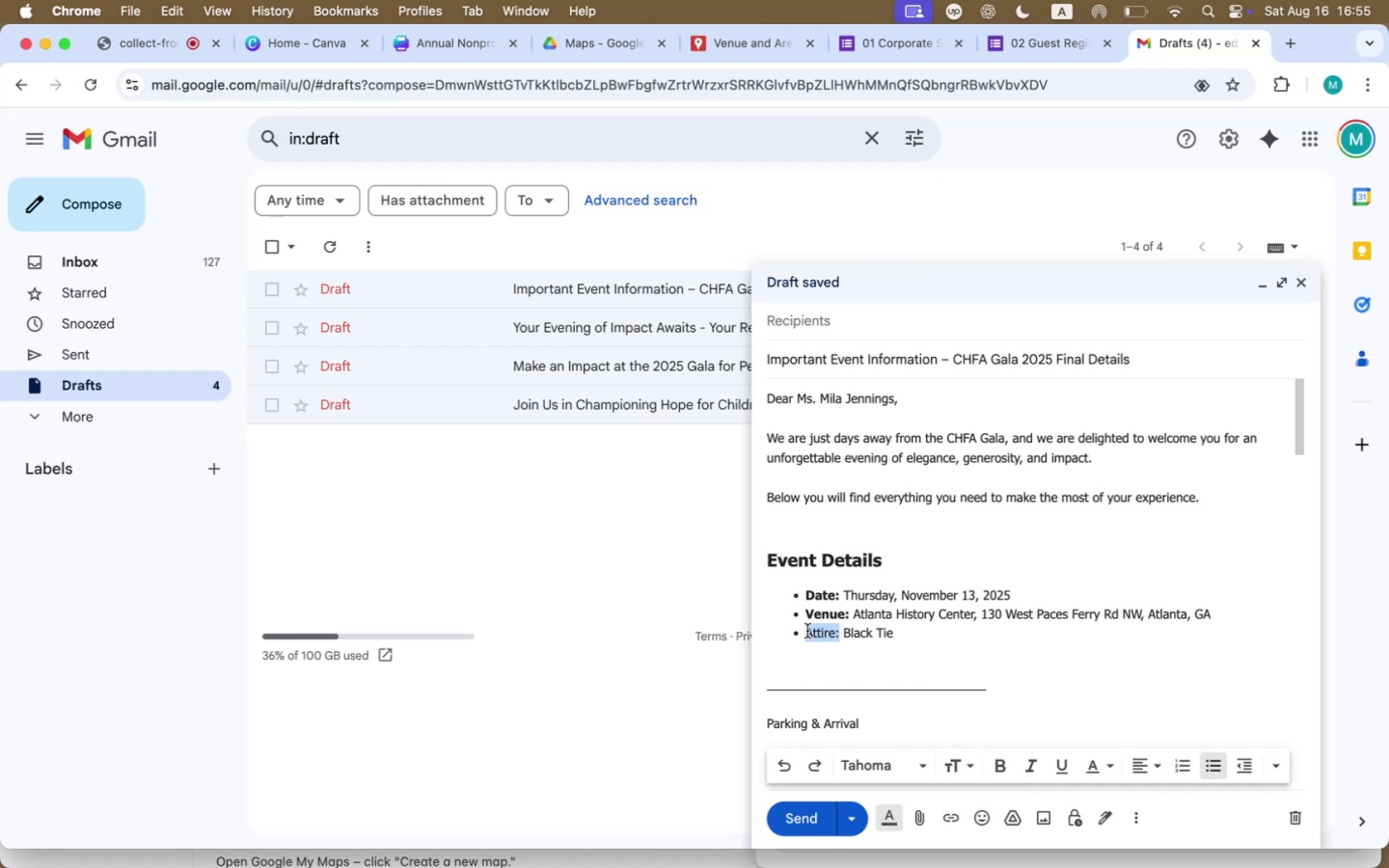 
key(Meta+B)
 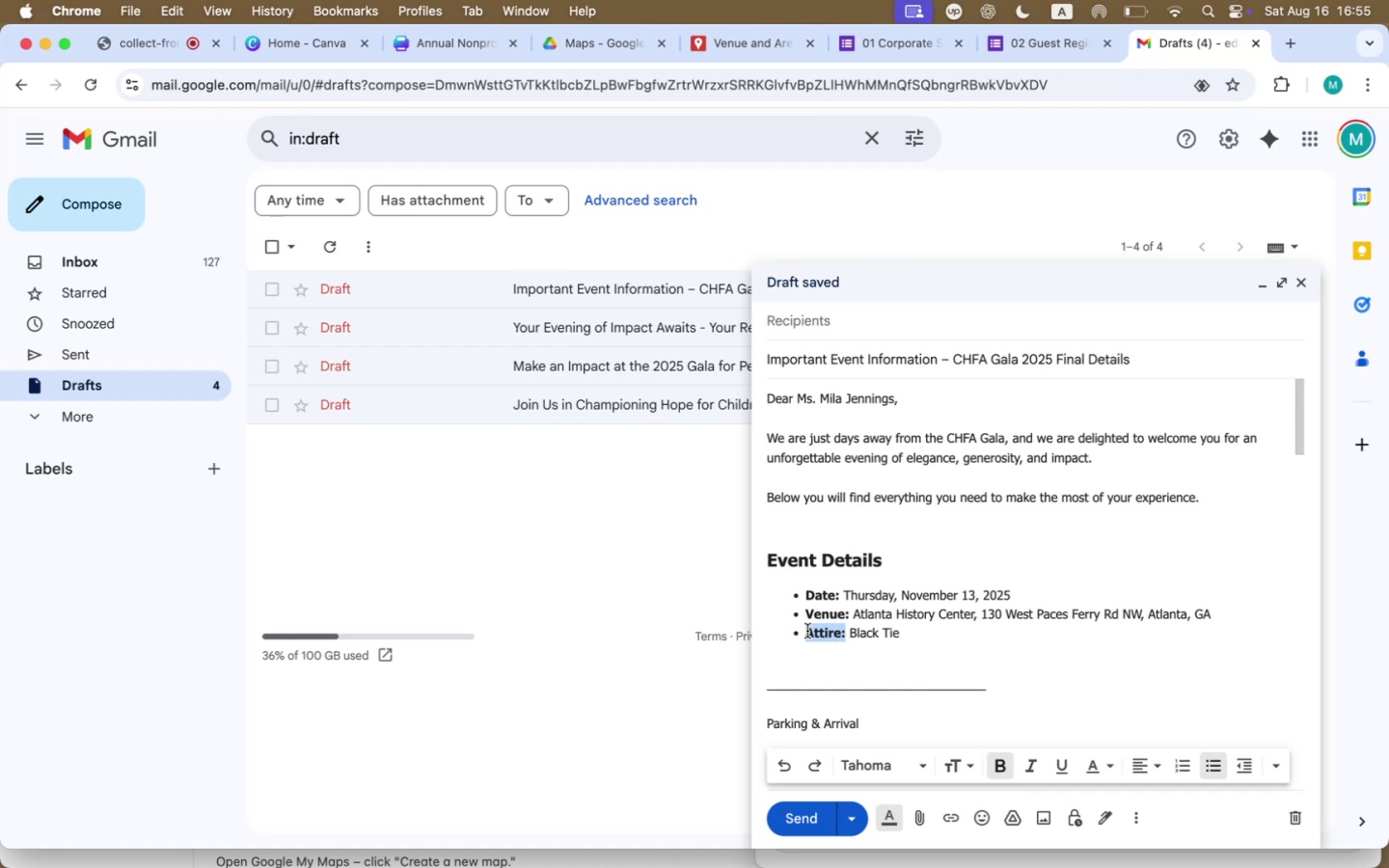 
left_click([876, 637])
 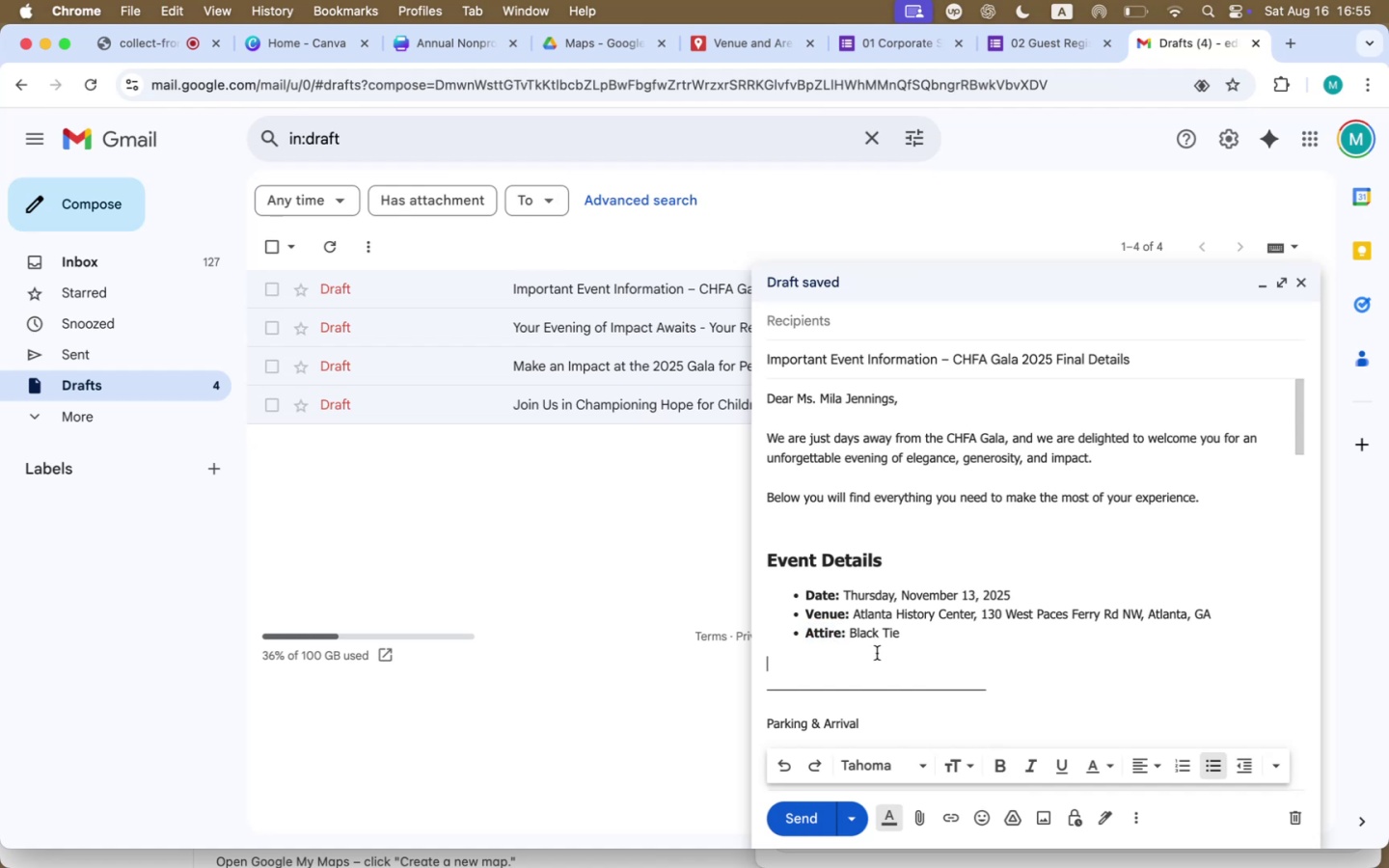 
left_click_drag(start_coordinate=[1018, 696], to_coordinate=[737, 682])
 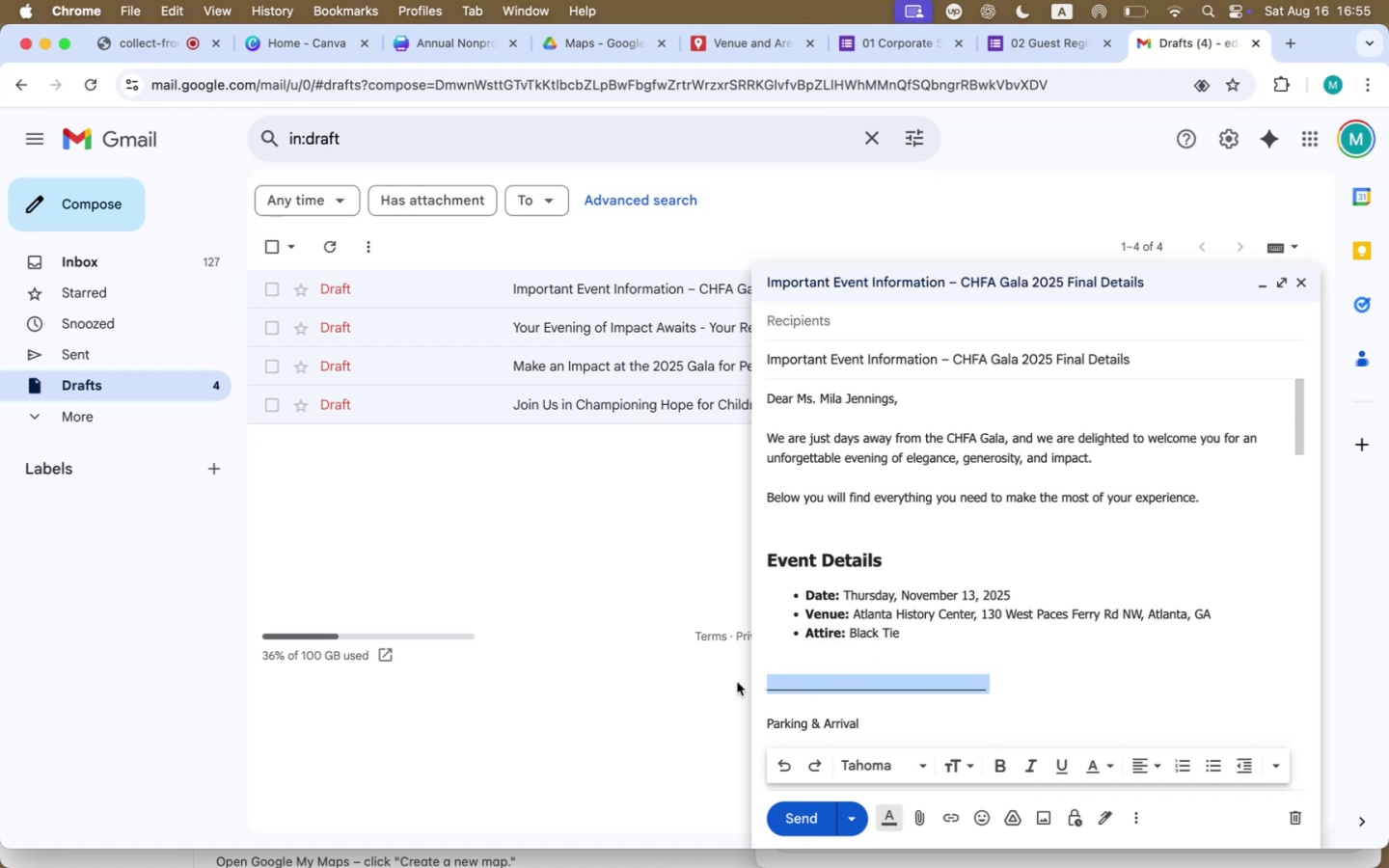 
key(Backspace)
 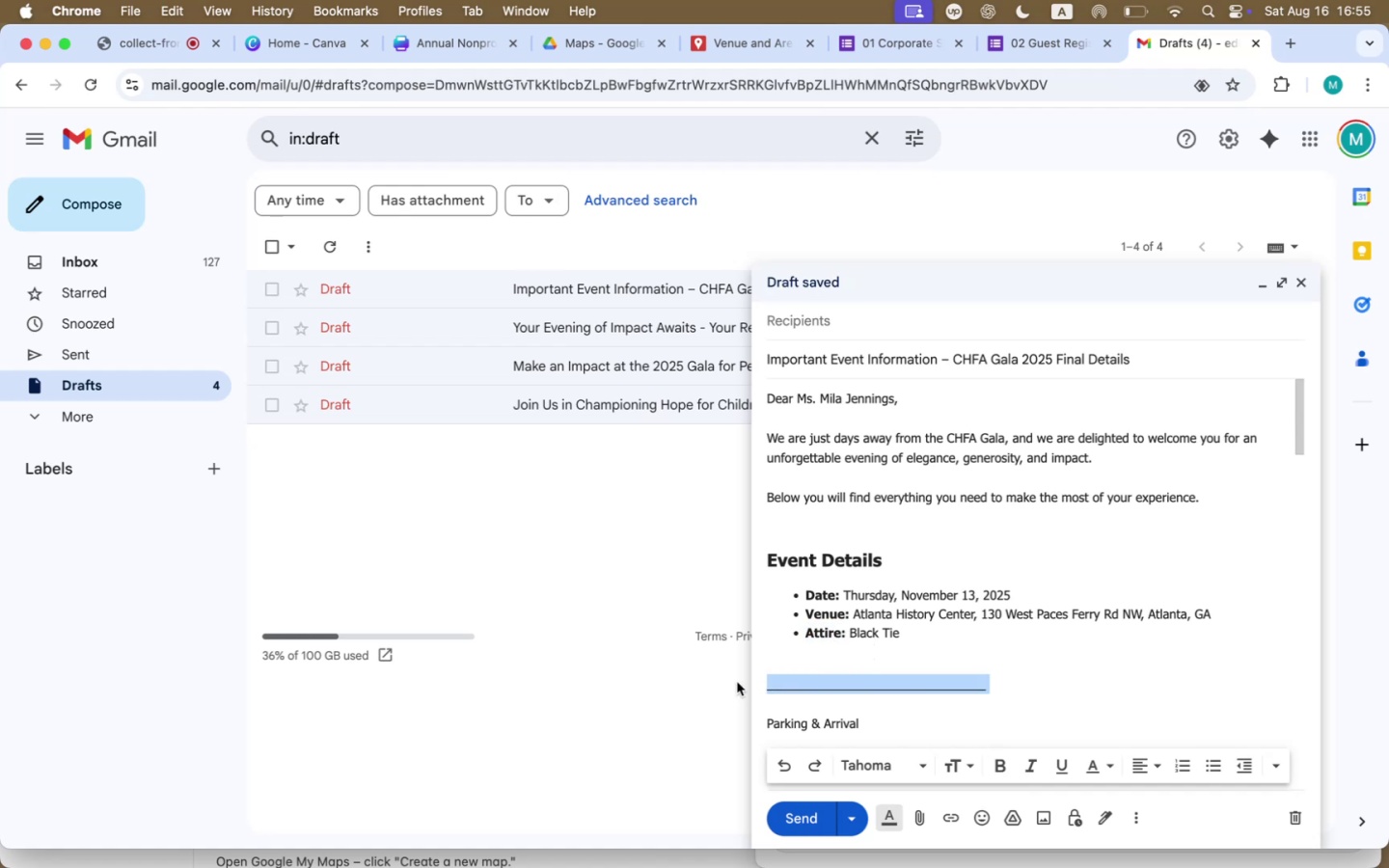 
key(Backspace)
 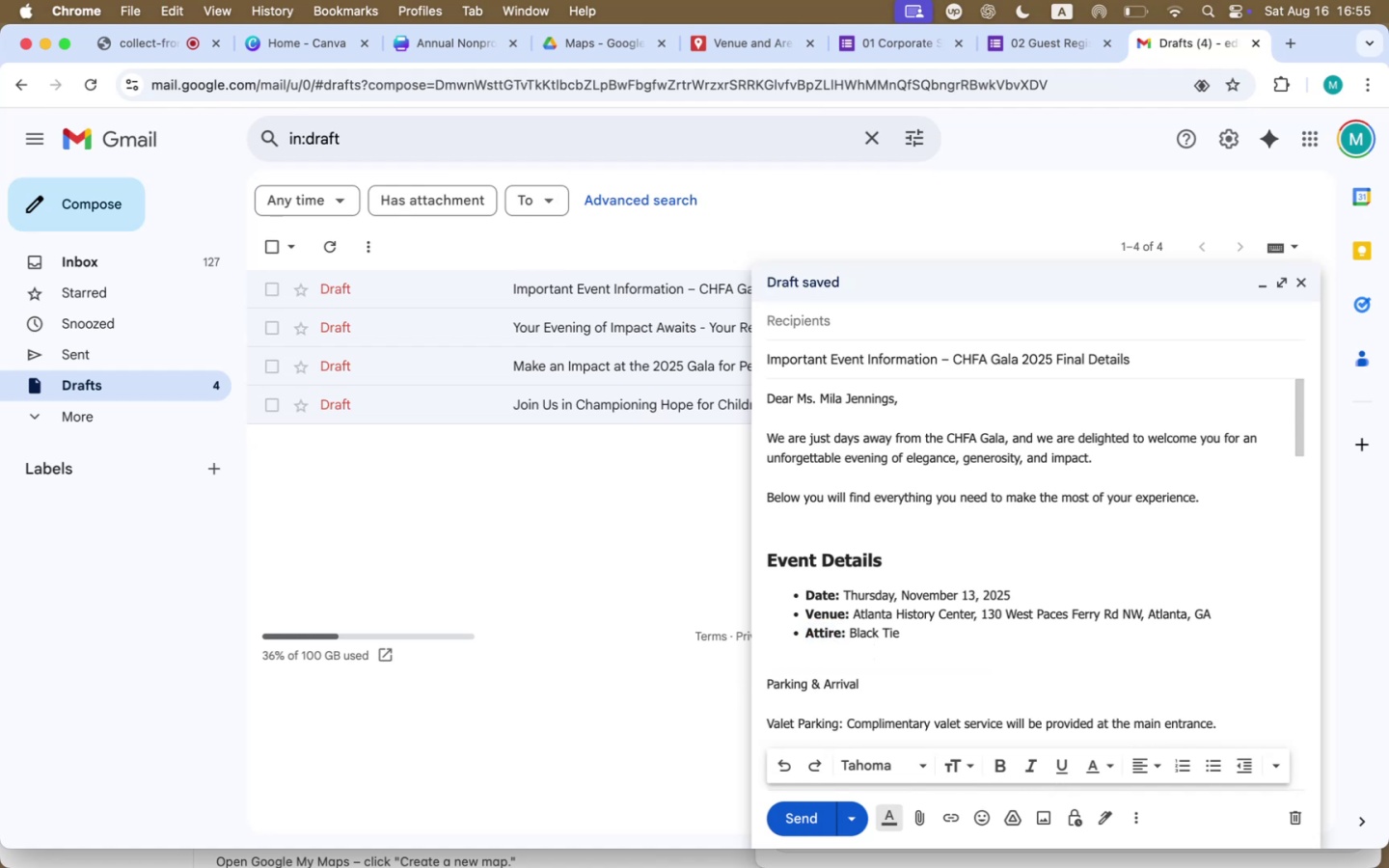 
left_click_drag(start_coordinate=[883, 678], to_coordinate=[709, 677])
 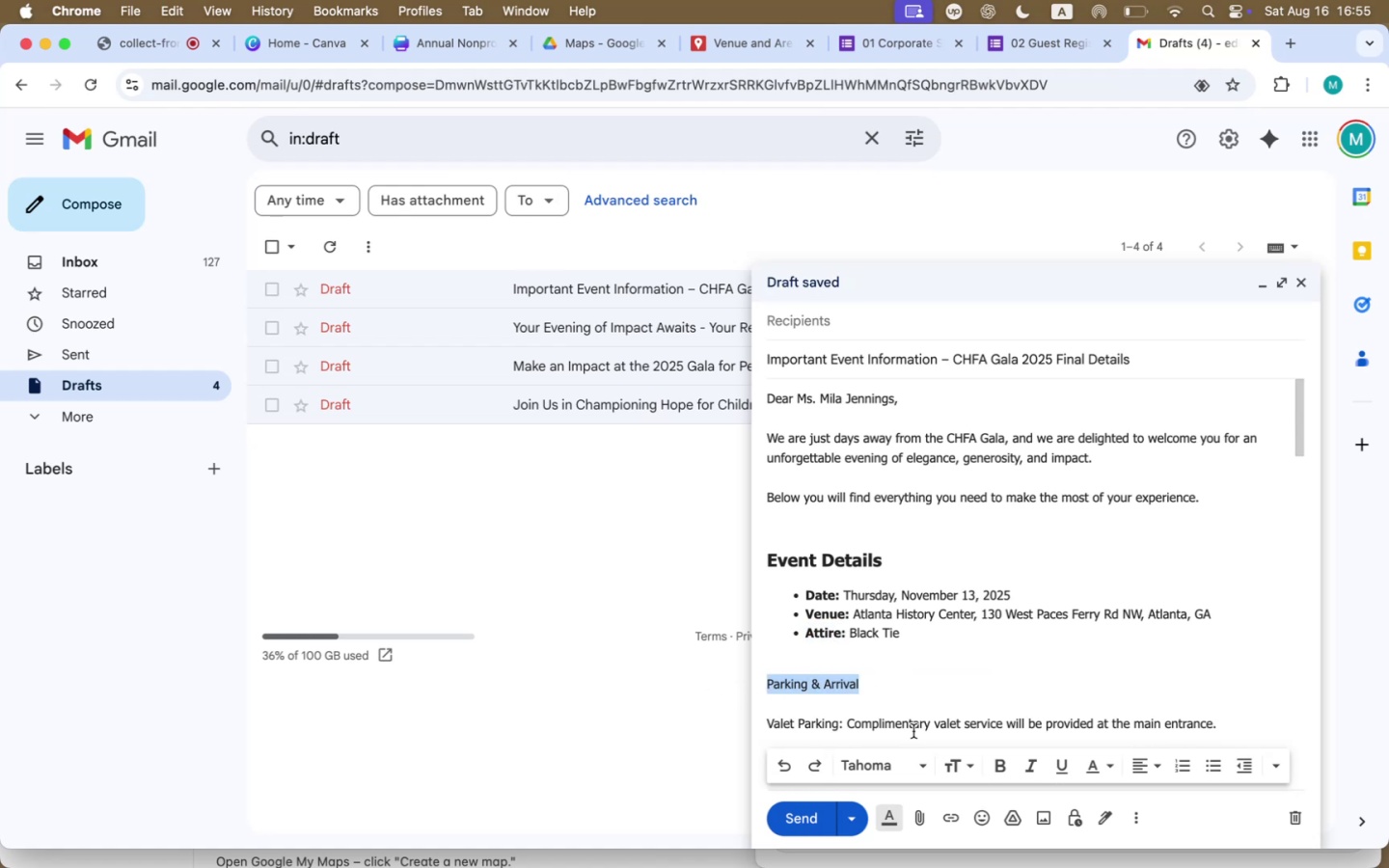 
left_click([893, 766])
 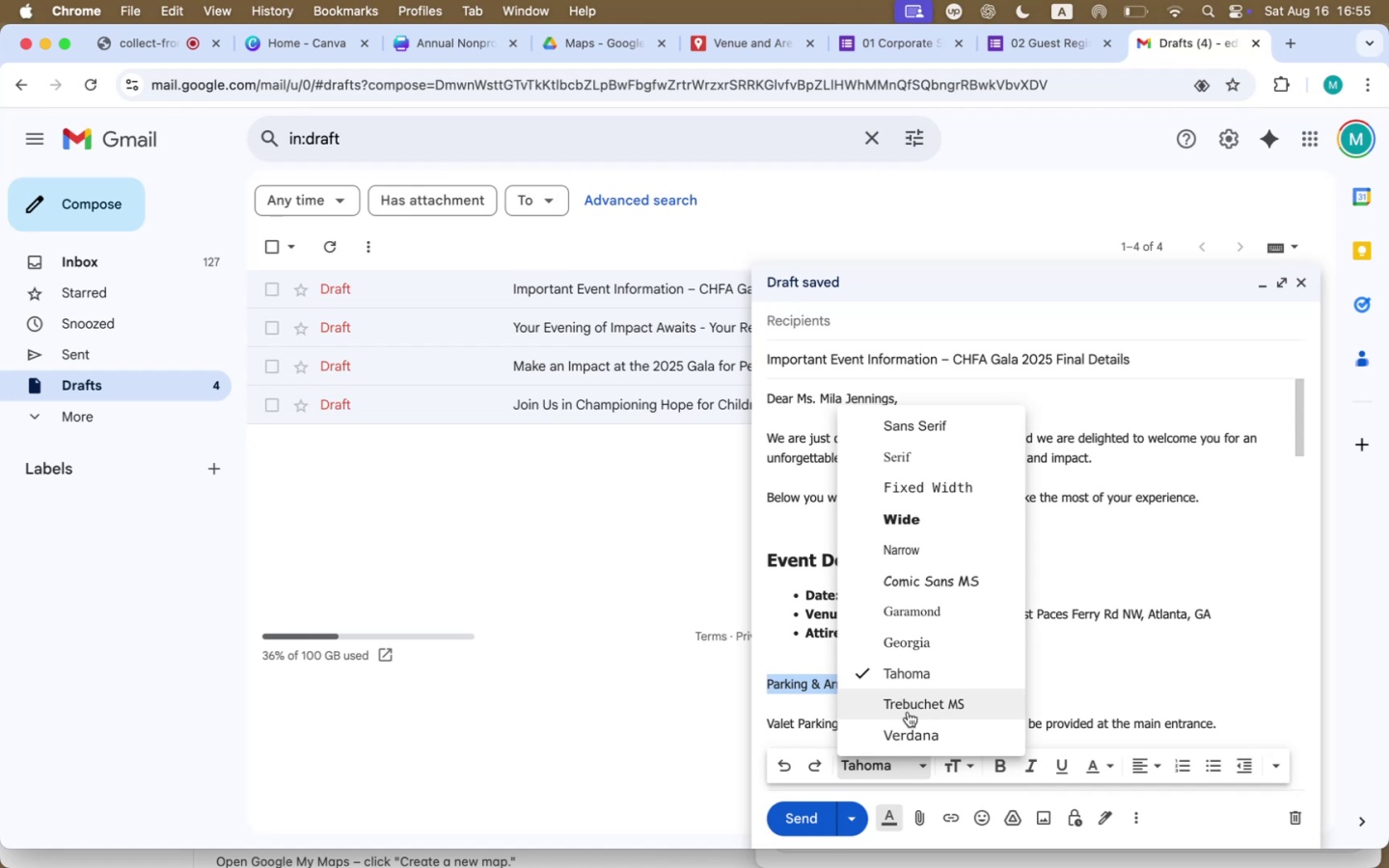 
left_click([947, 764])
 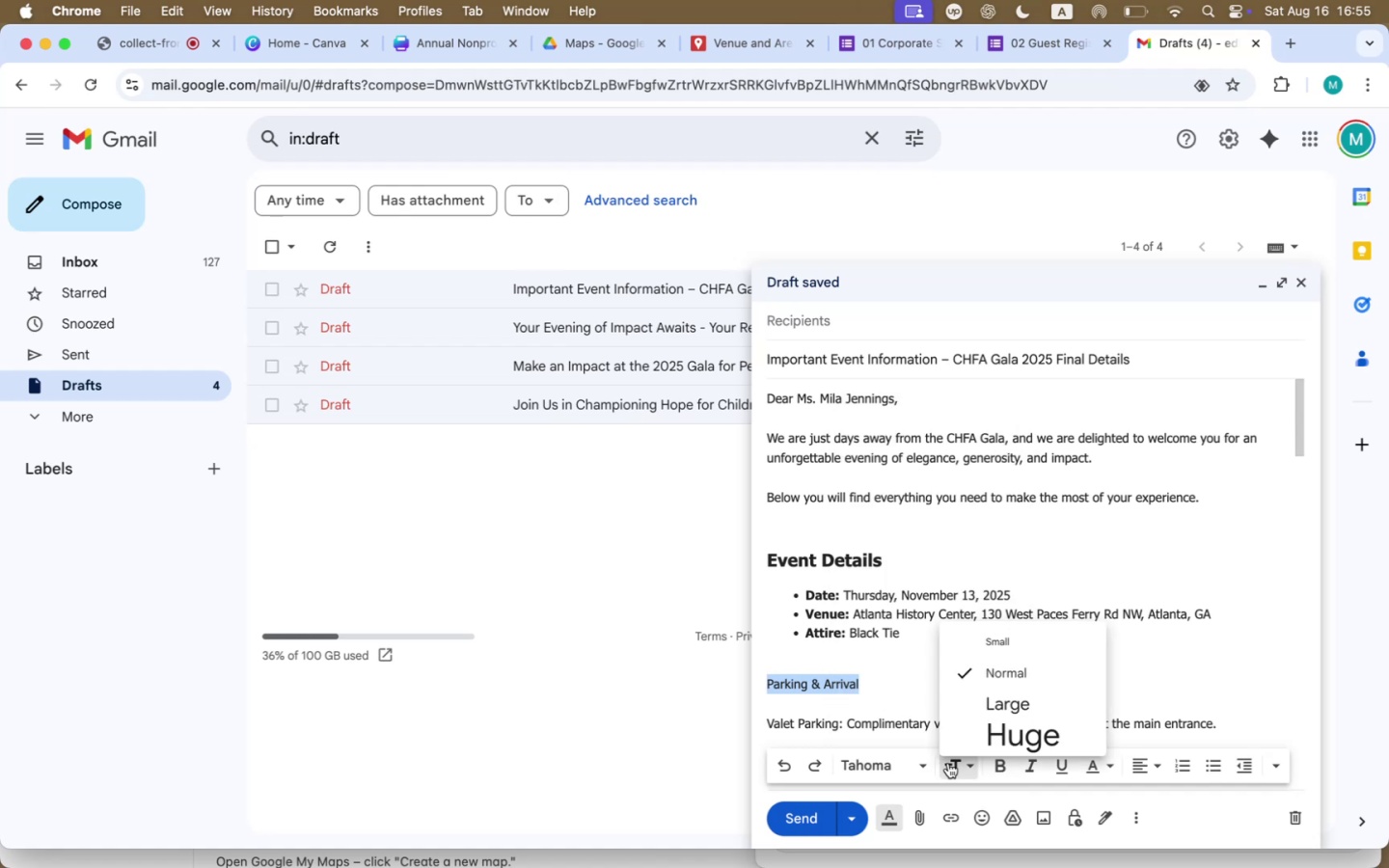 
left_click([984, 712])
 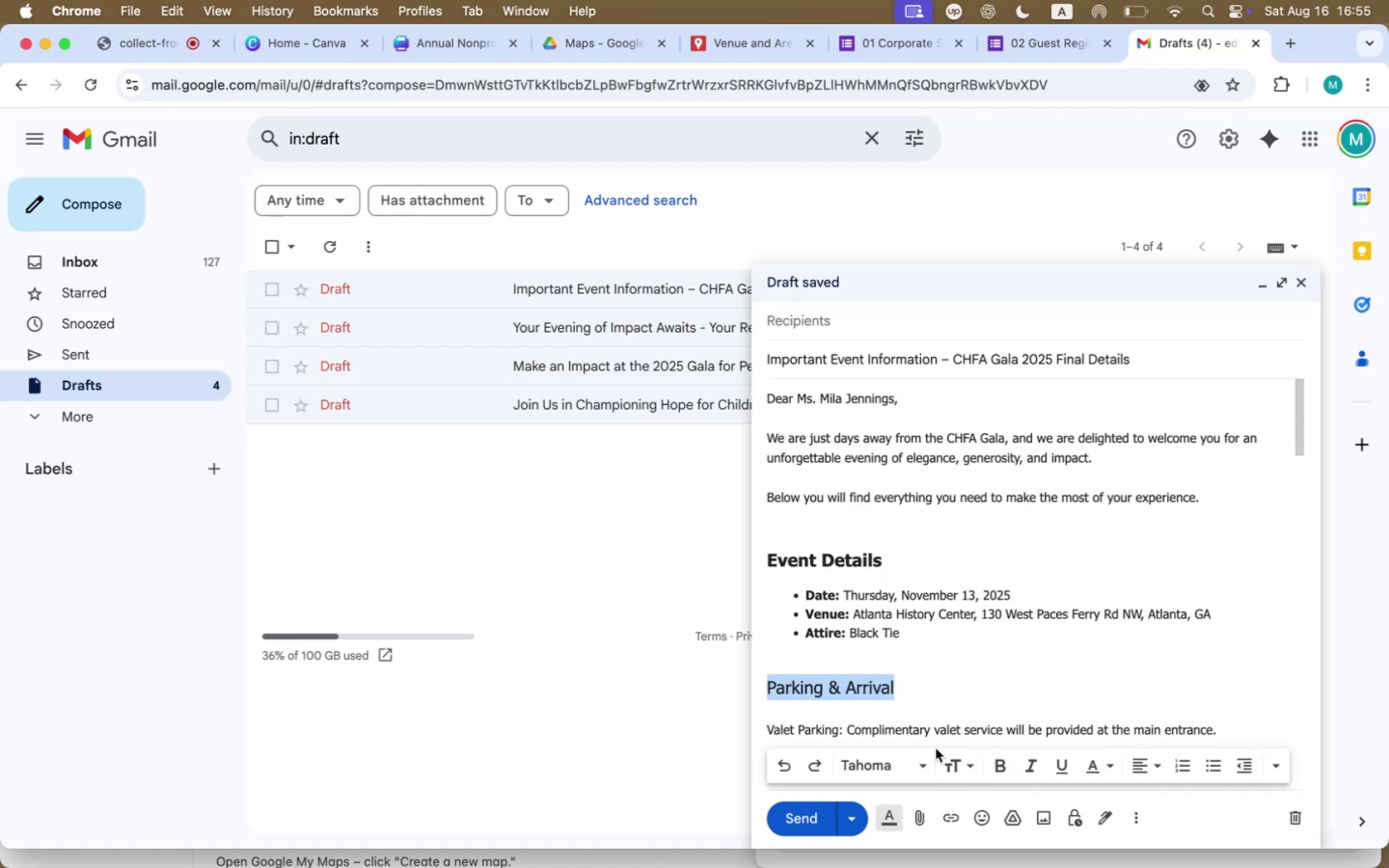 
left_click([992, 763])
 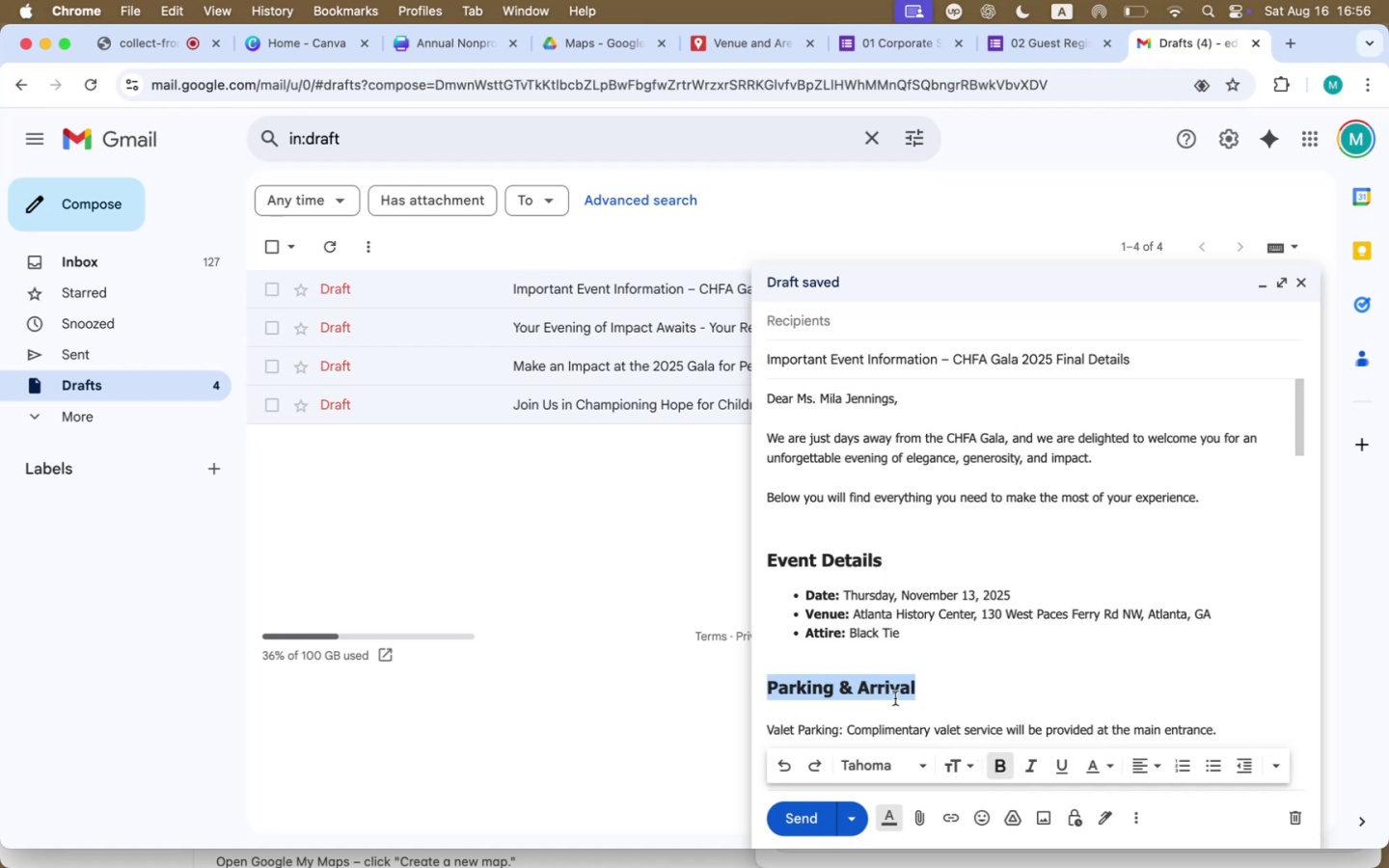 
left_click([881, 661])
 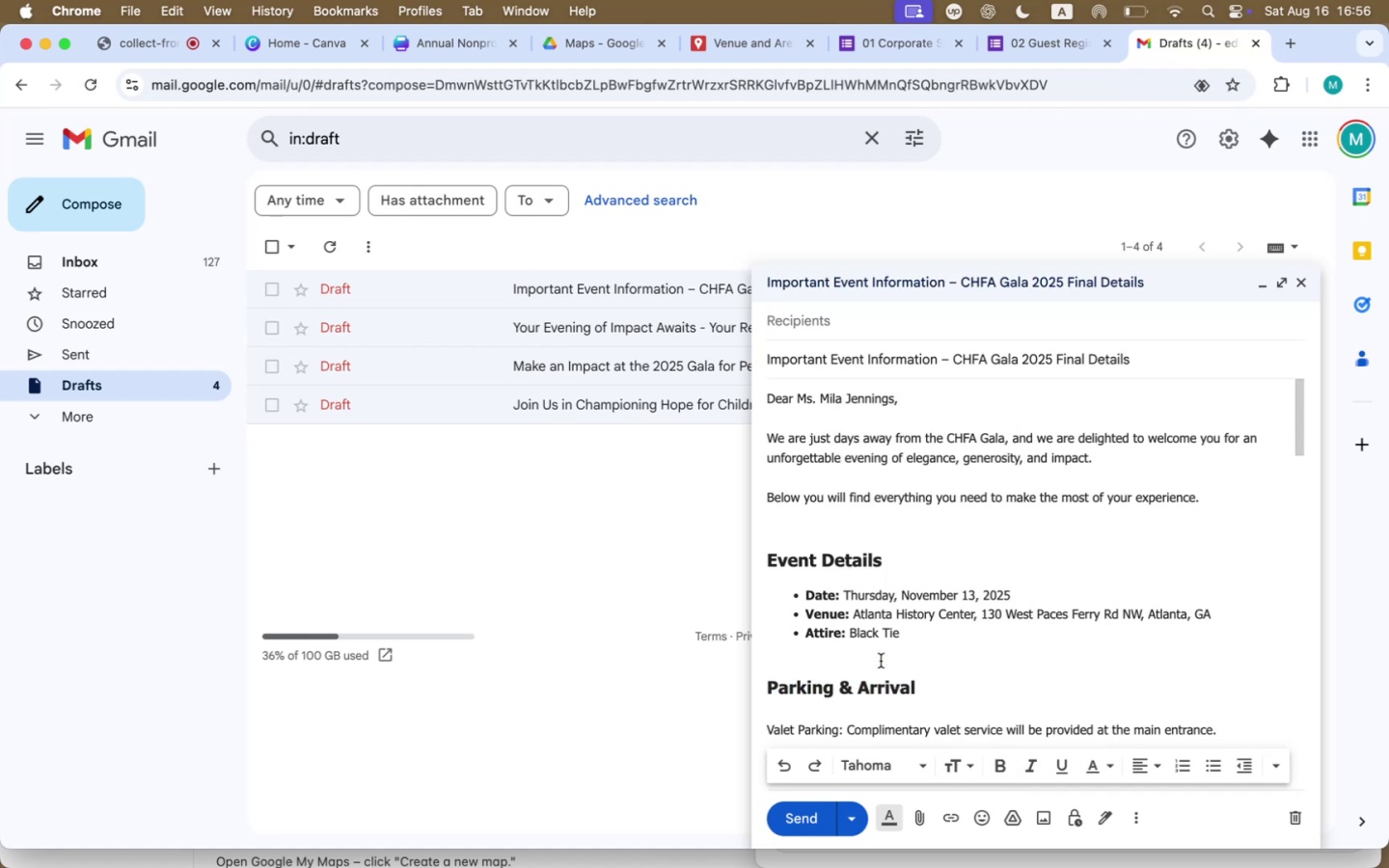 
key(Backspace)
 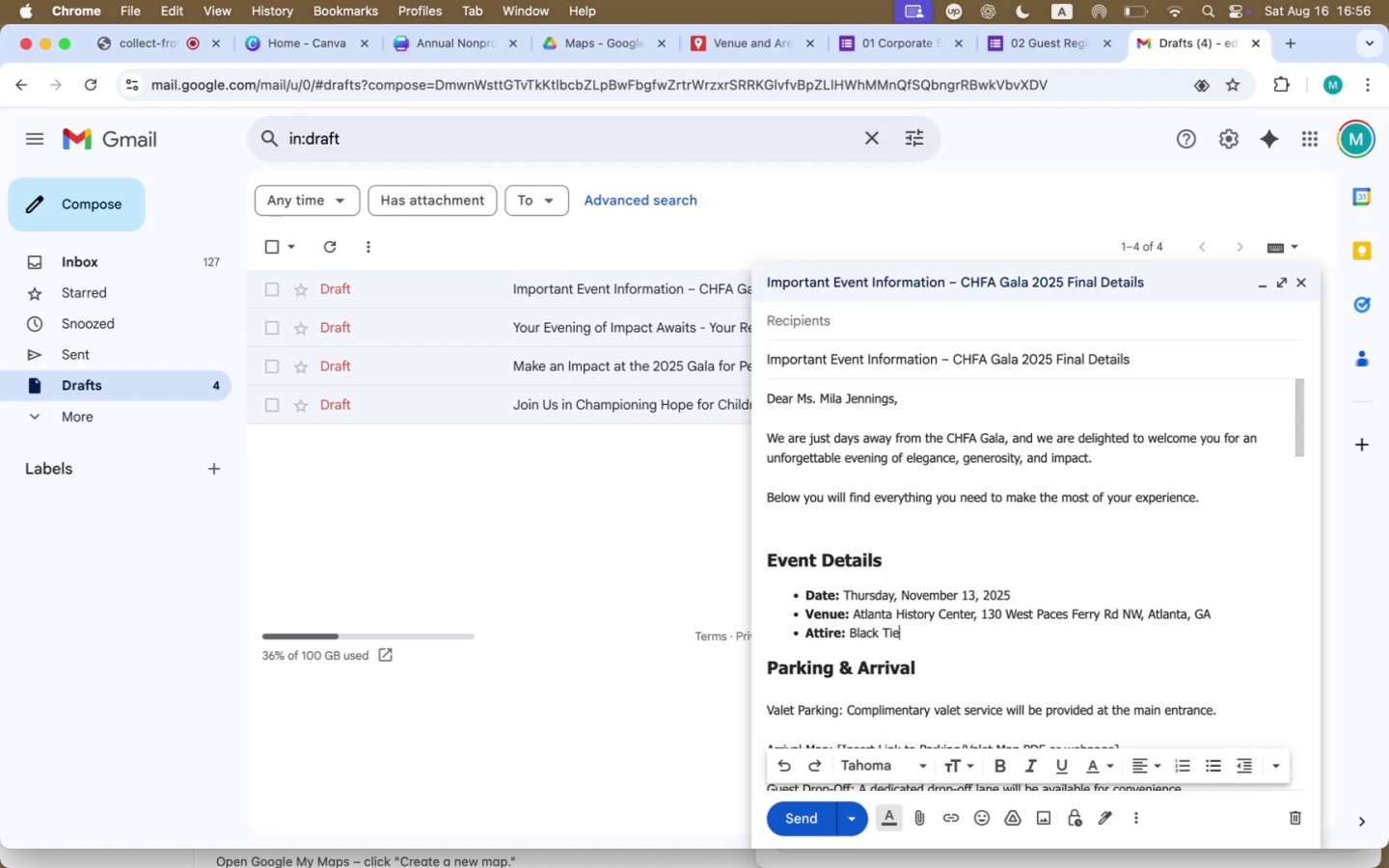 
scroll: coordinate [881, 661], scroll_direction: down, amount: 15.0
 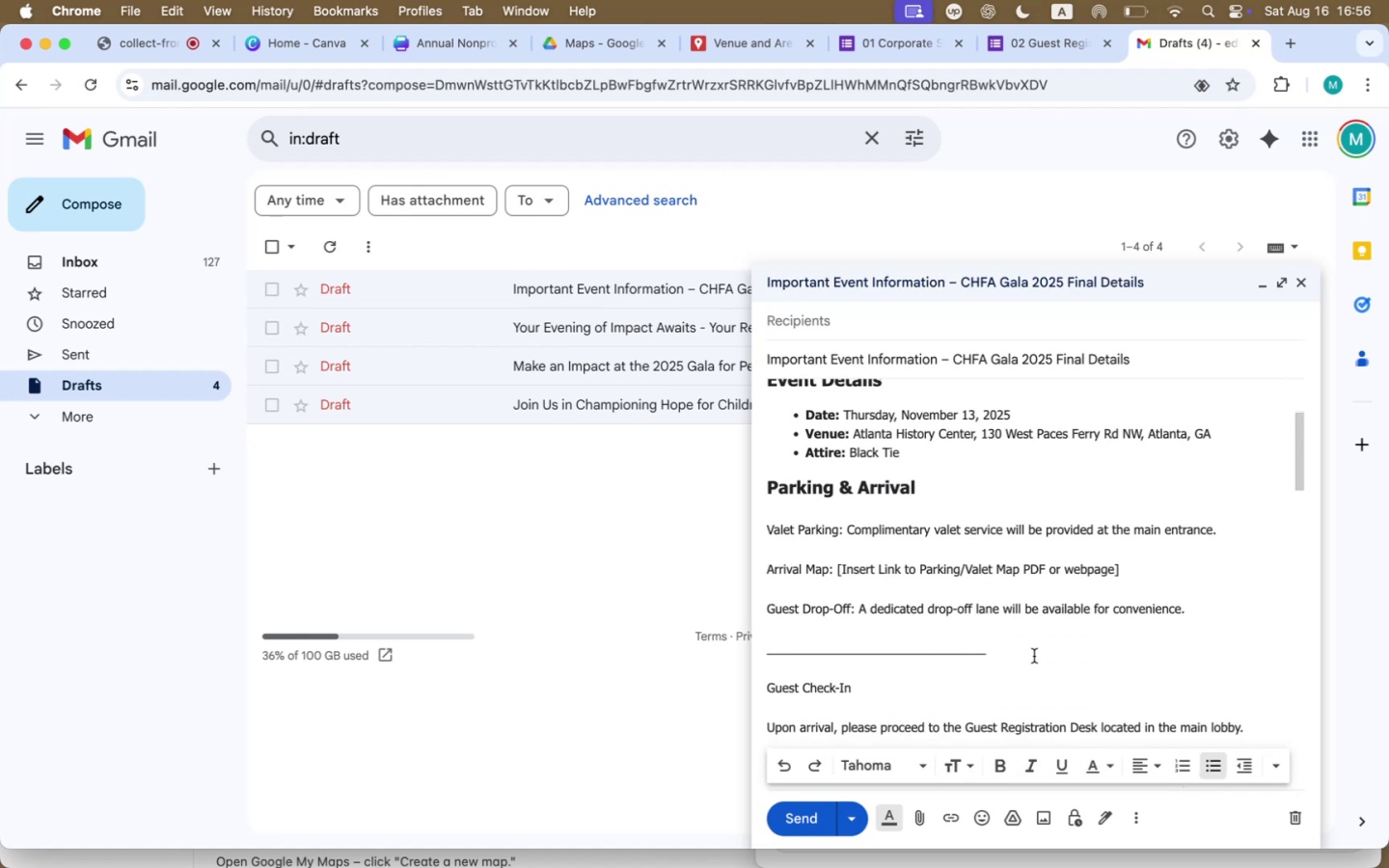 
left_click_drag(start_coordinate=[1204, 612], to_coordinate=[738, 545])
 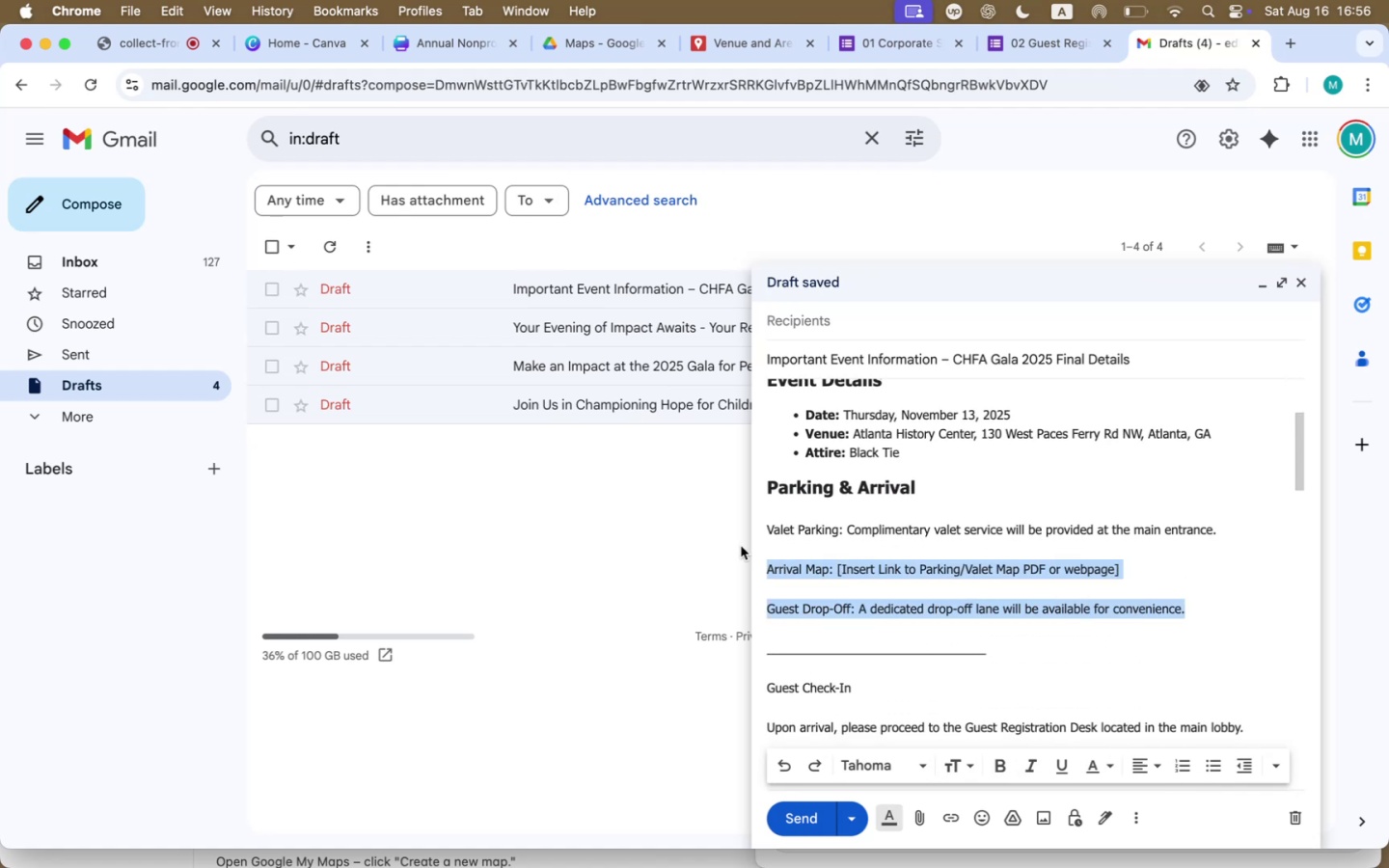 
left_click([776, 548])
 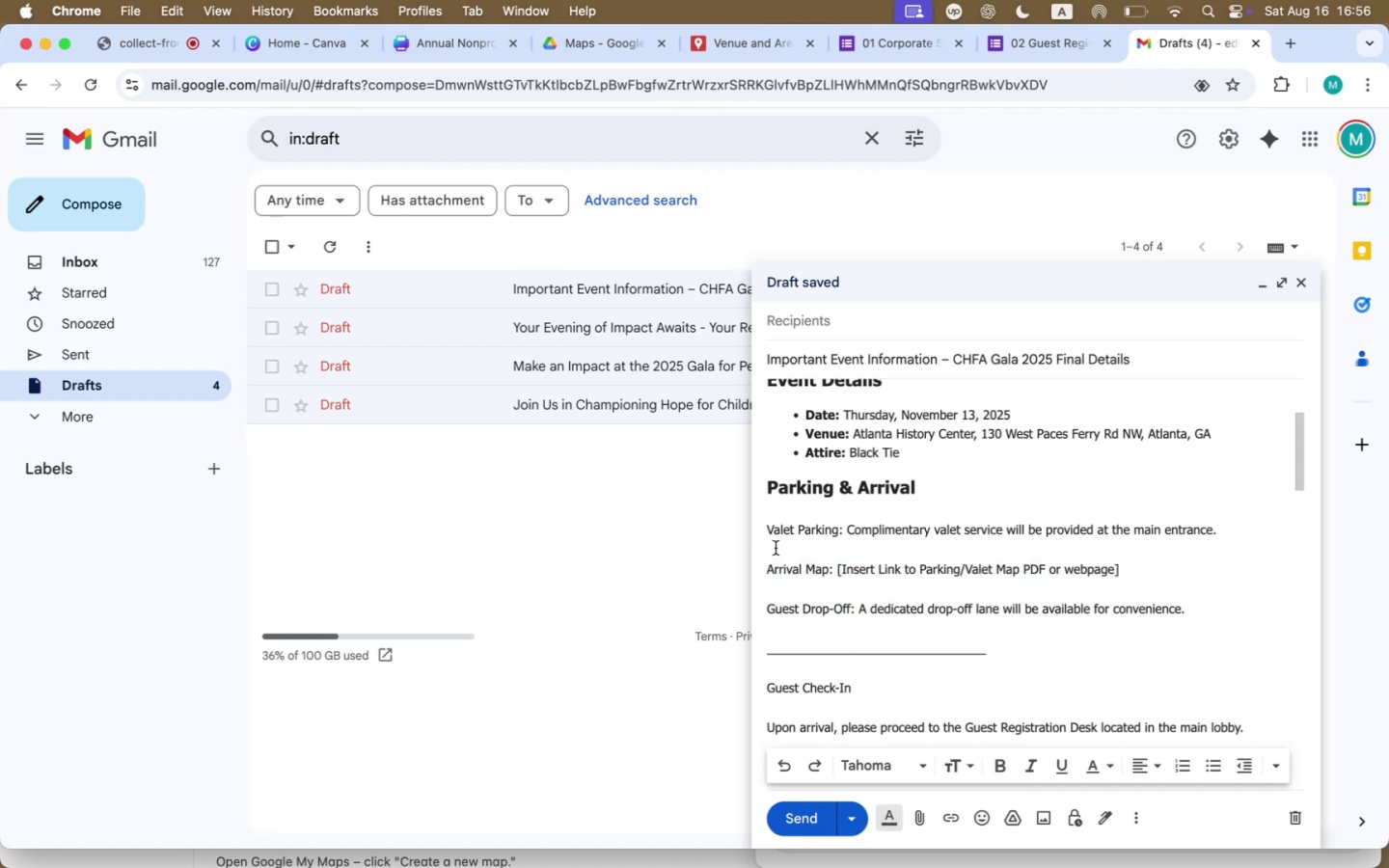 
left_click([773, 534])
 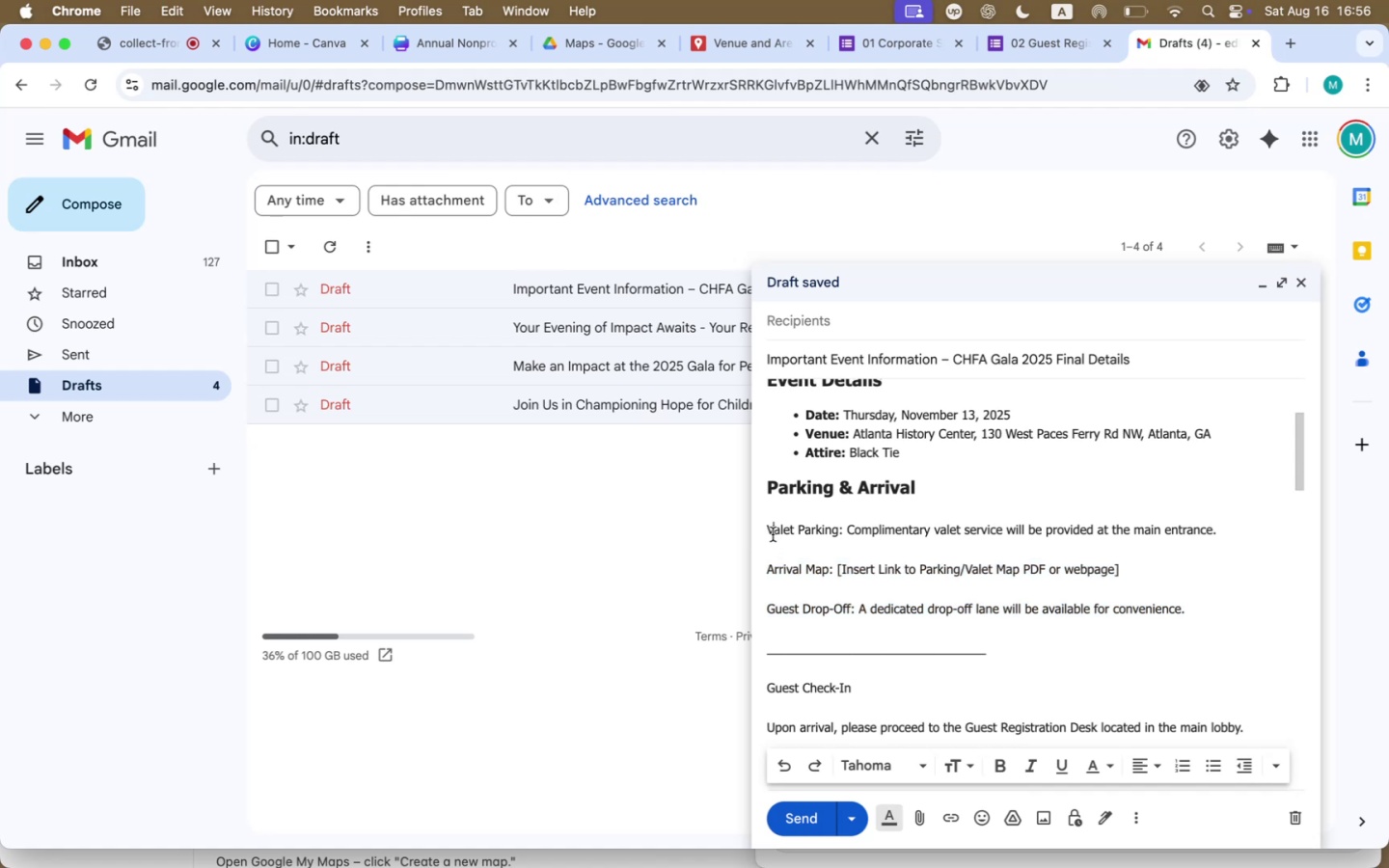 
left_click([768, 526])
 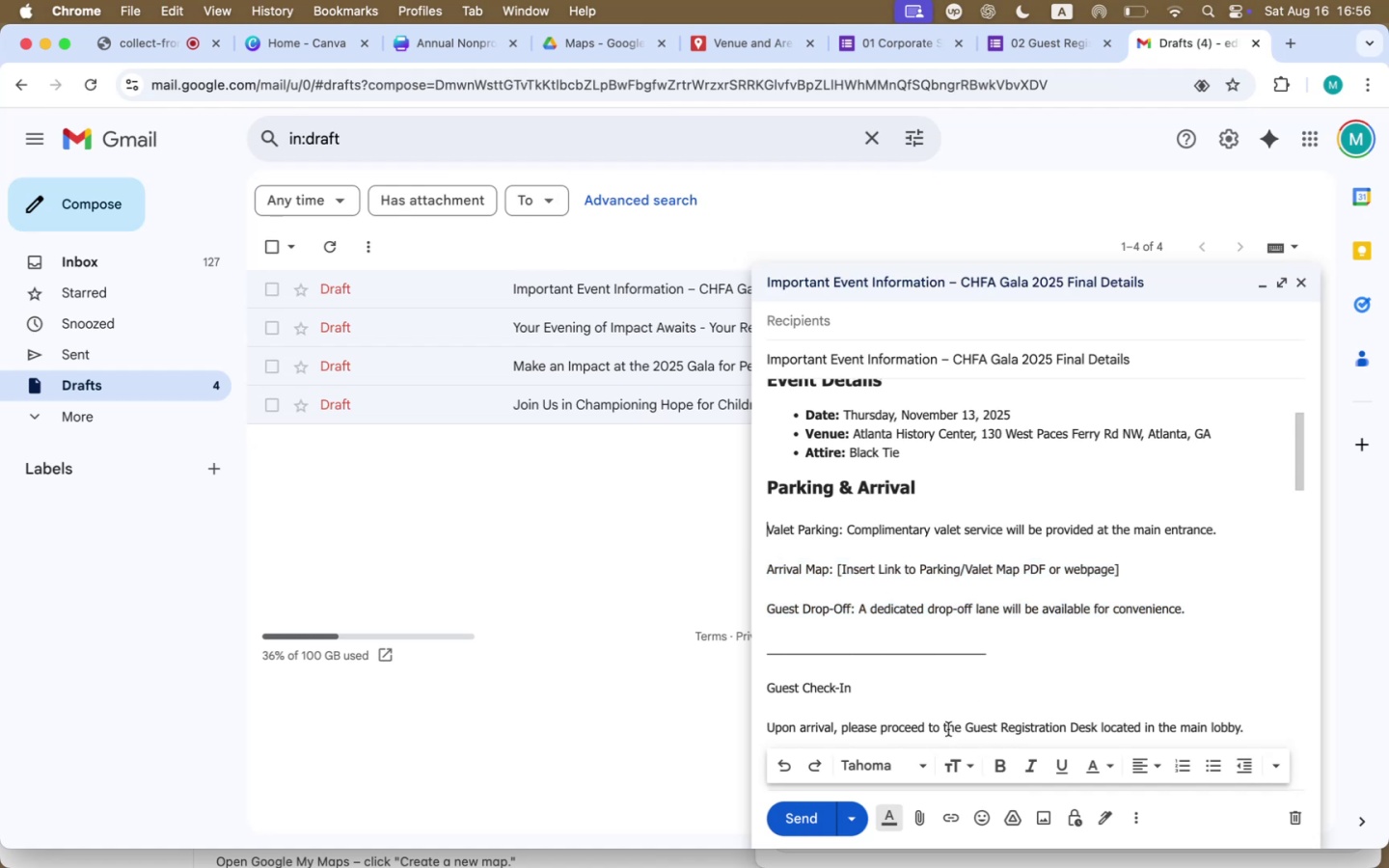 
wait(6.97)
 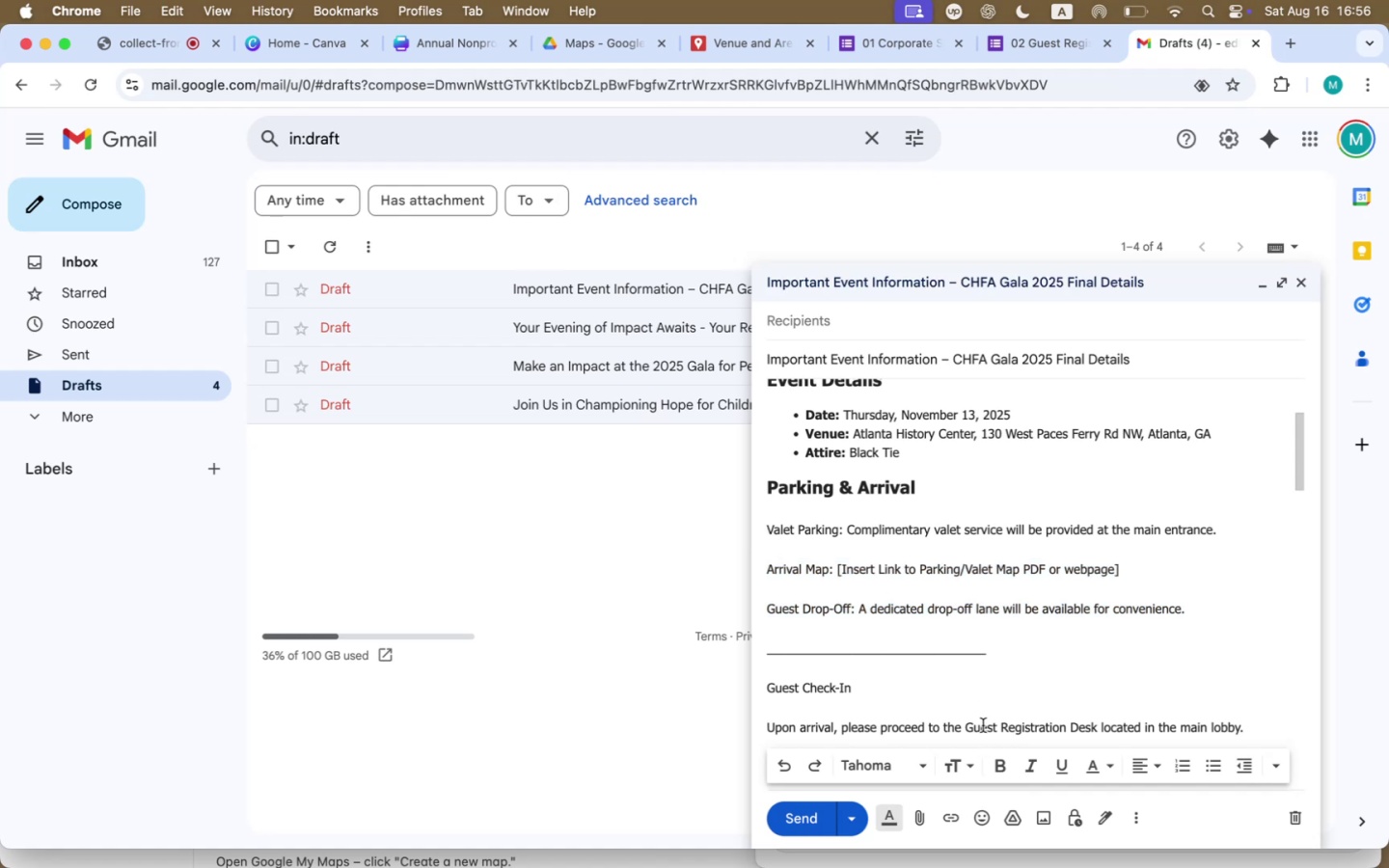 
left_click([1209, 773])
 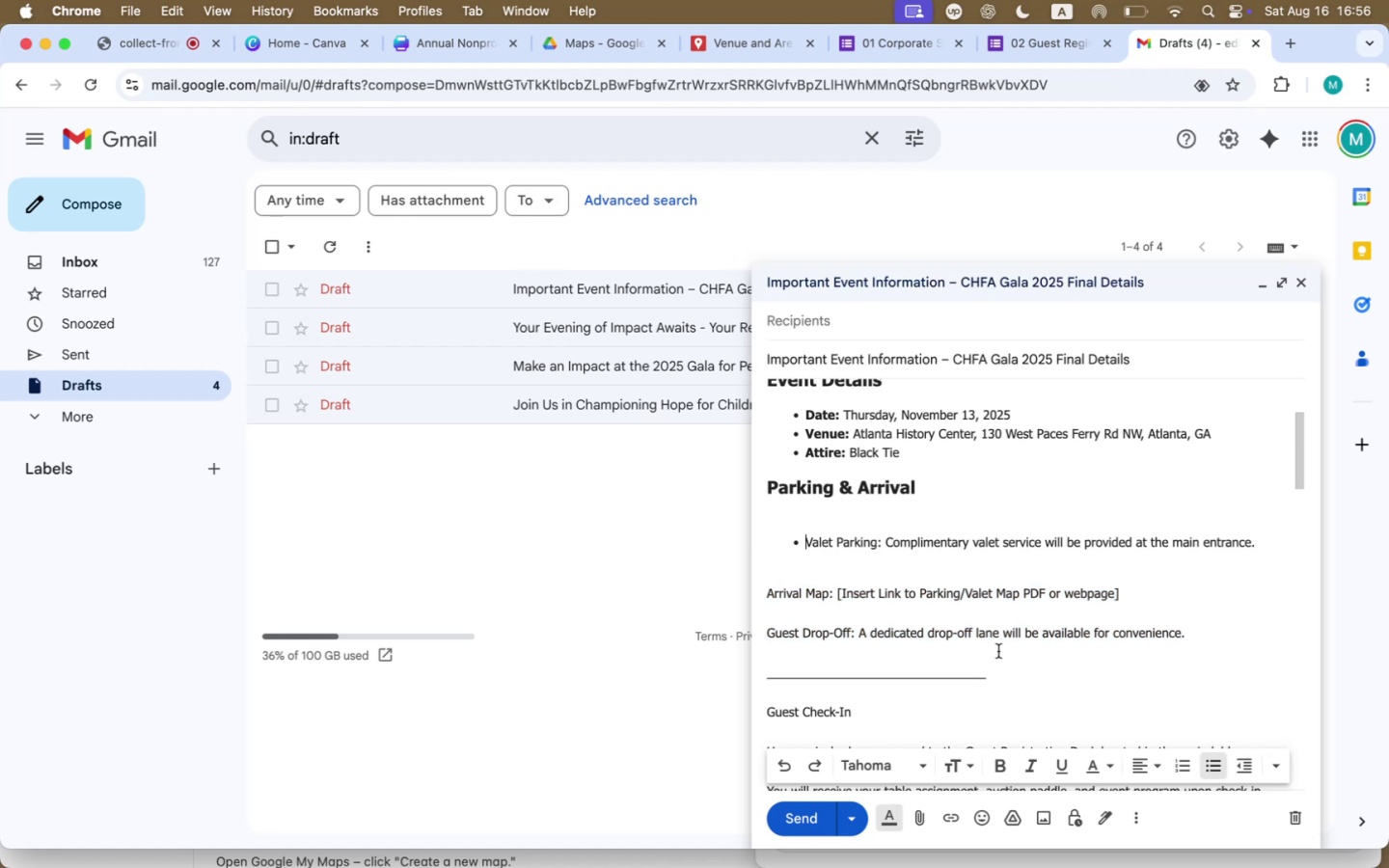 
left_click([883, 559])
 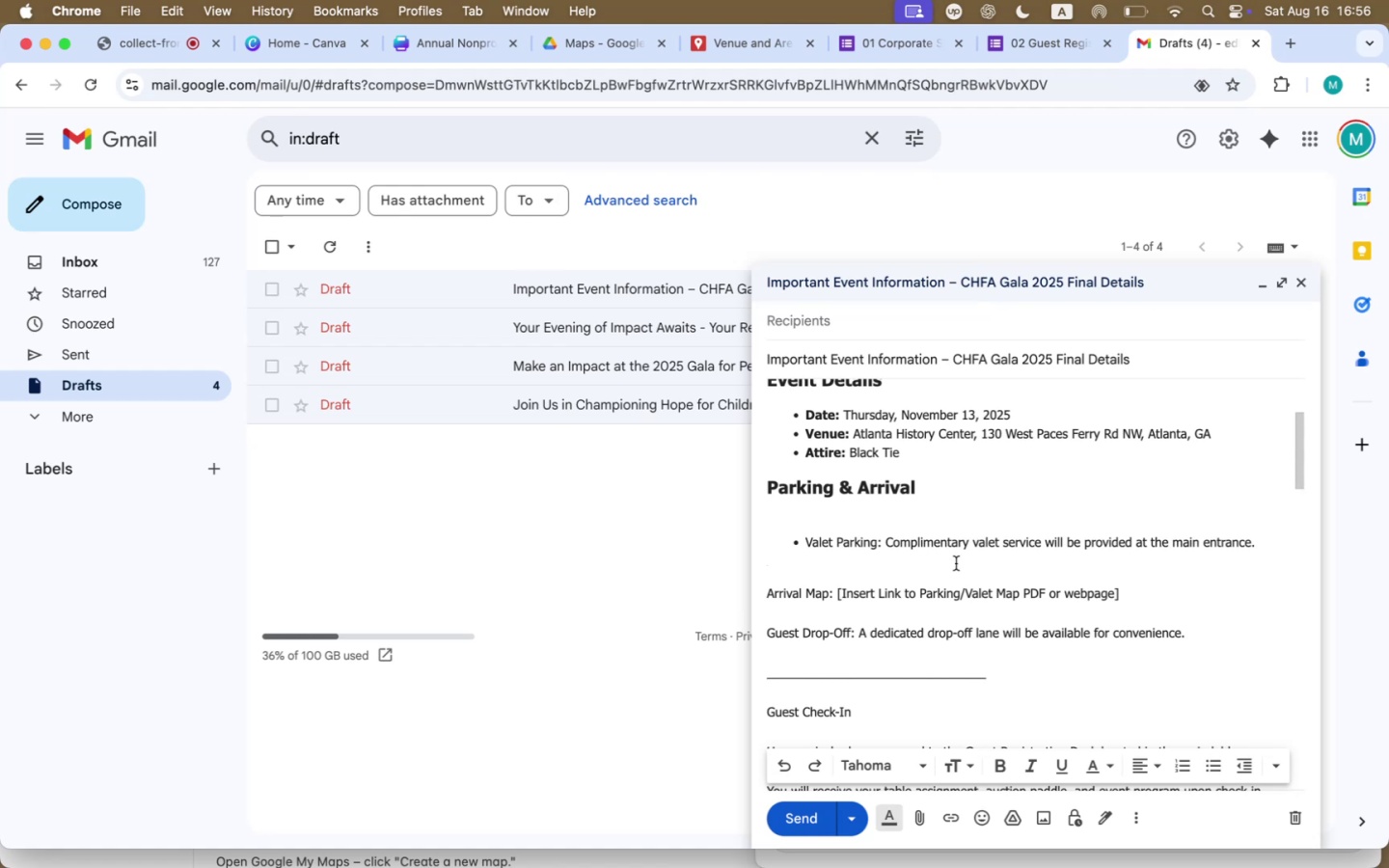 
left_click_drag(start_coordinate=[1132, 583], to_coordinate=[734, 598])
 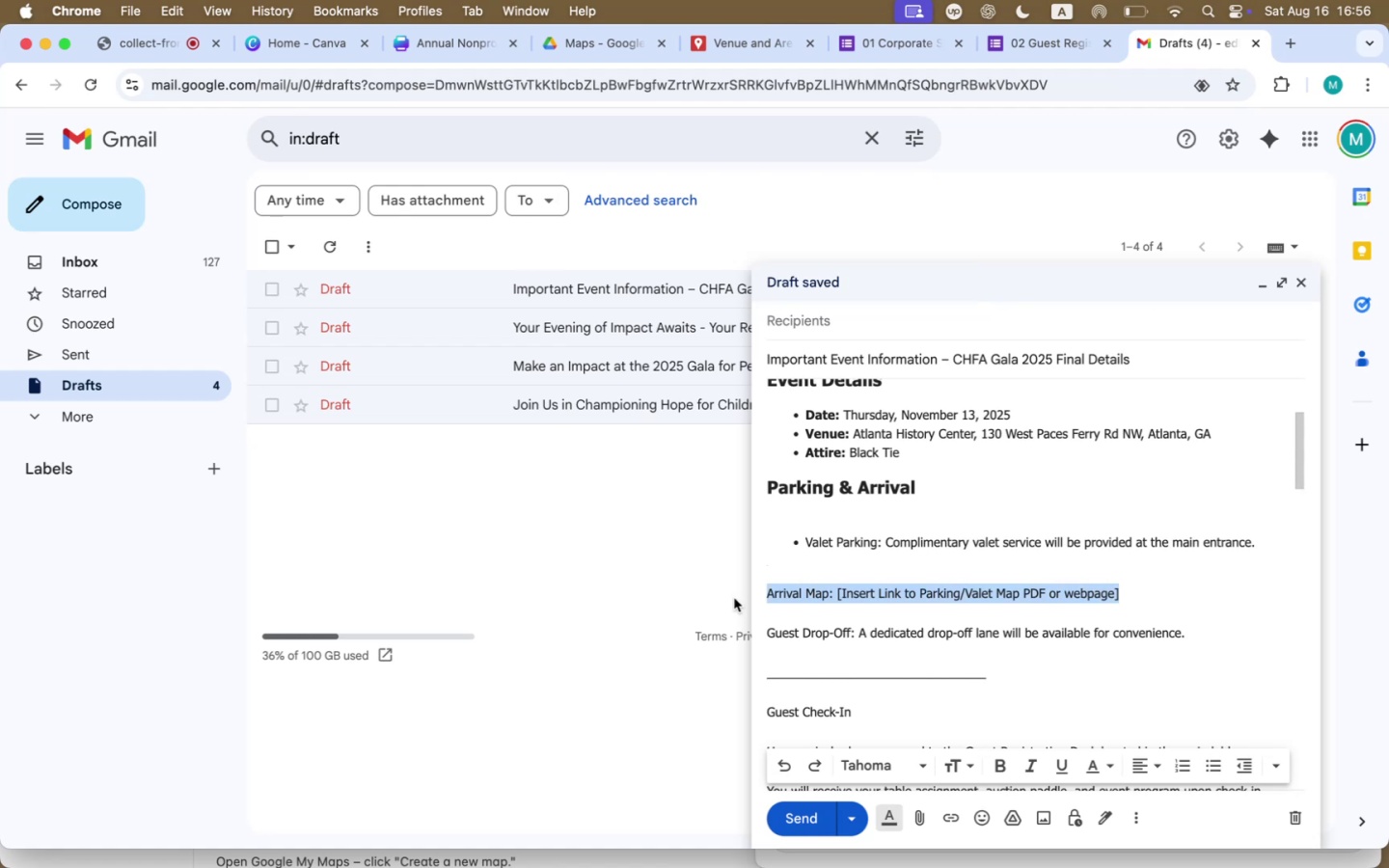 
key(Backspace)
 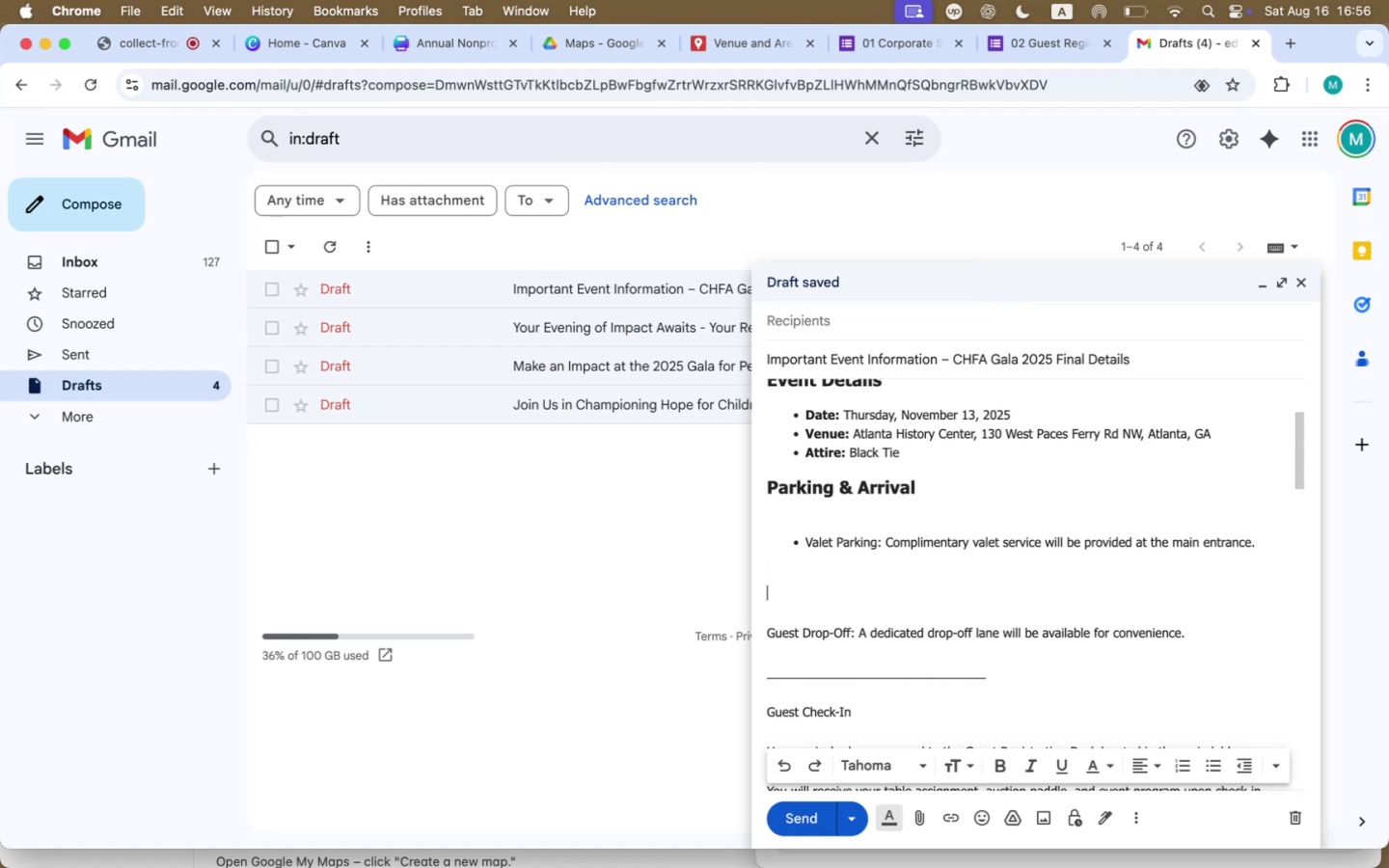 
key(Backspace)
 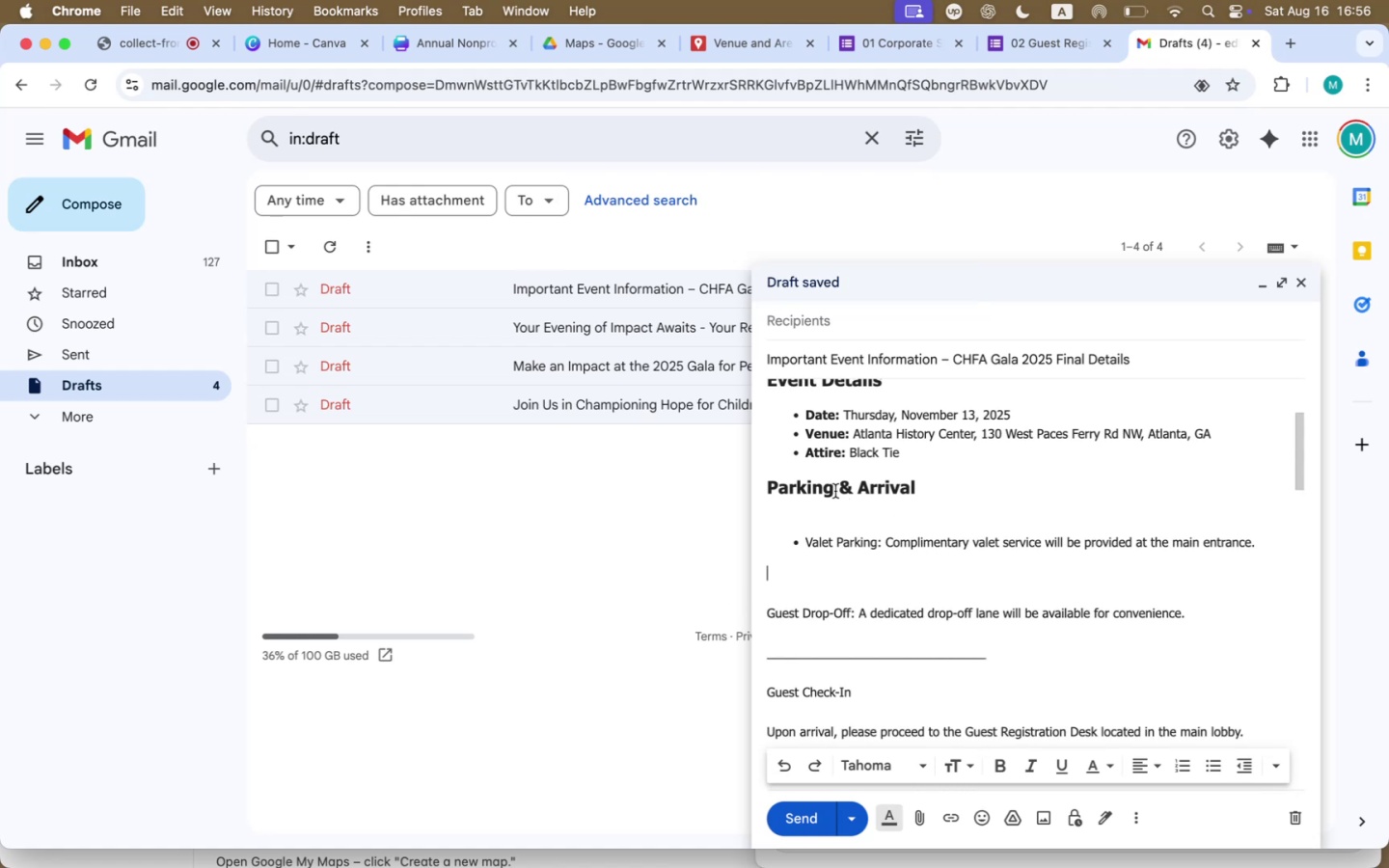 
wait(6.07)
 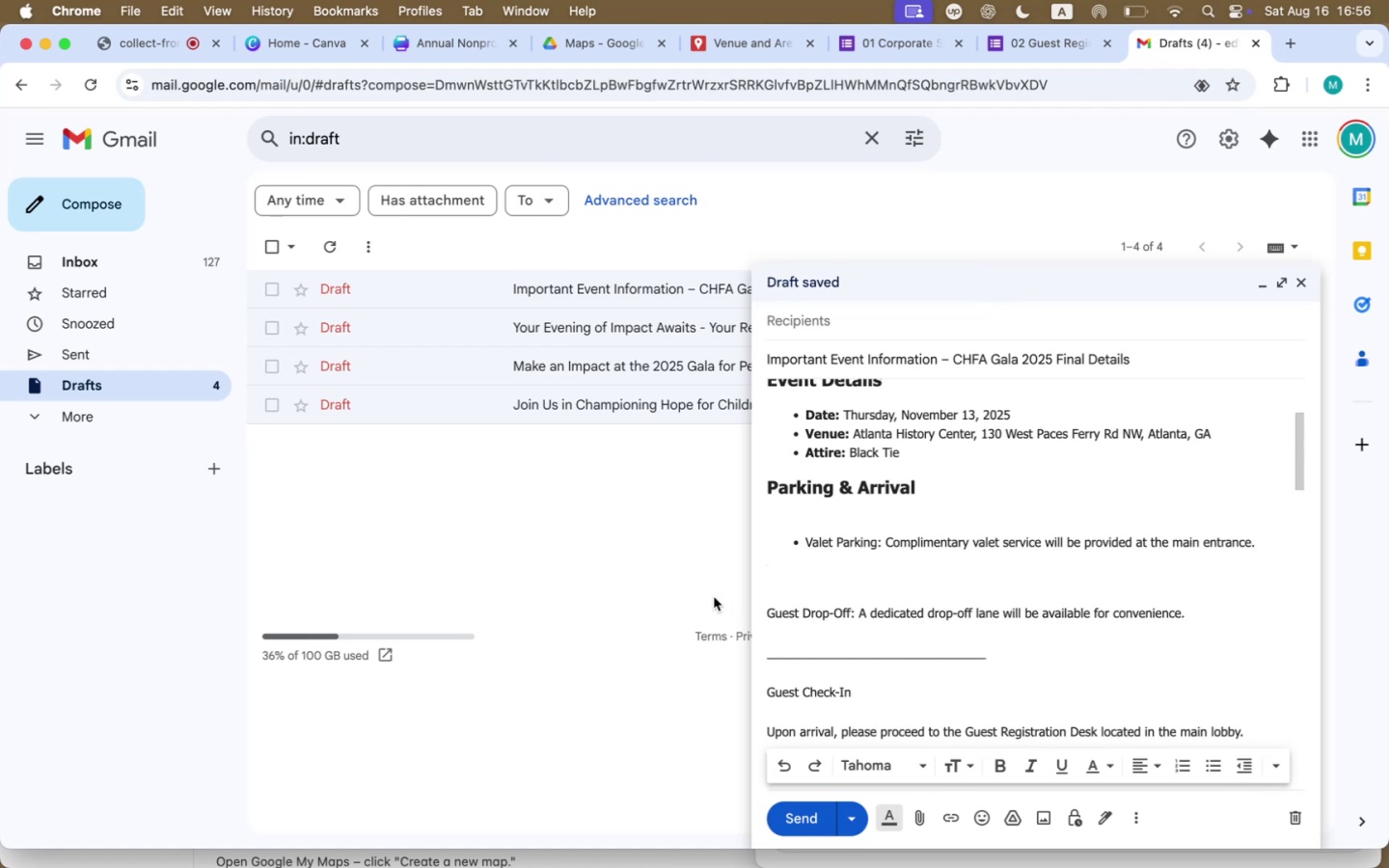 
left_click([868, 487])
 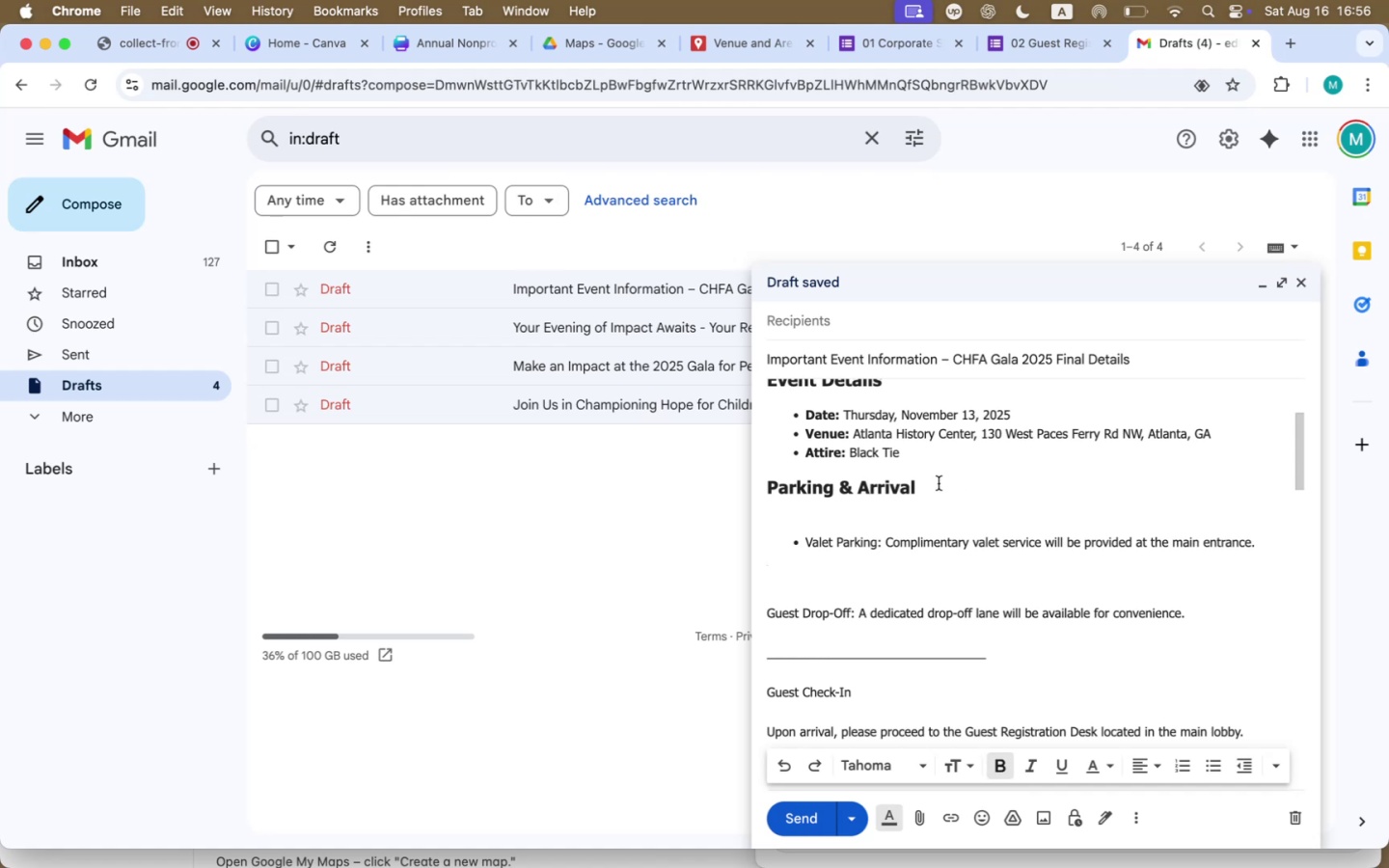 
double_click([887, 483])
 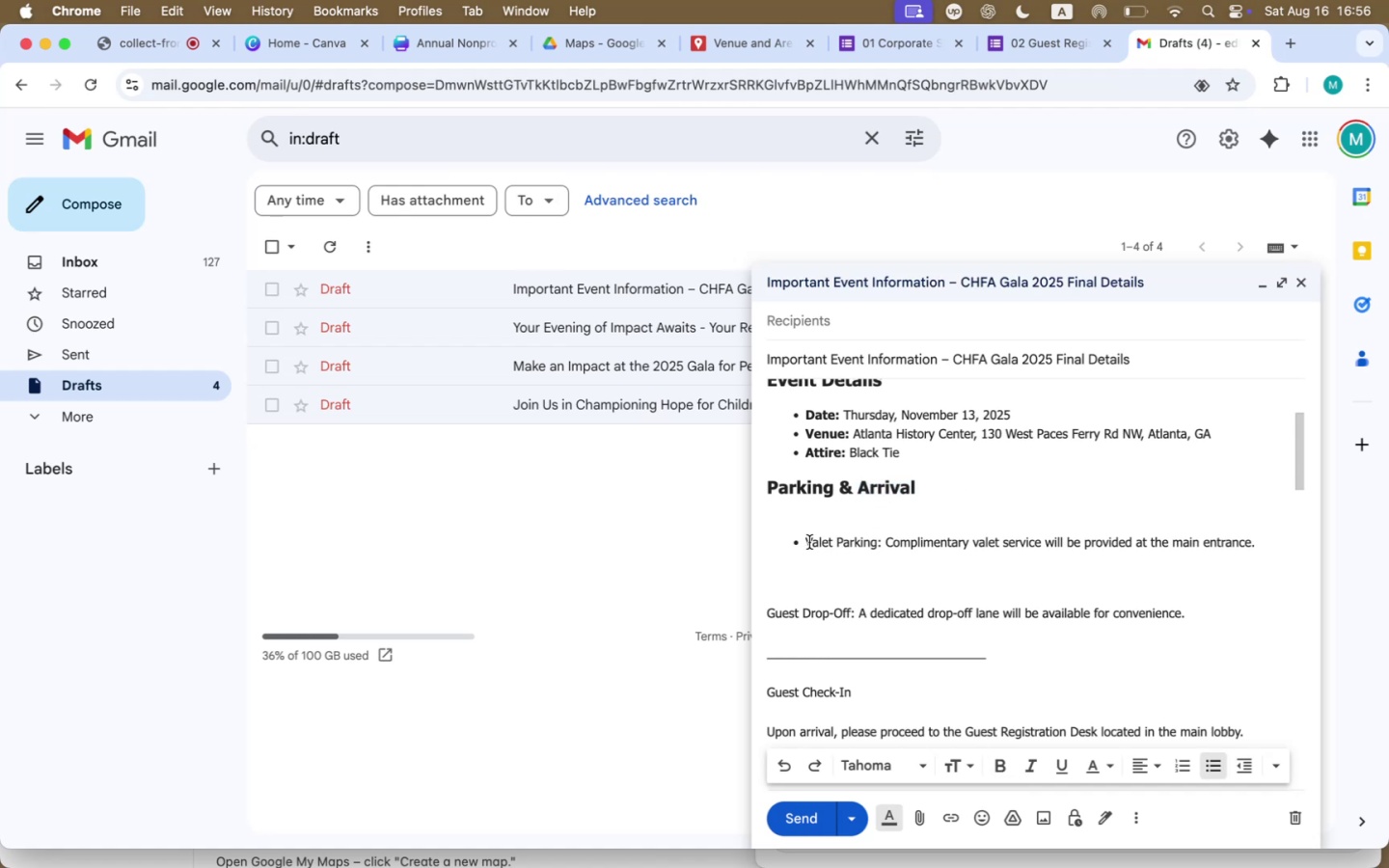 
wait(5.76)
 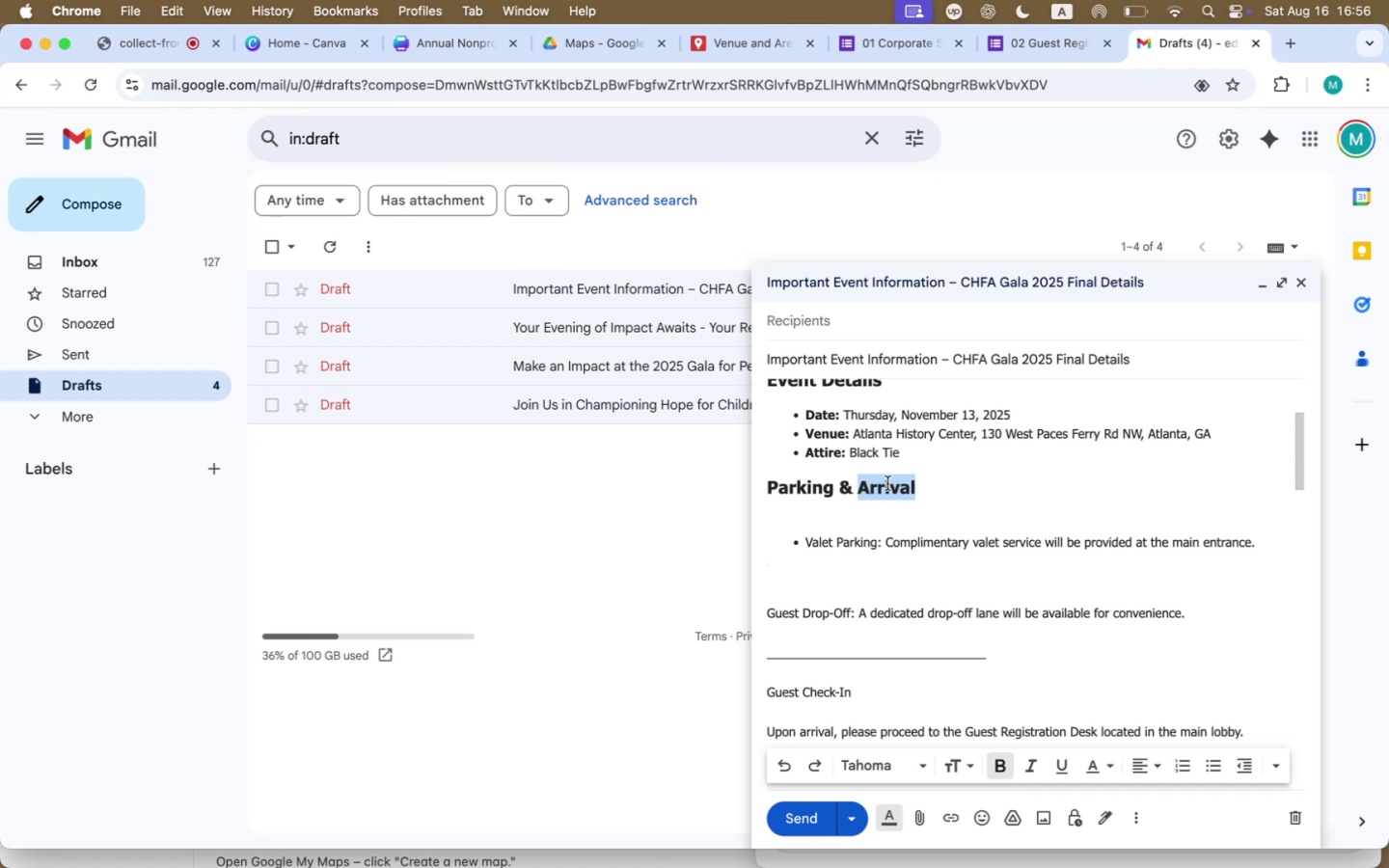 
left_click([885, 543])
 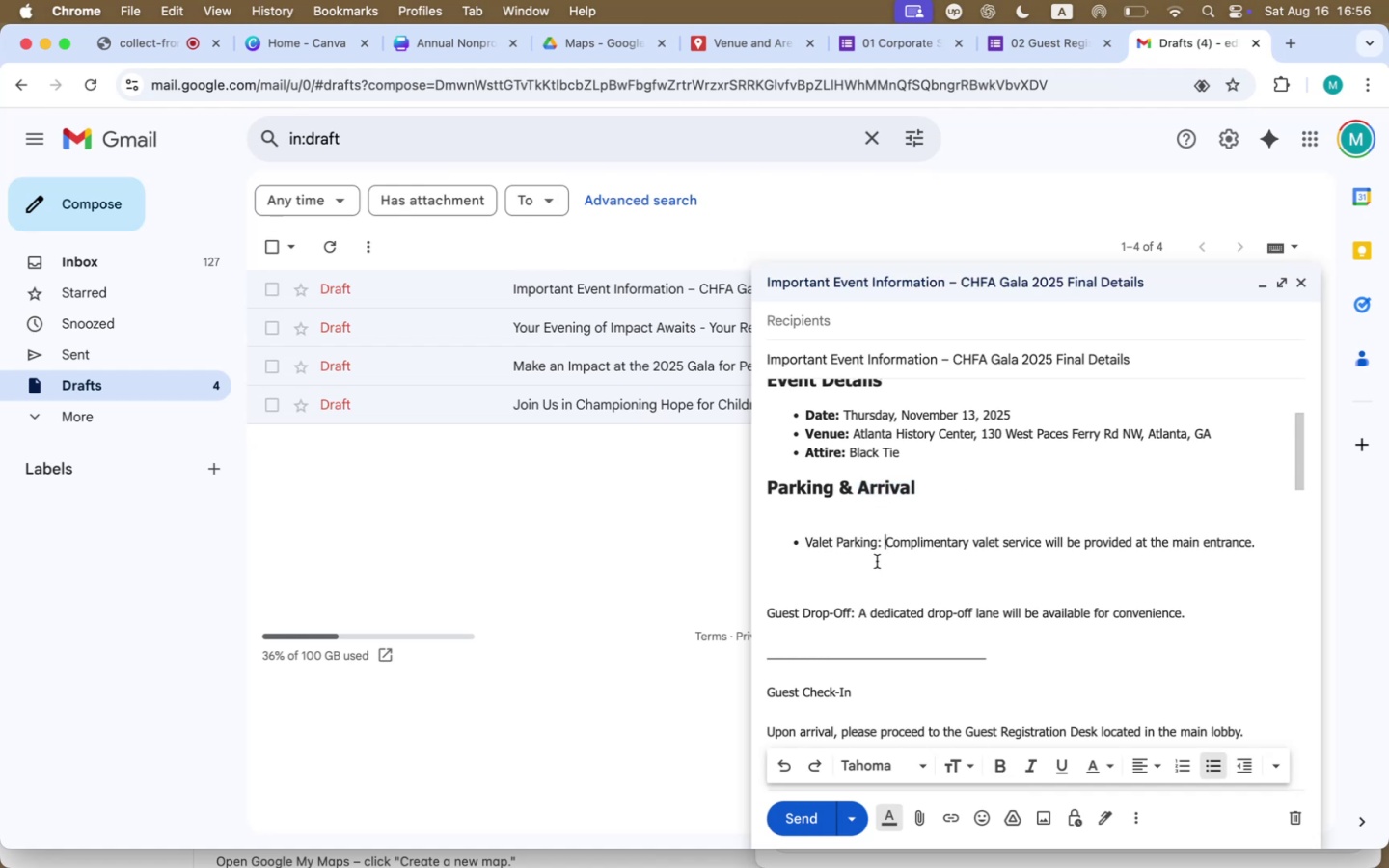 
left_click_drag(start_coordinate=[1039, 670], to_coordinate=[755, 594])
 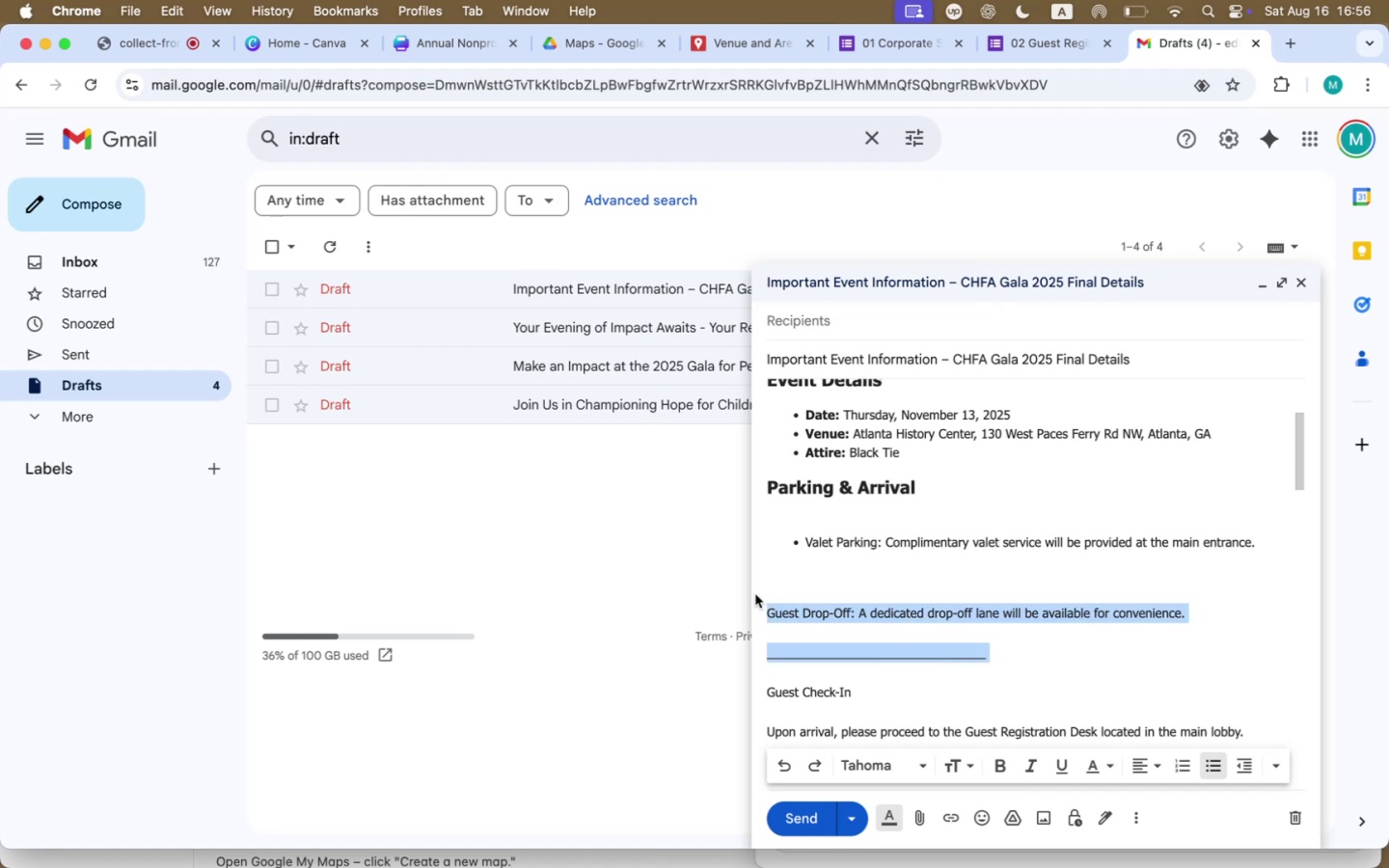 
key(Backspace)
 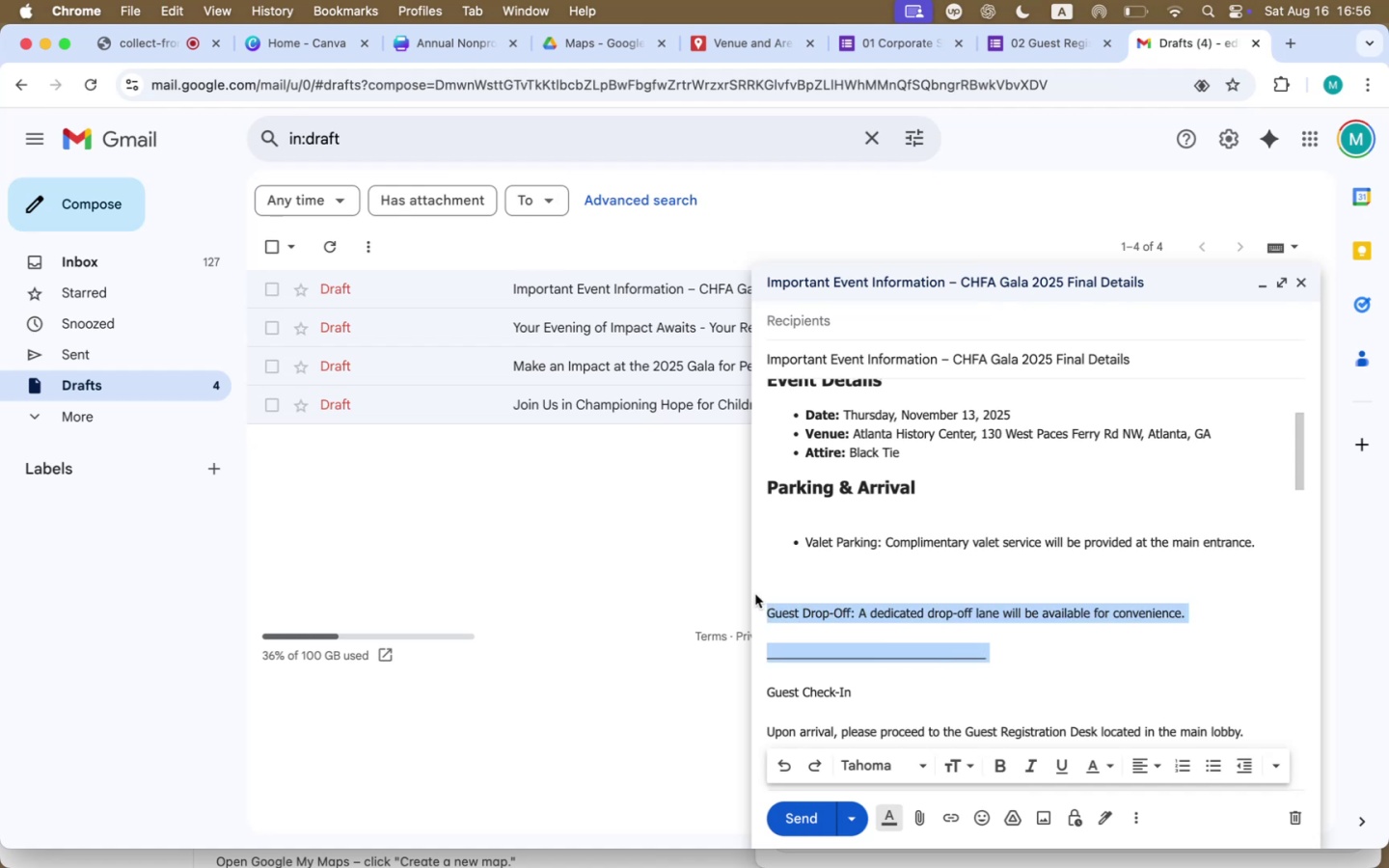 
key(Backspace)
 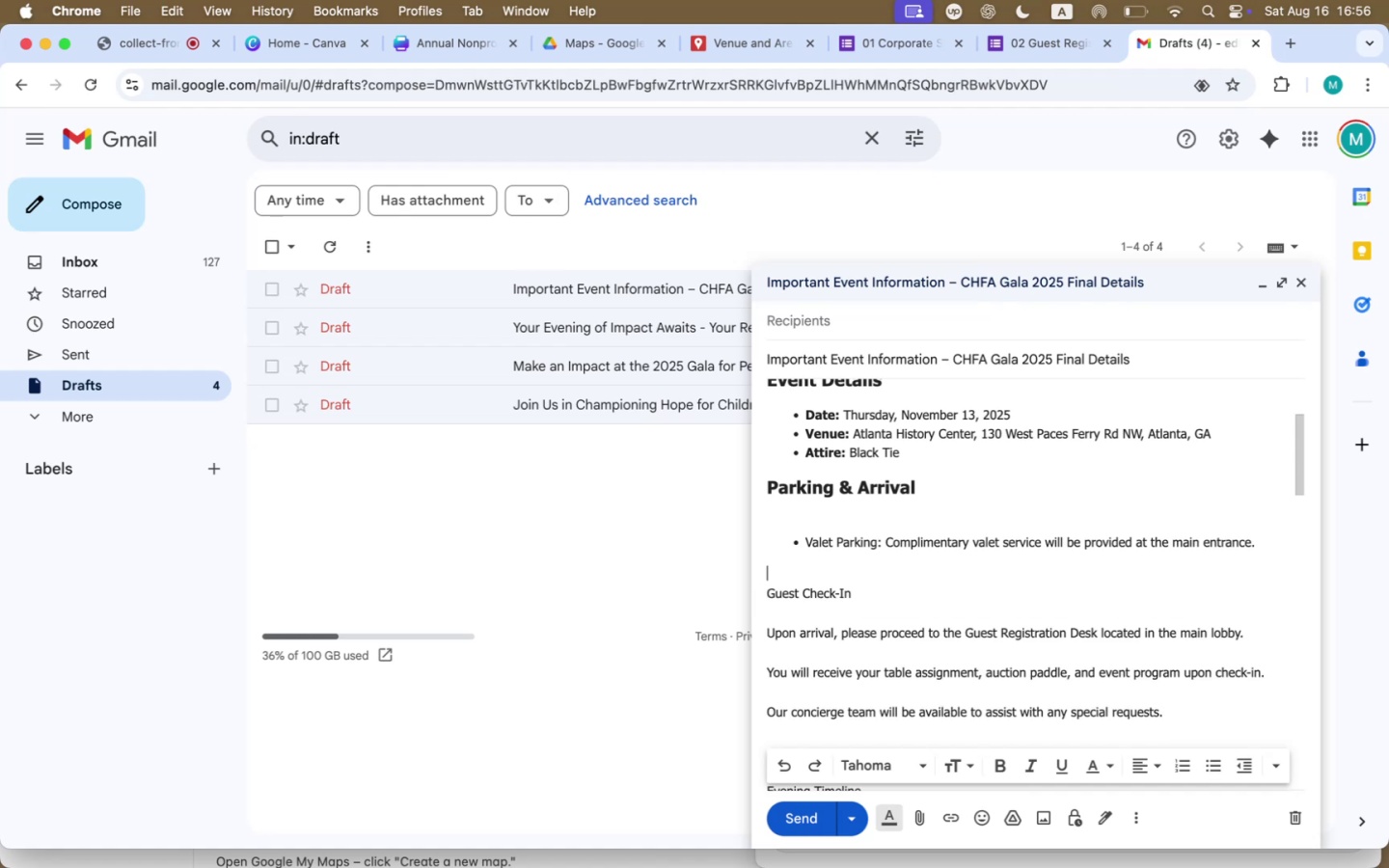 
key(Backspace)
 